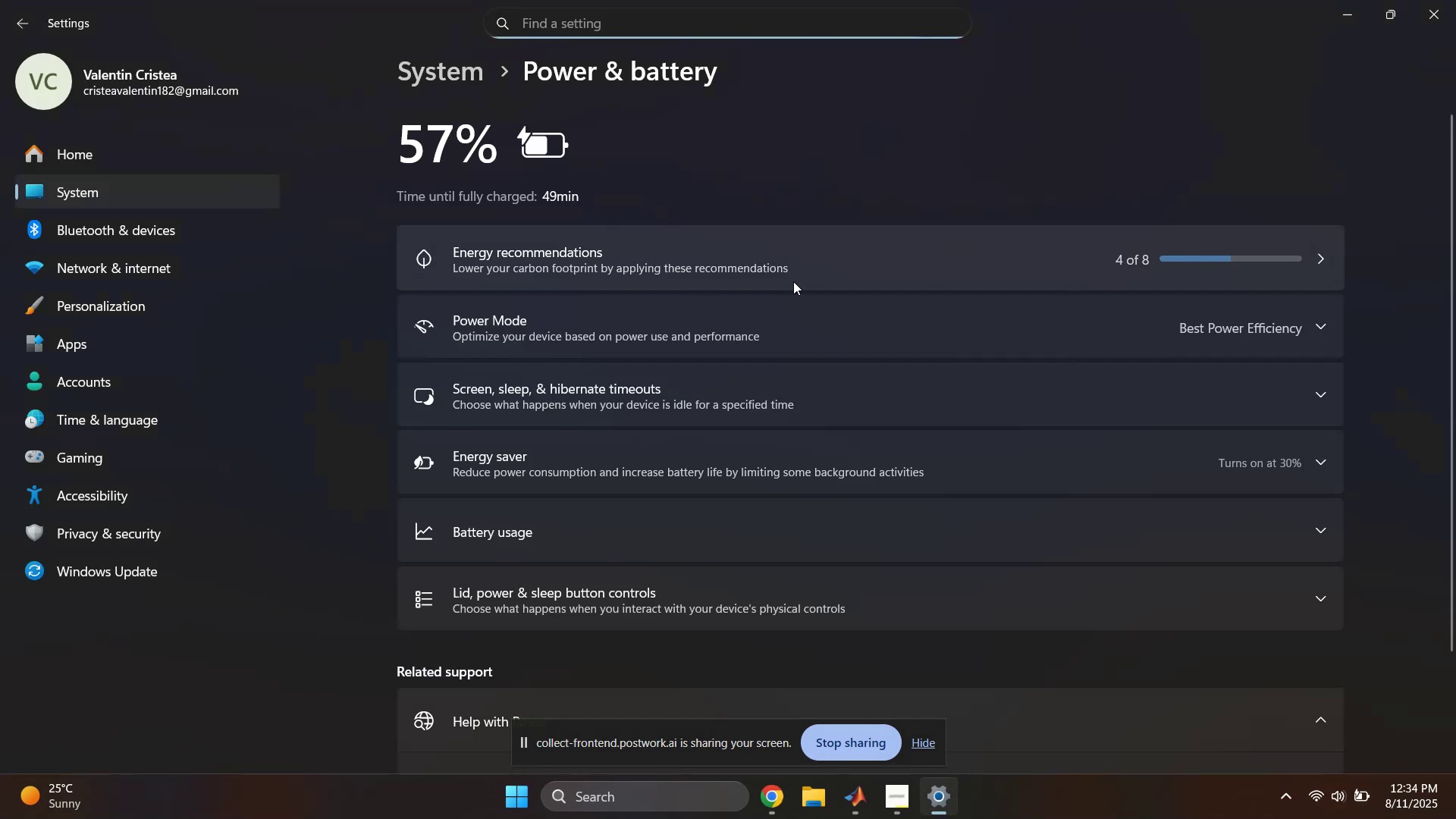 
wait(6.27)
 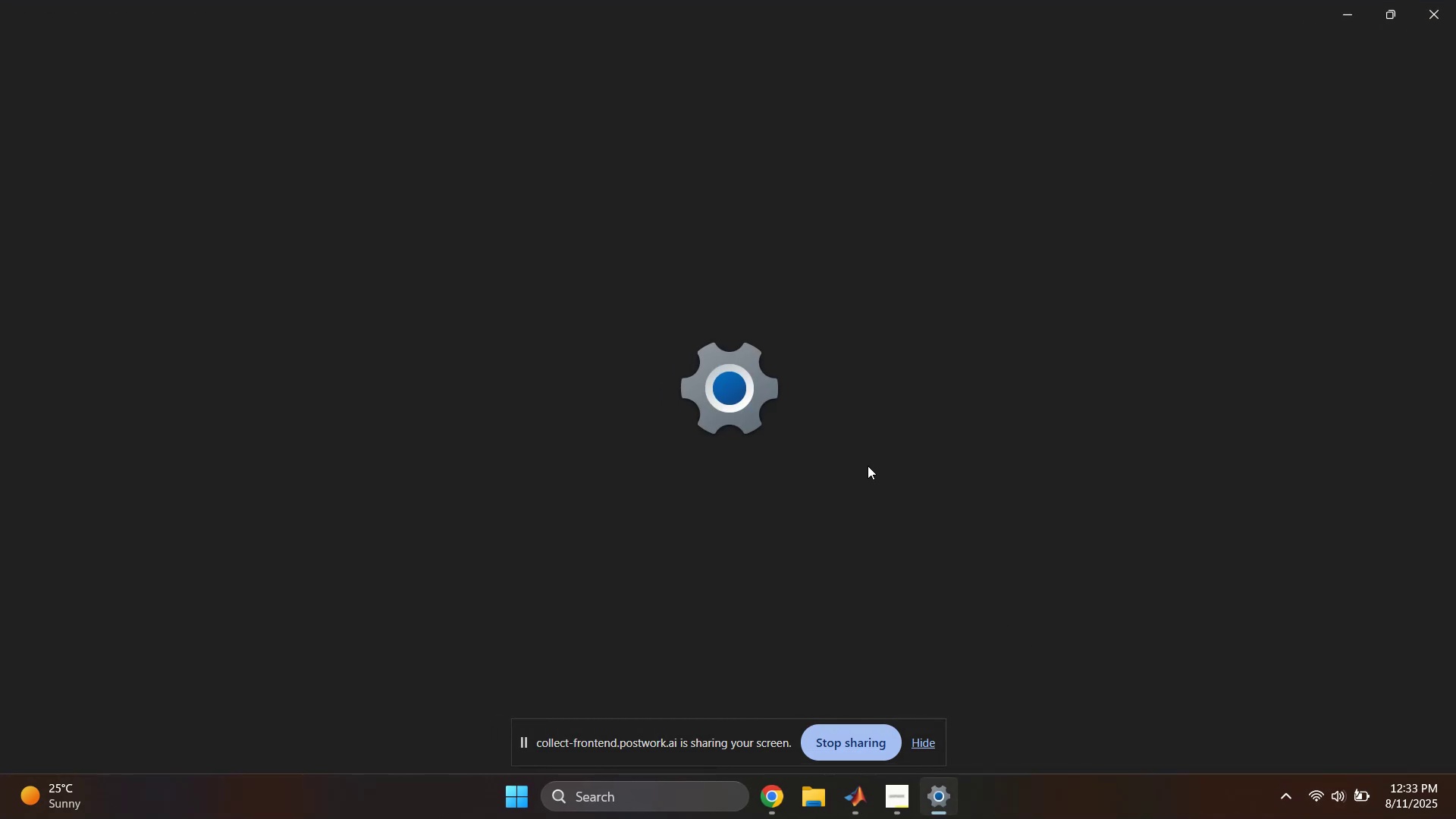 
left_click([1270, 326])
 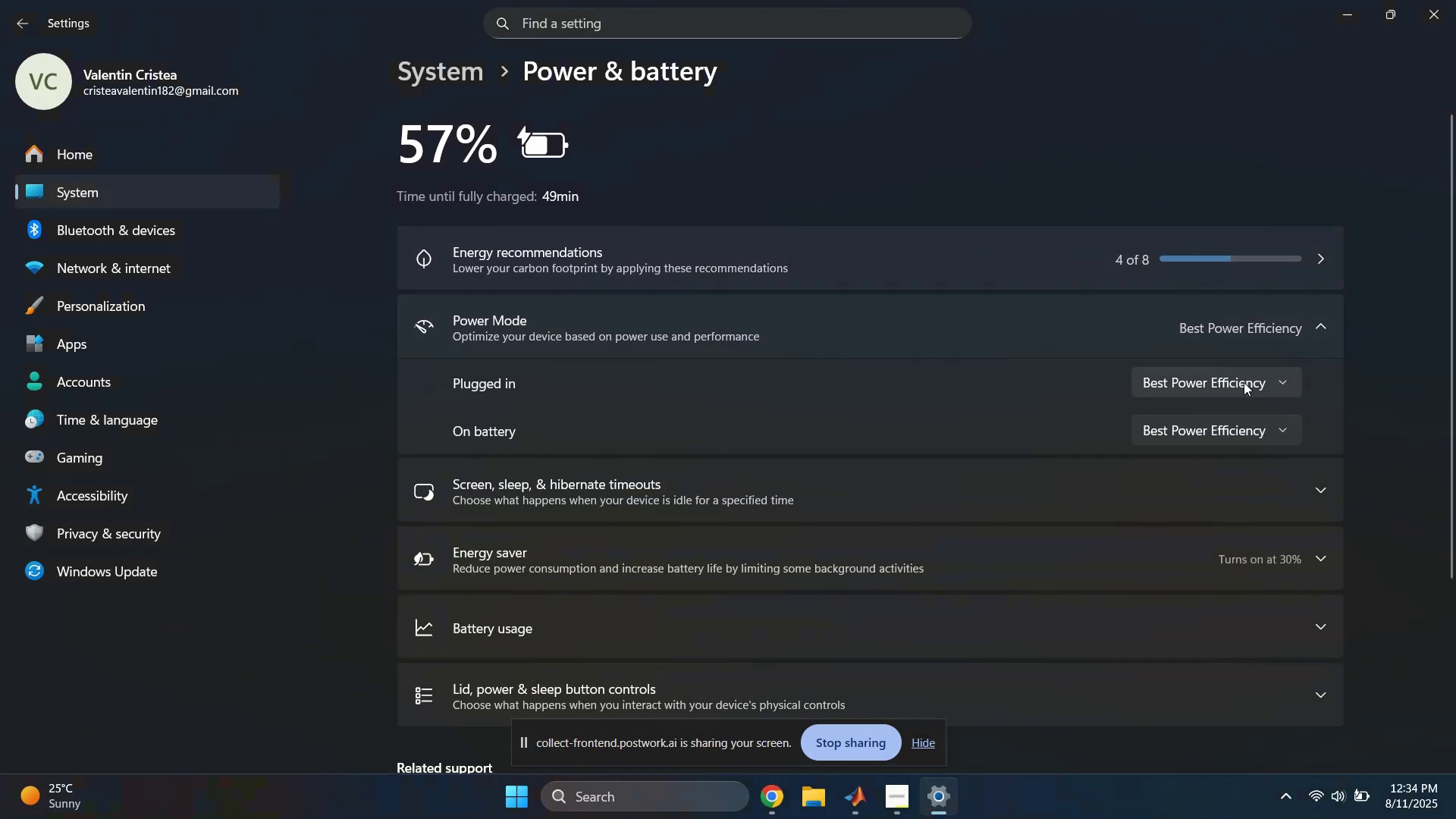 
left_click([1244, 386])
 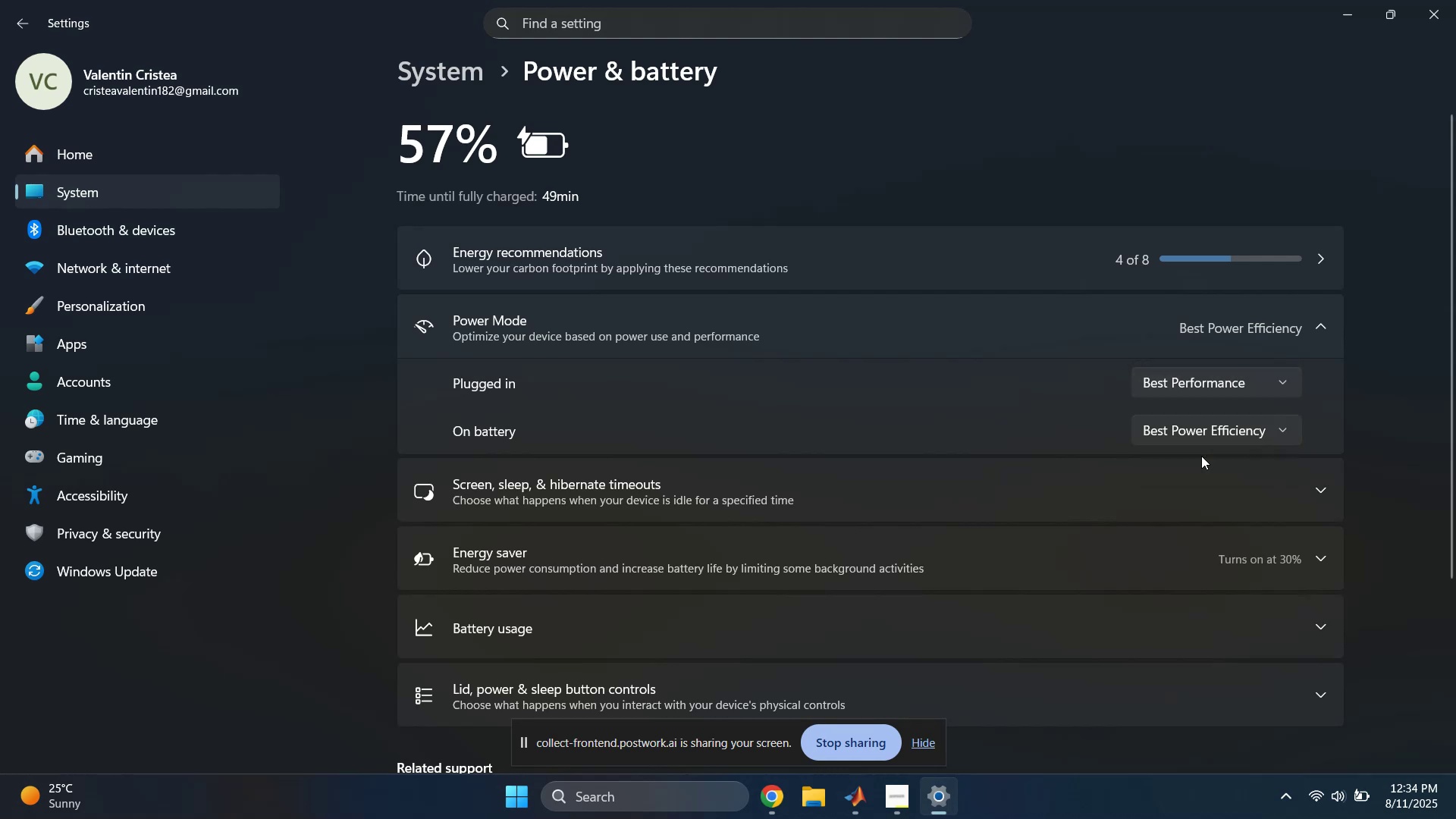 
double_click([1211, 427])
 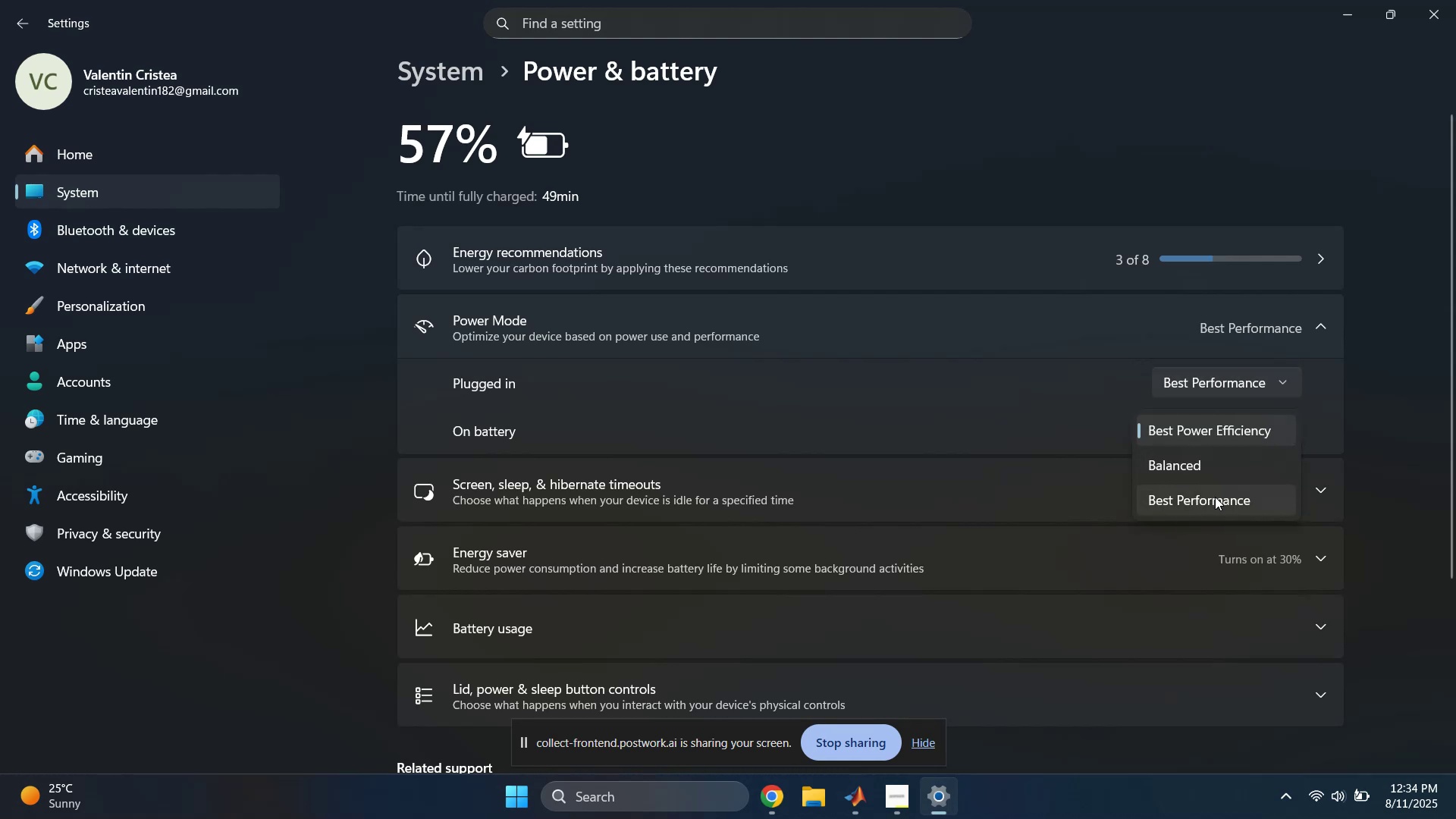 
left_click([1215, 497])
 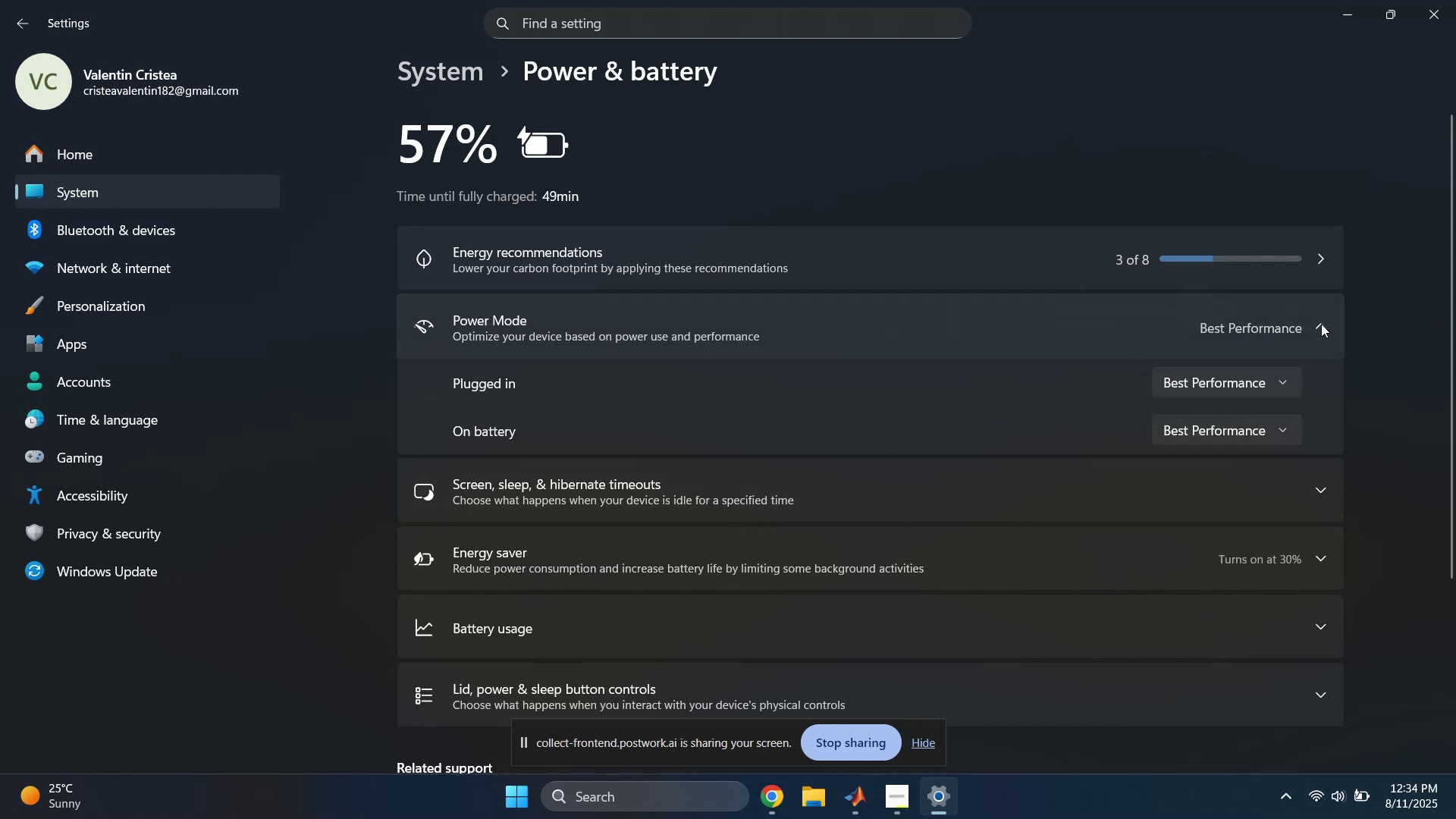 
left_click([1321, 324])
 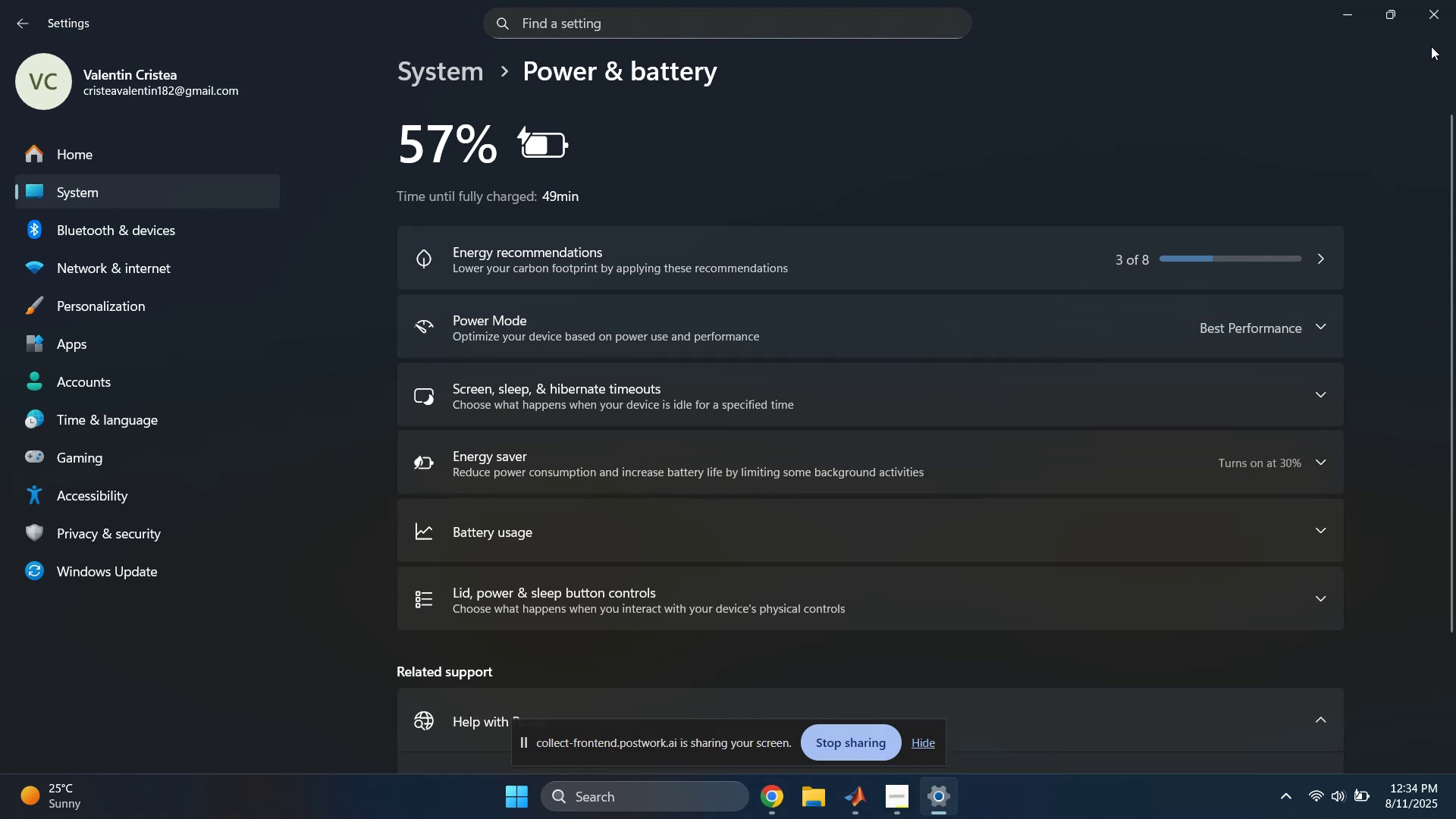 
left_click([1438, 24])
 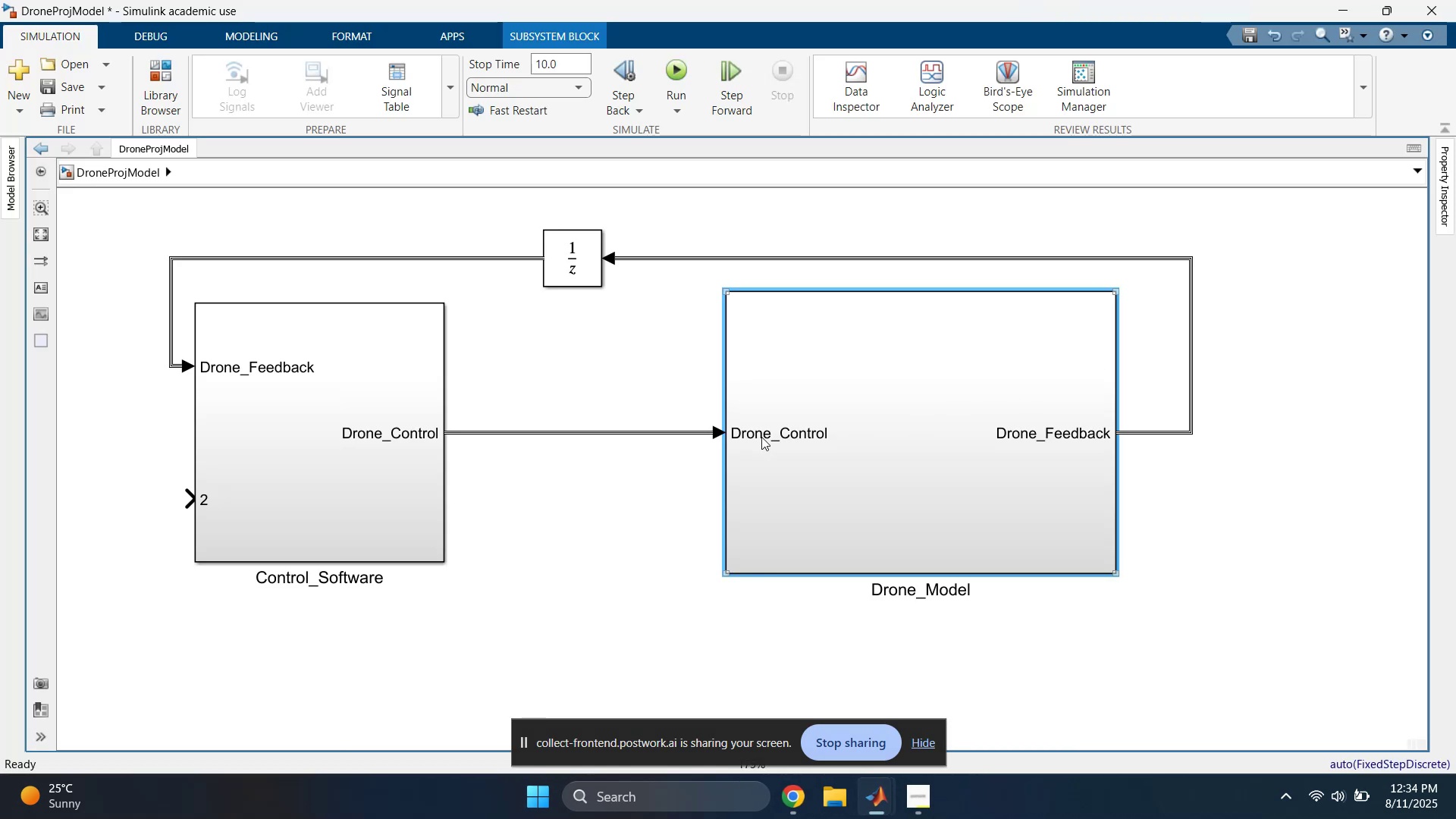 
left_click([619, 366])
 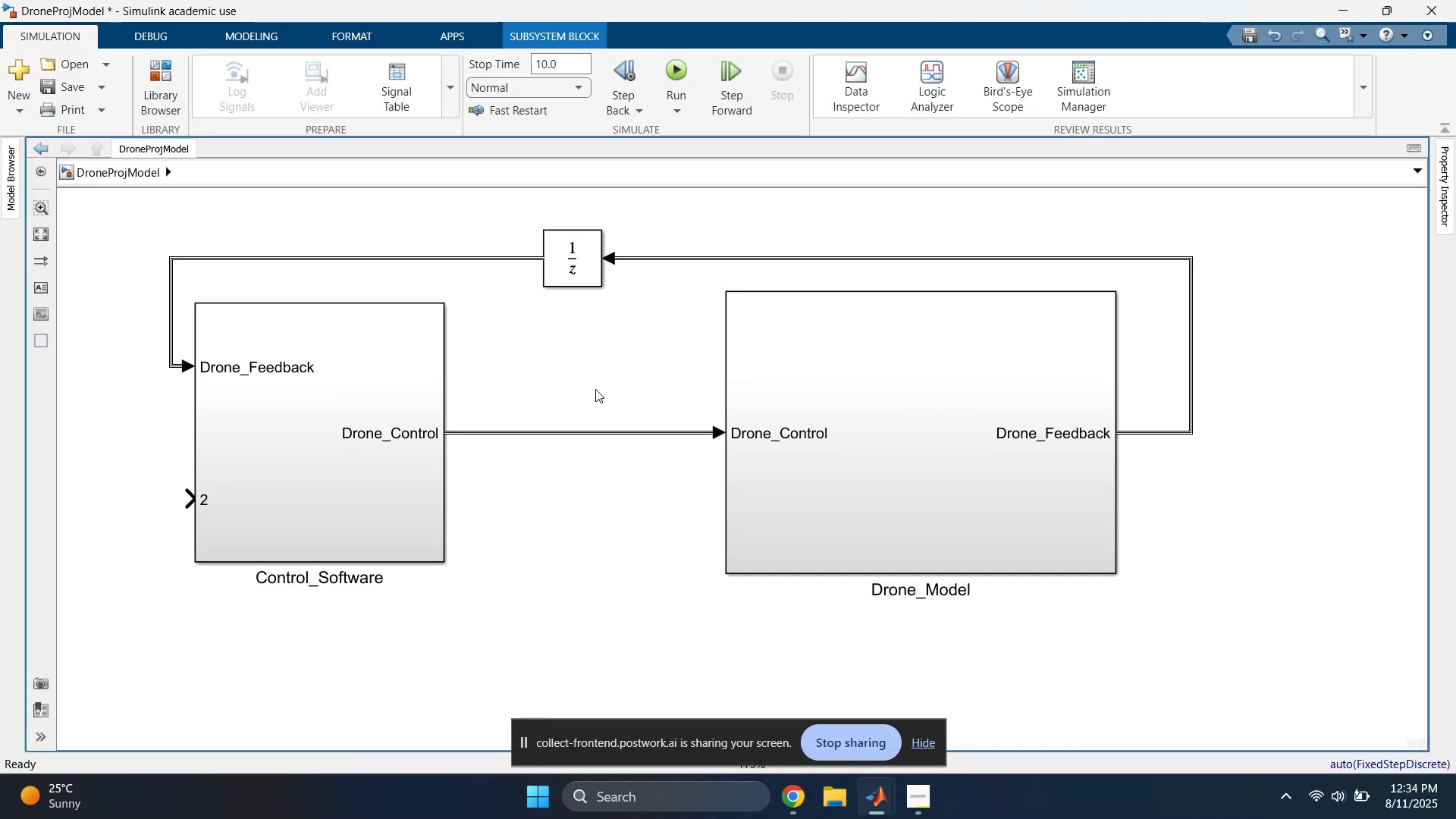 
scroll: coordinate [595, 389], scroll_direction: down, amount: 1.0
 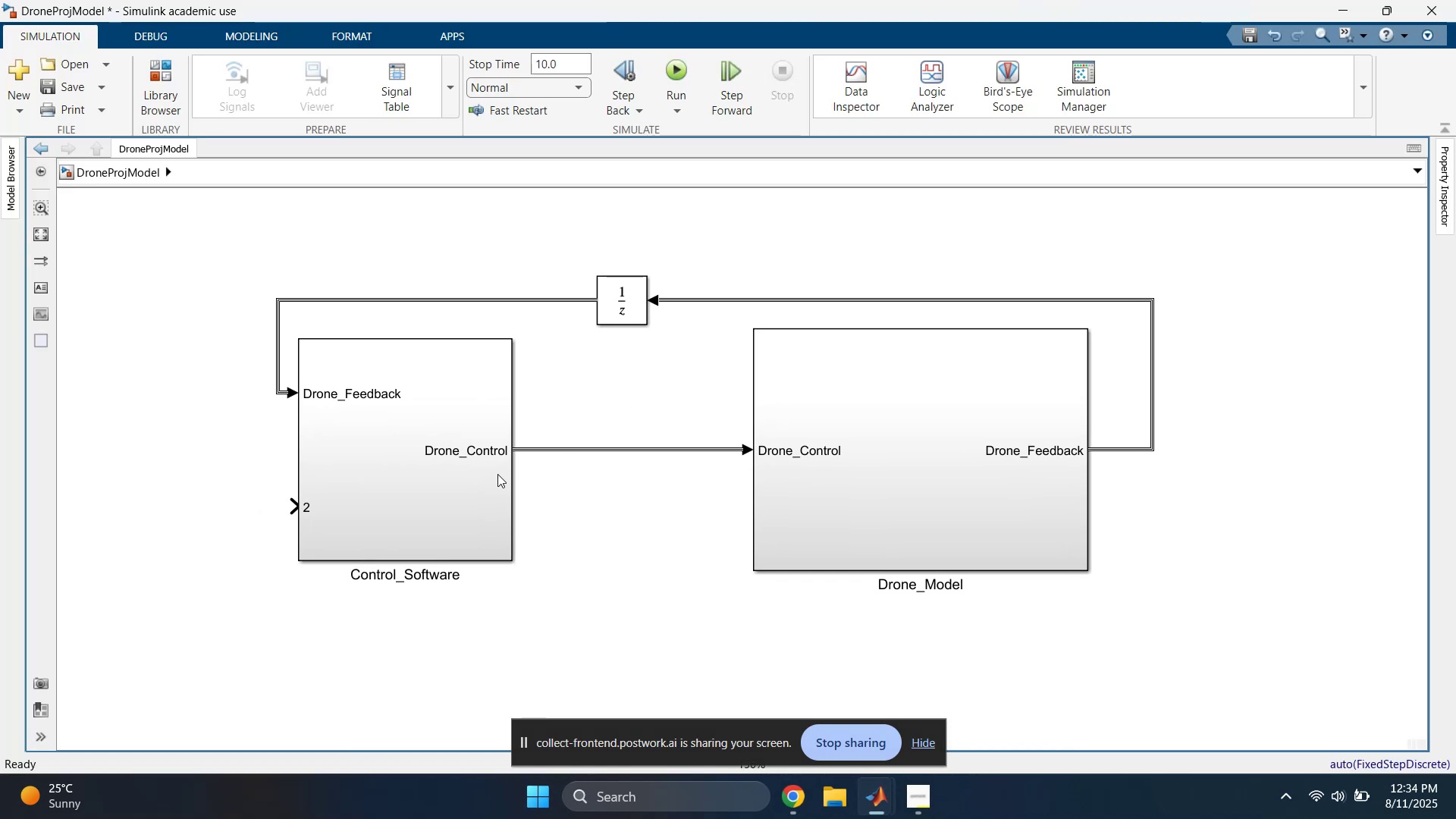 
scroll: coordinate [325, 510], scroll_direction: up, amount: 1.0
 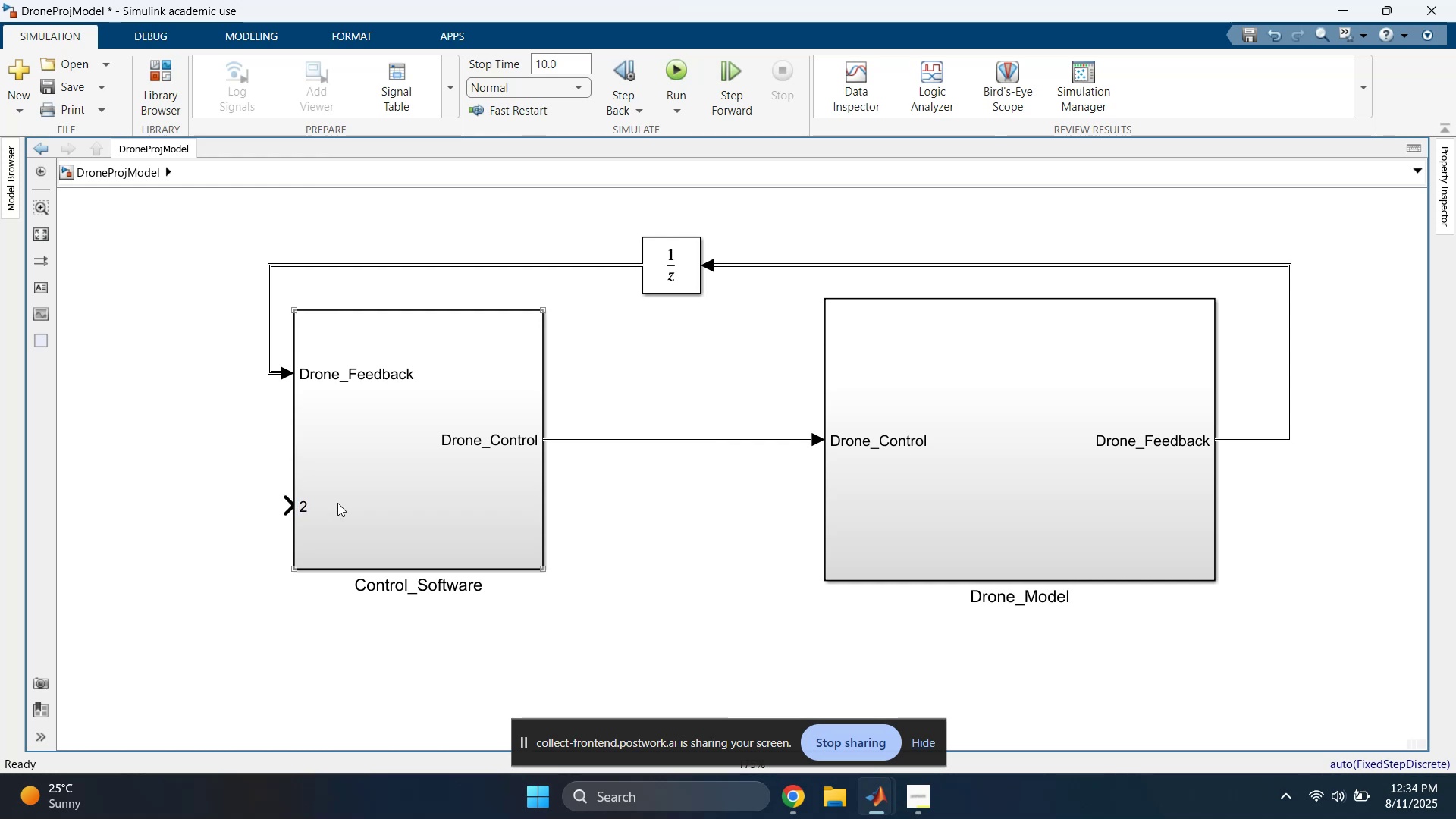 
double_click([348, 499])
 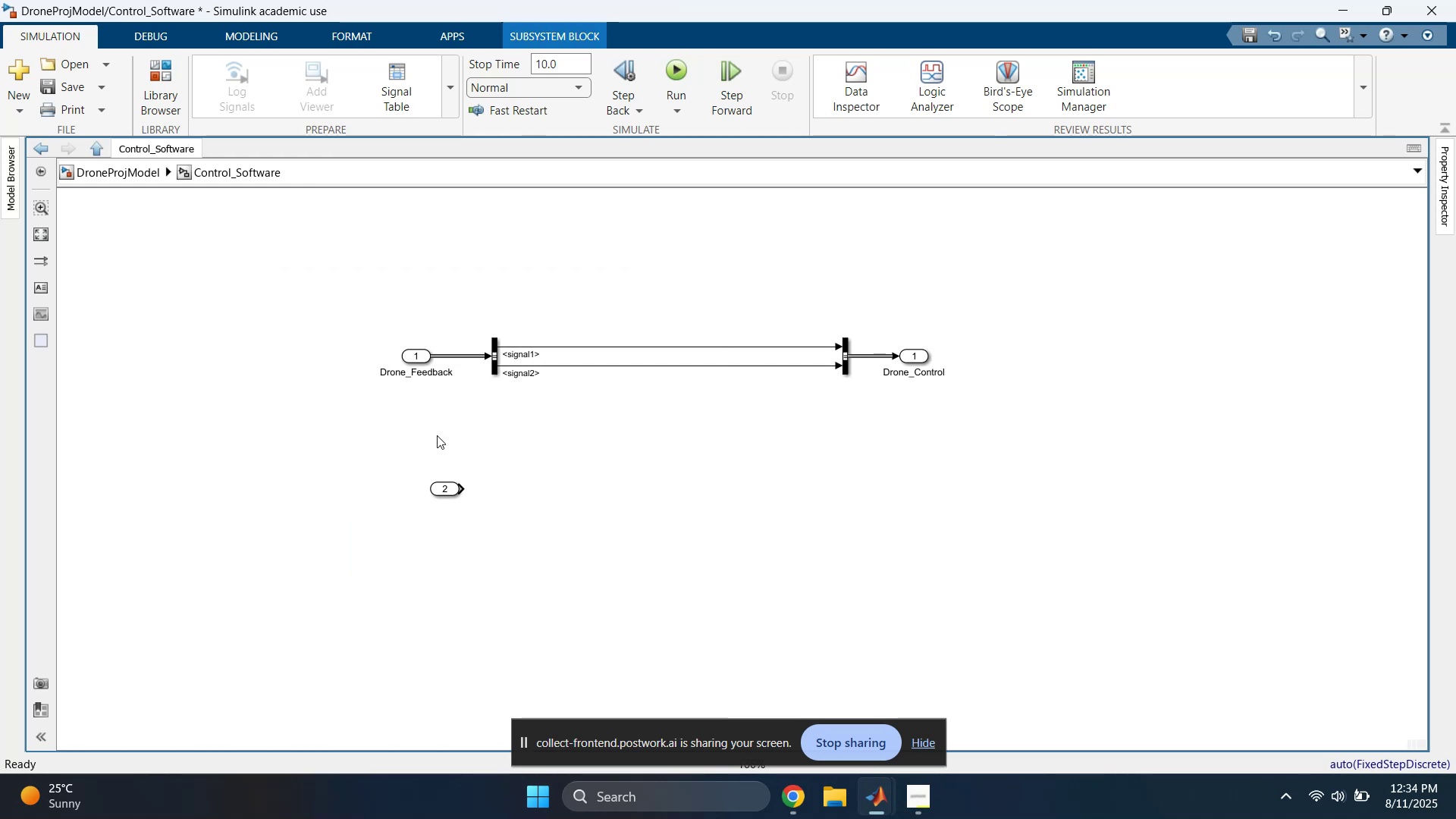 
left_click([448, 491])
 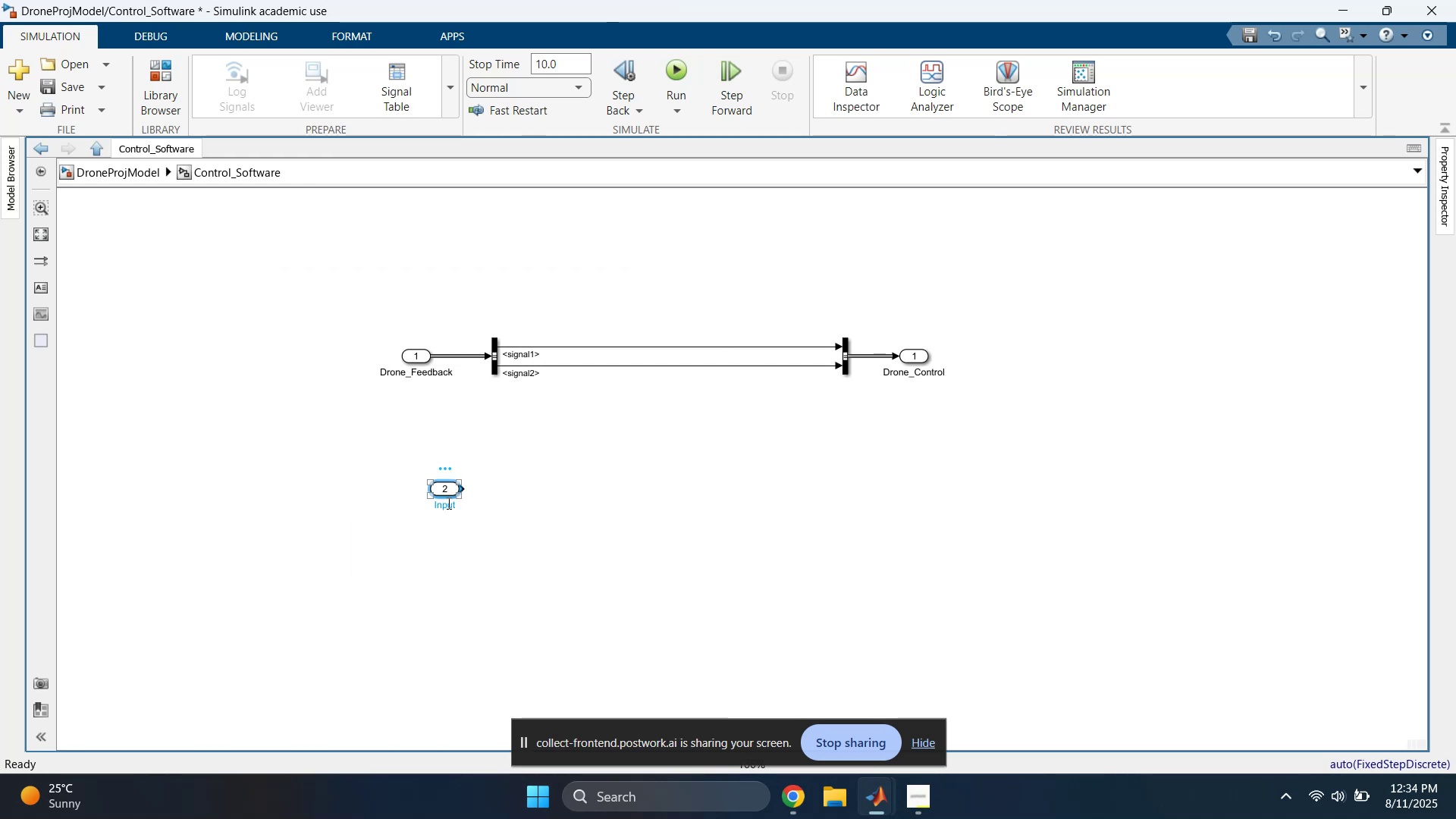 
double_click([447, 503])
 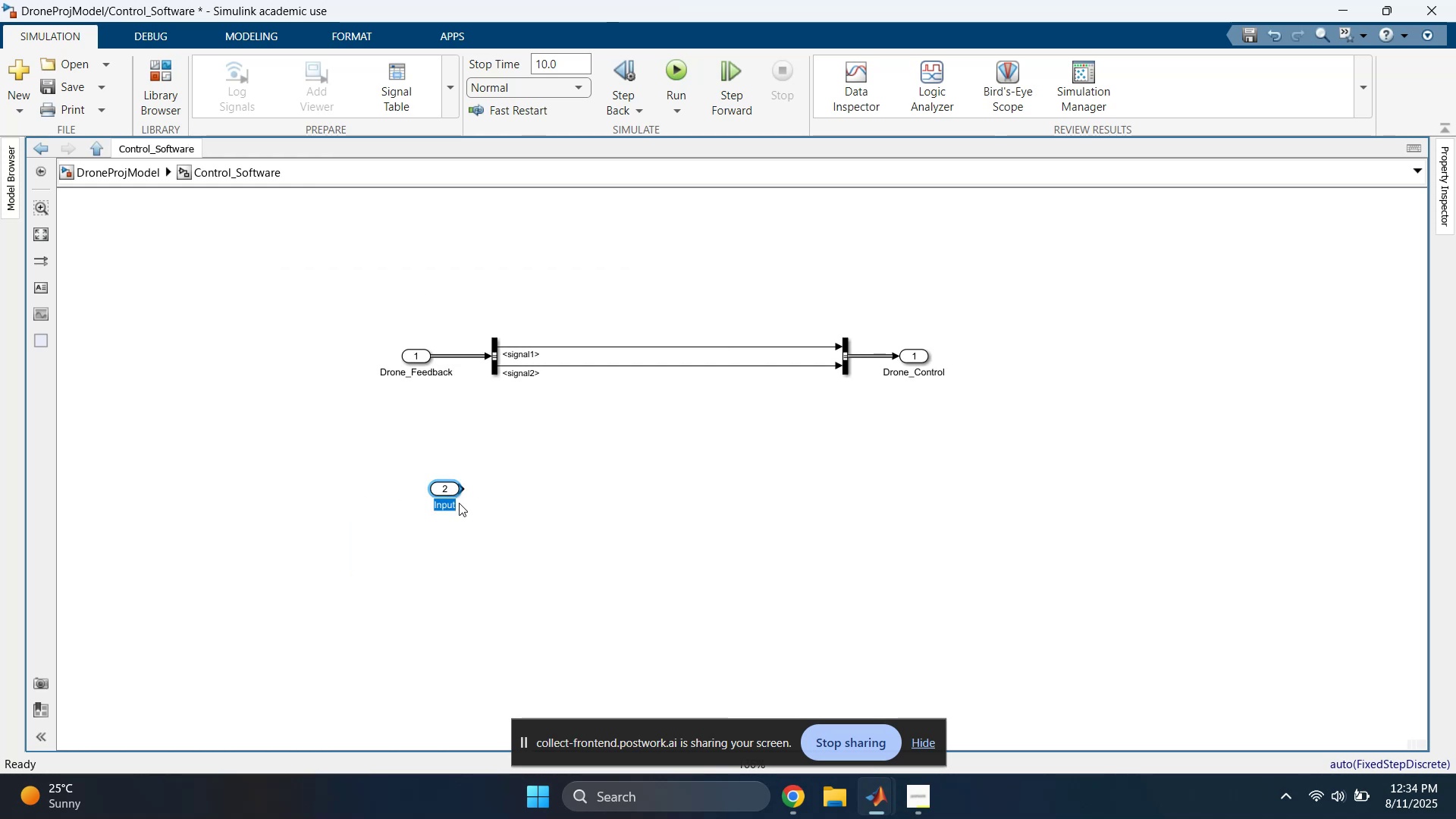 
type(User )
key(Backspace)
type(_Control)
 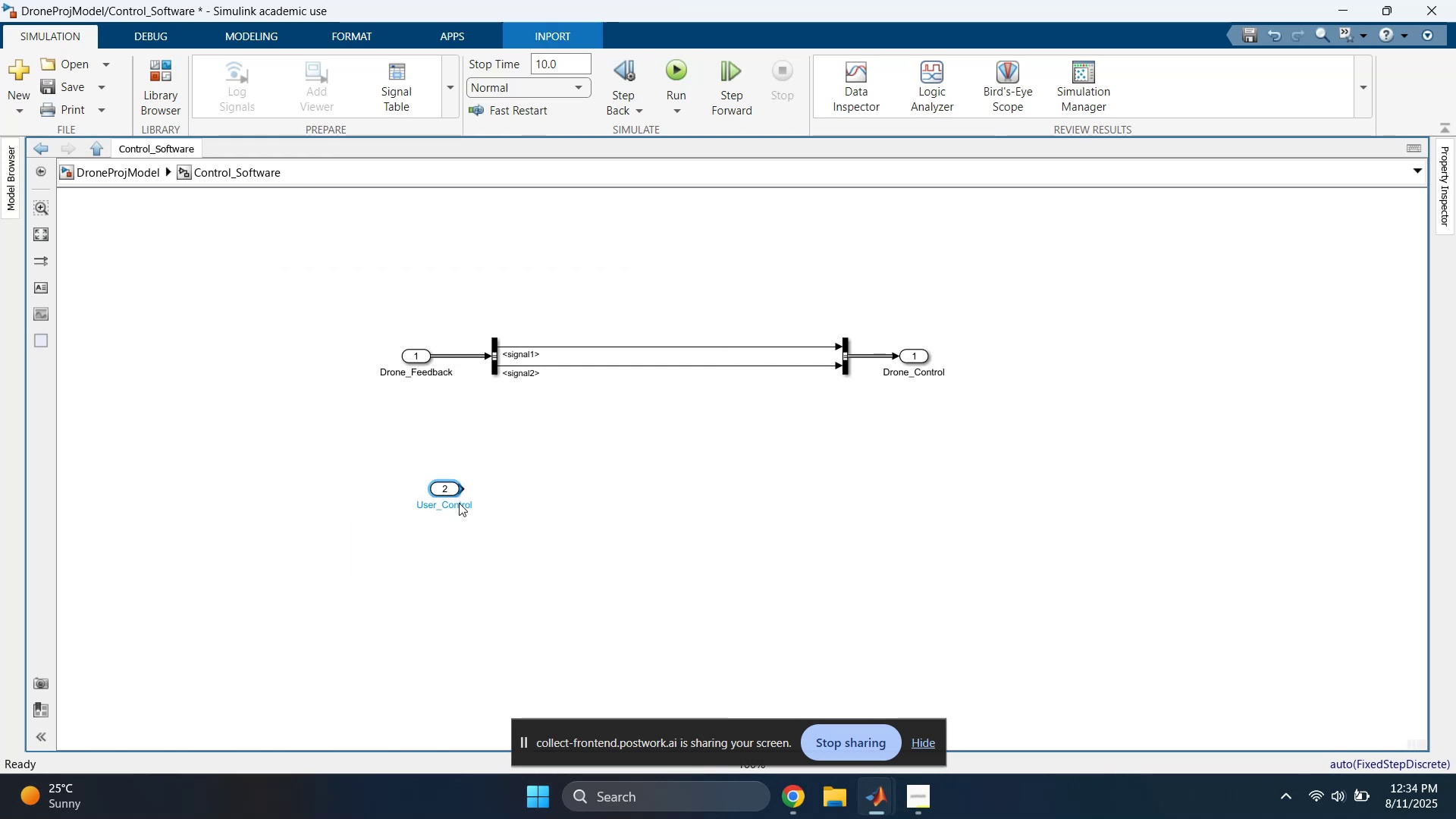 
left_click([623, 484])
 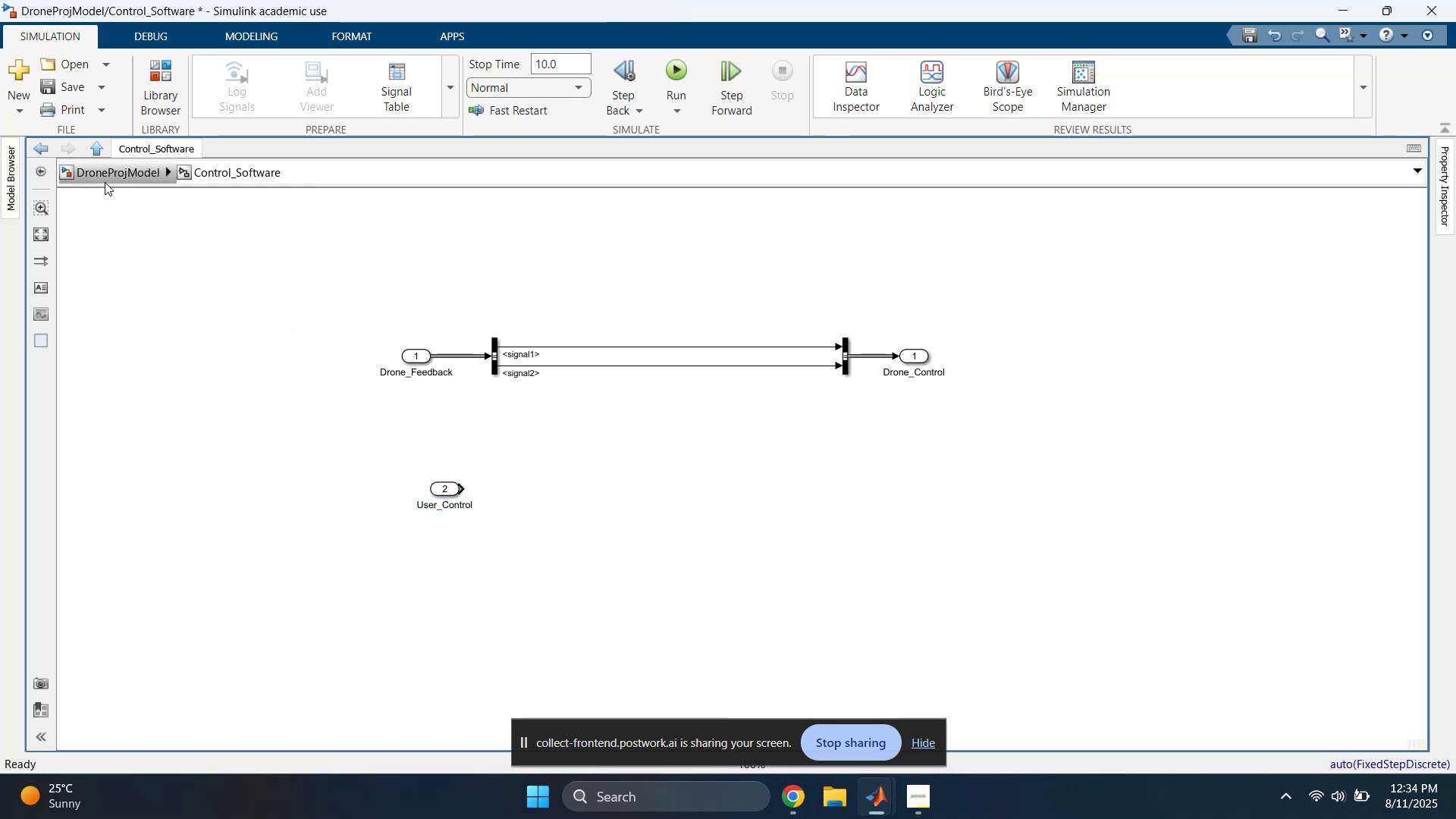 
left_click([107, 179])
 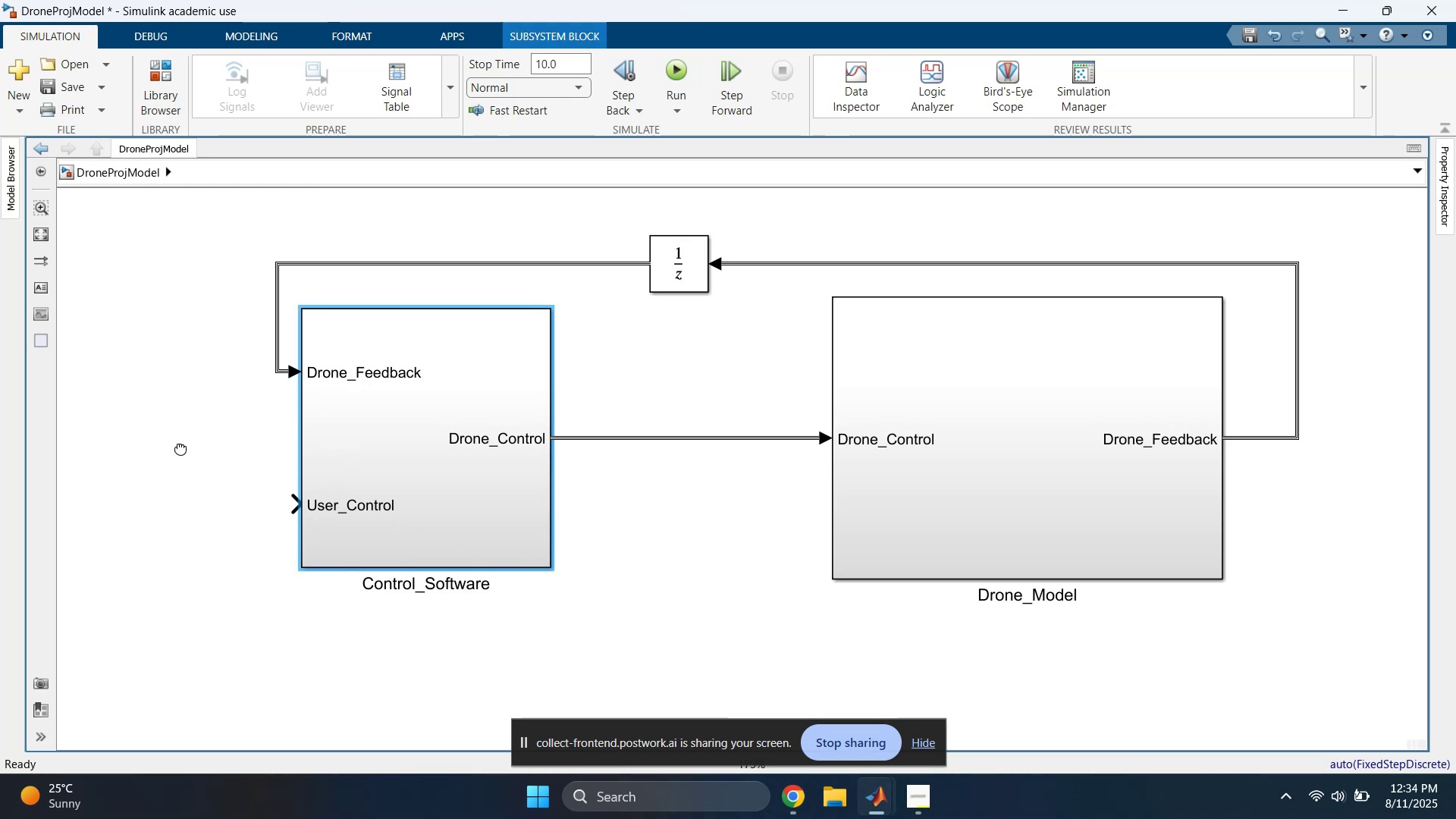 
scroll: coordinate [433, 482], scroll_direction: down, amount: 1.0
 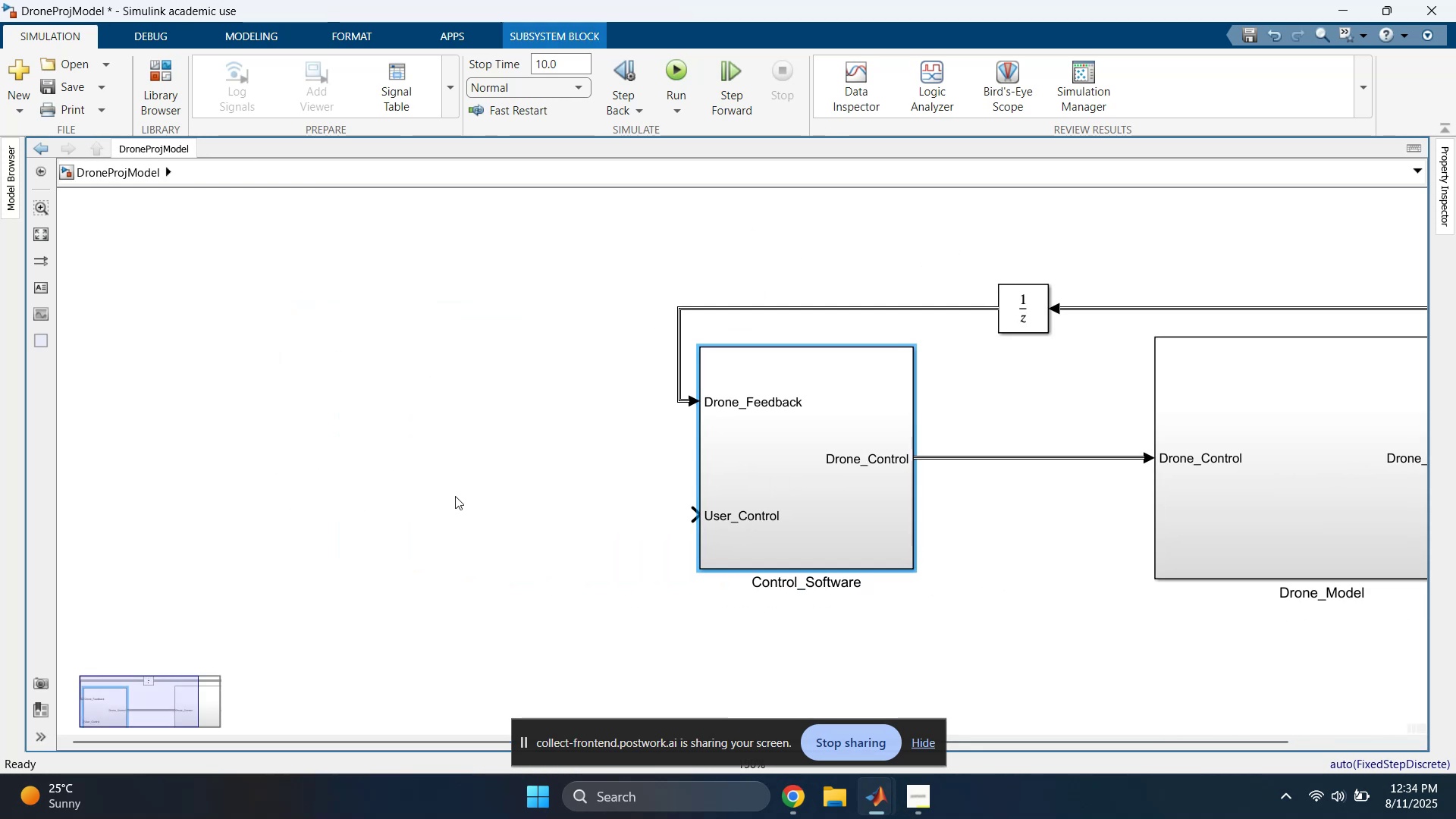 
double_click([455, 496])
 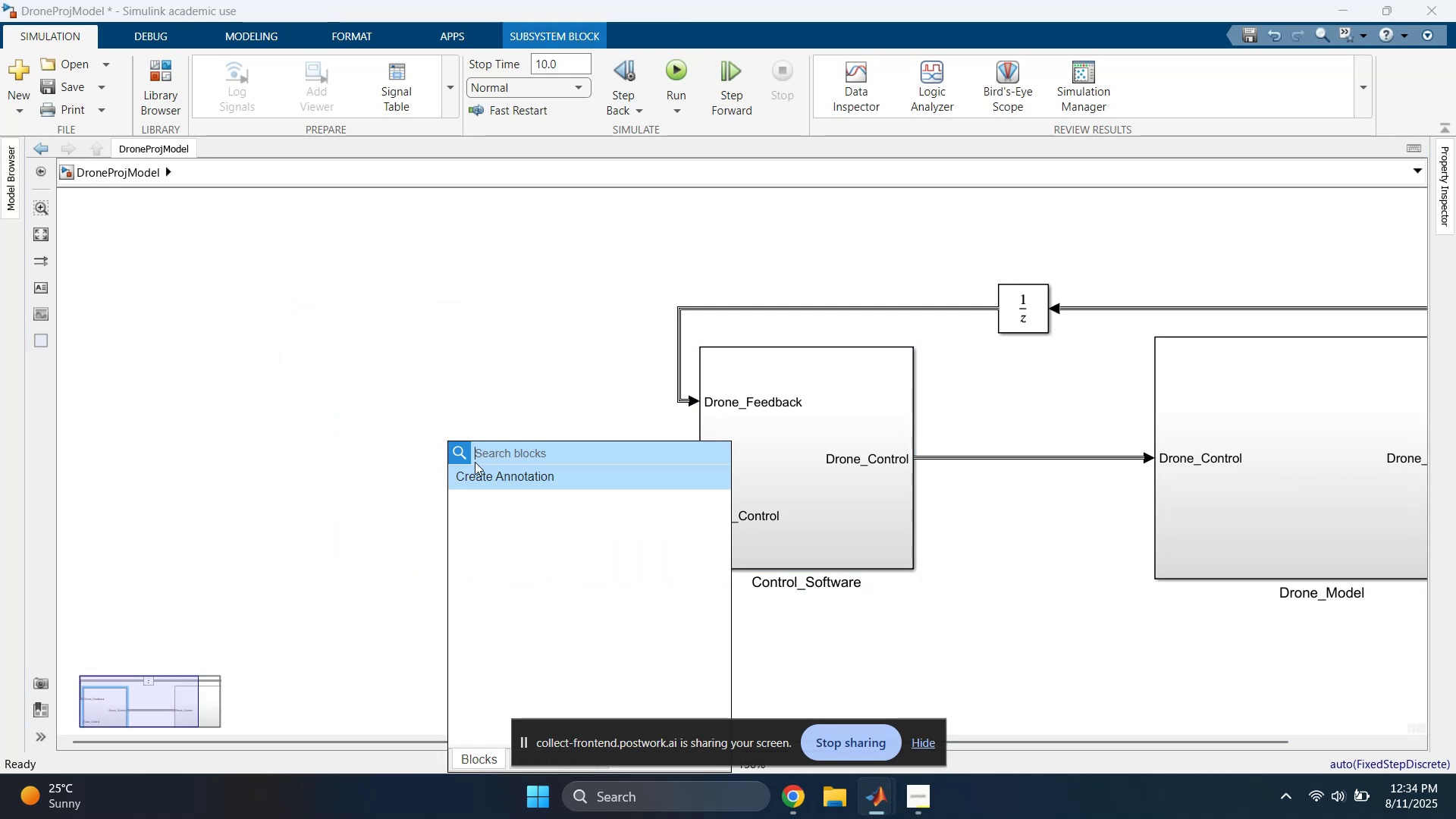 
left_click([503, 350])
 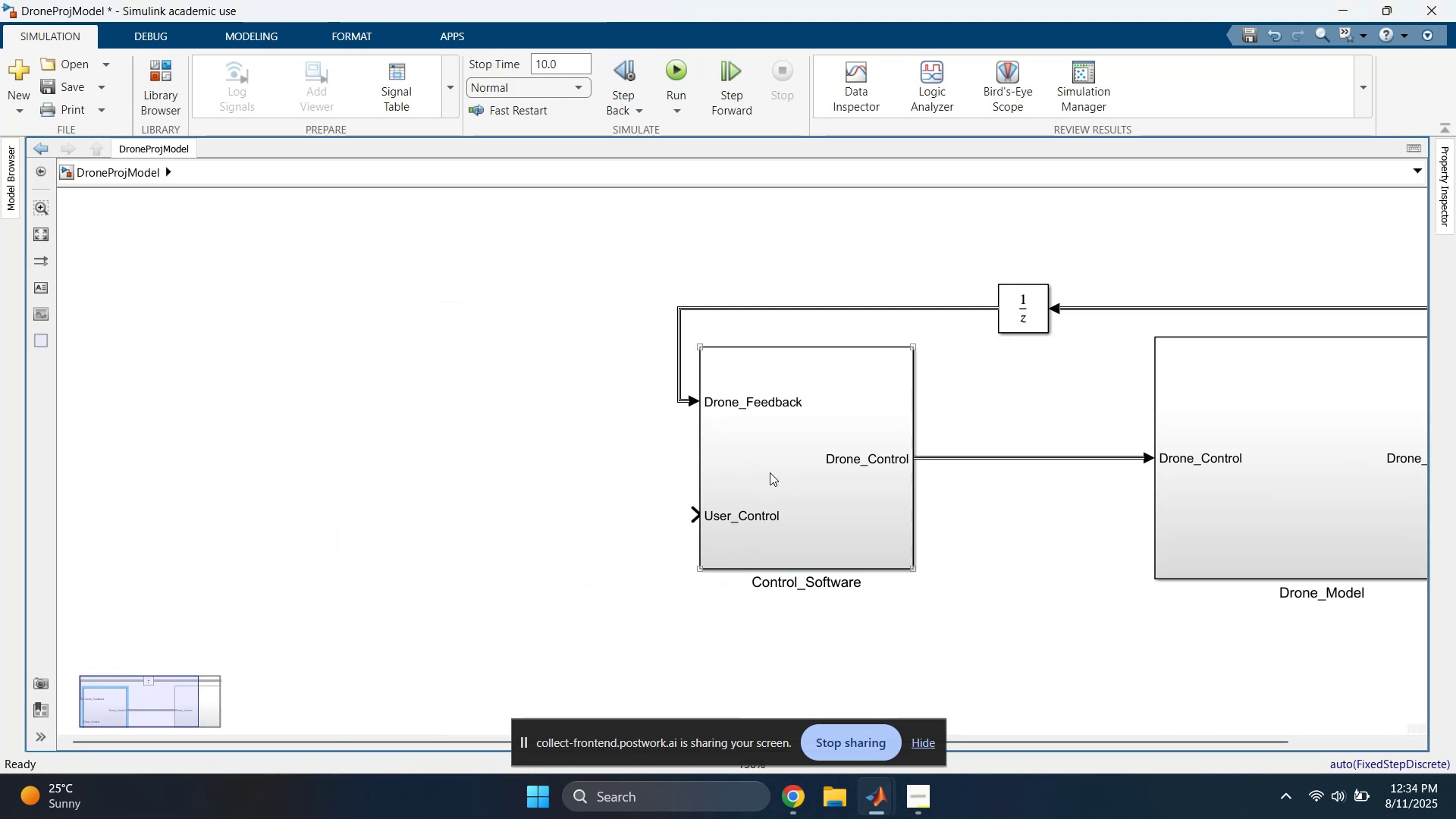 
double_click([770, 463])
 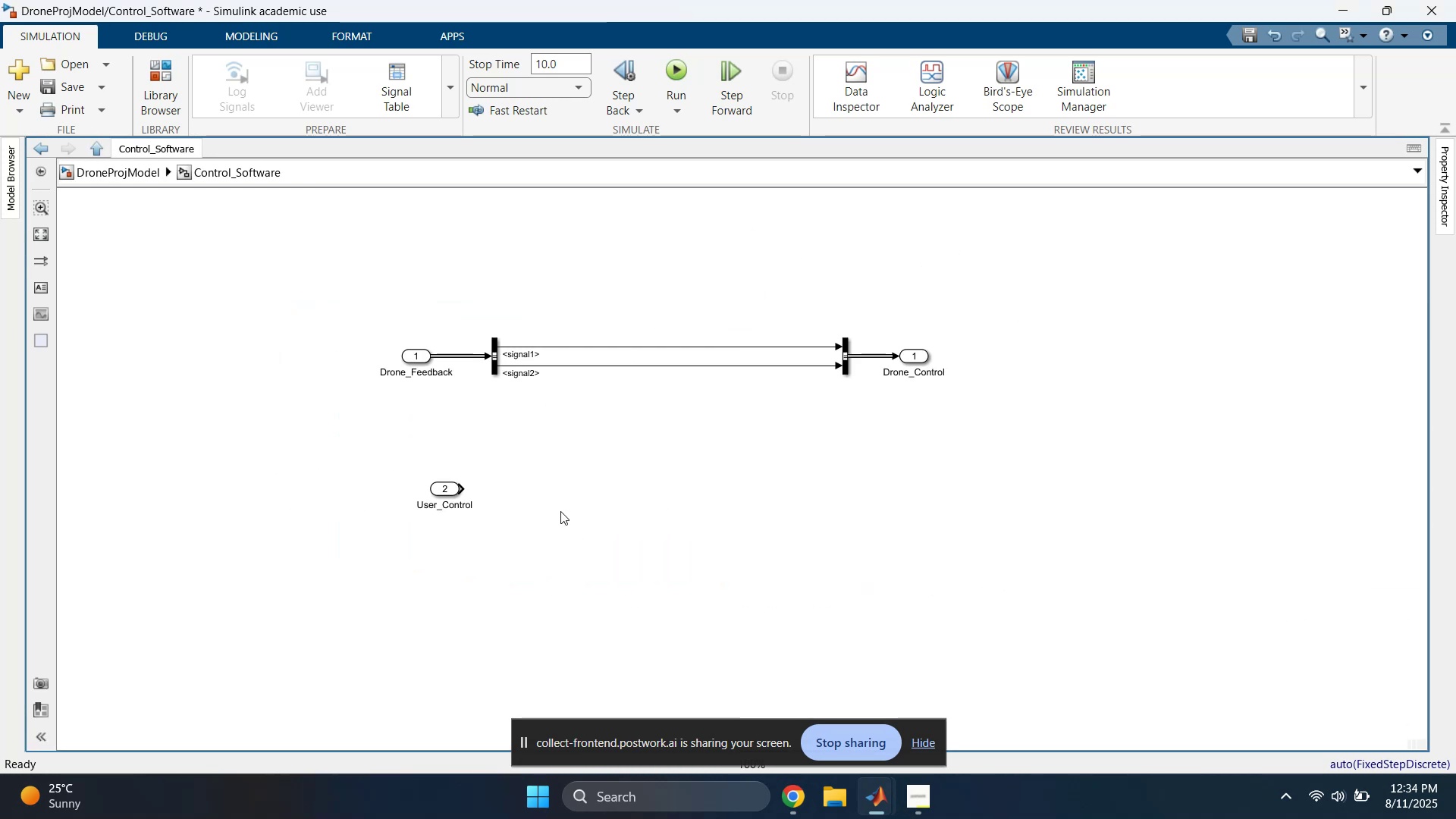 
left_click([560, 510])
 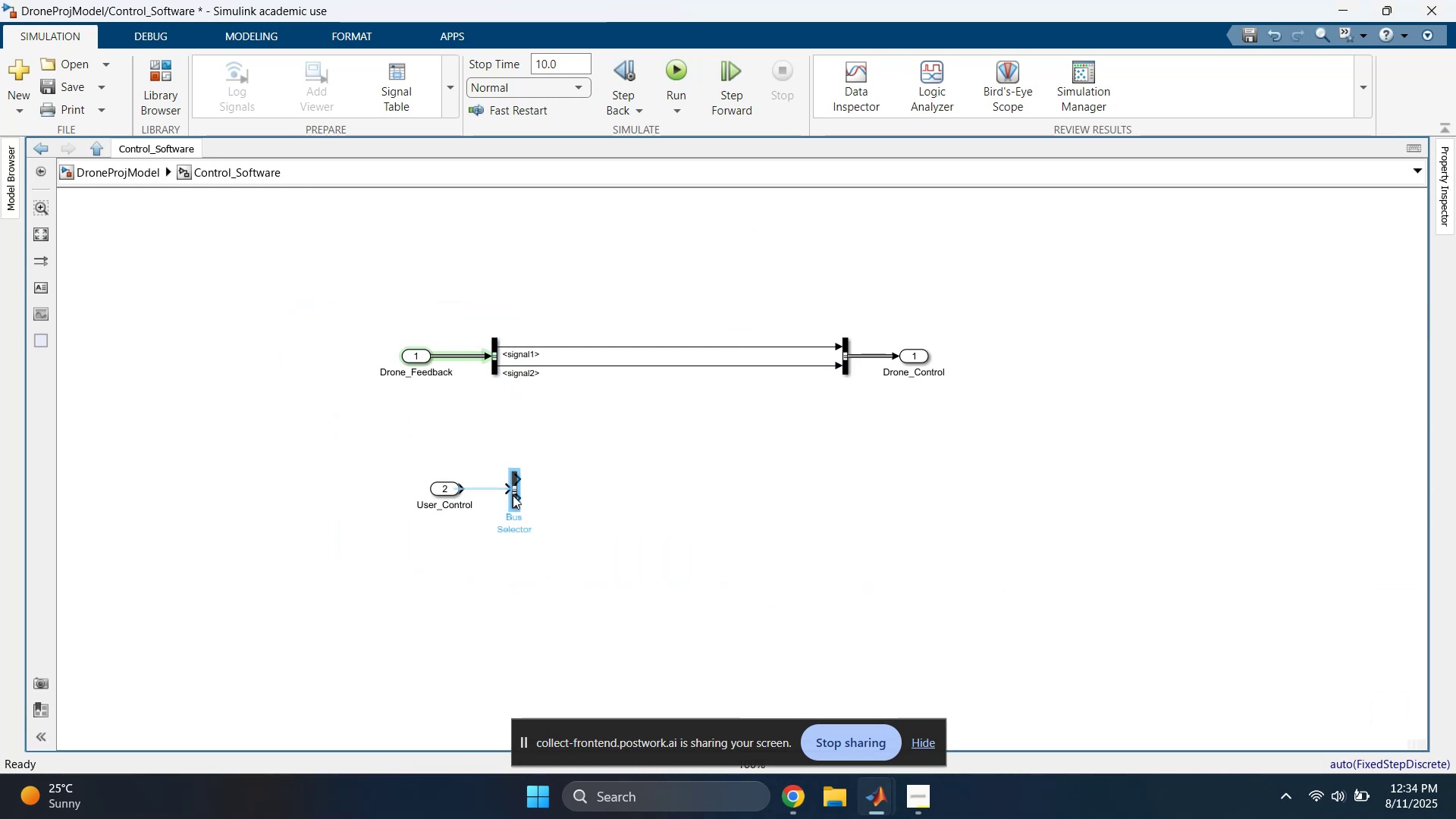 
left_click([492, 486])
 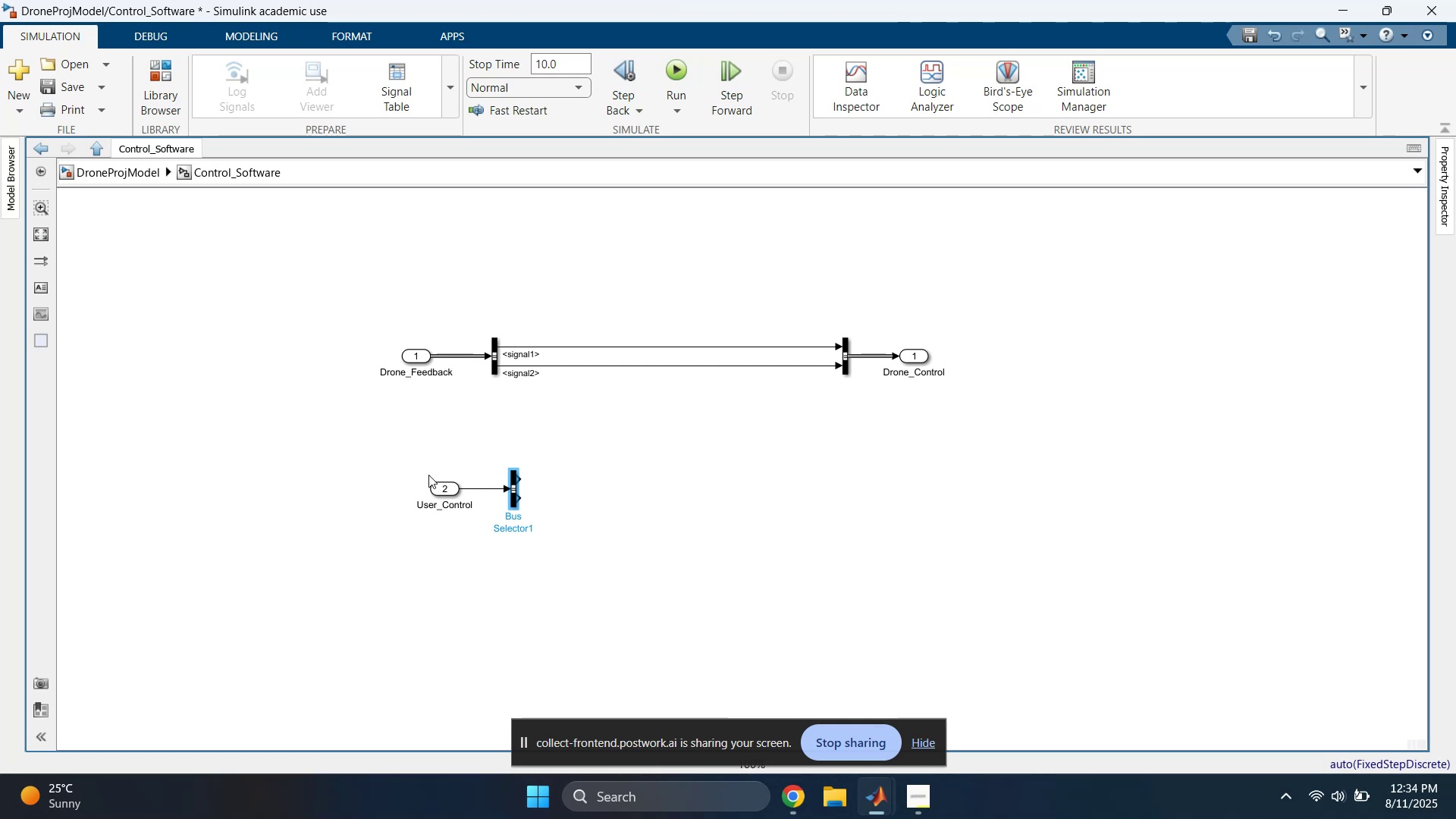 
left_click_drag(start_coordinate=[398, 463], to_coordinate=[518, 518])
 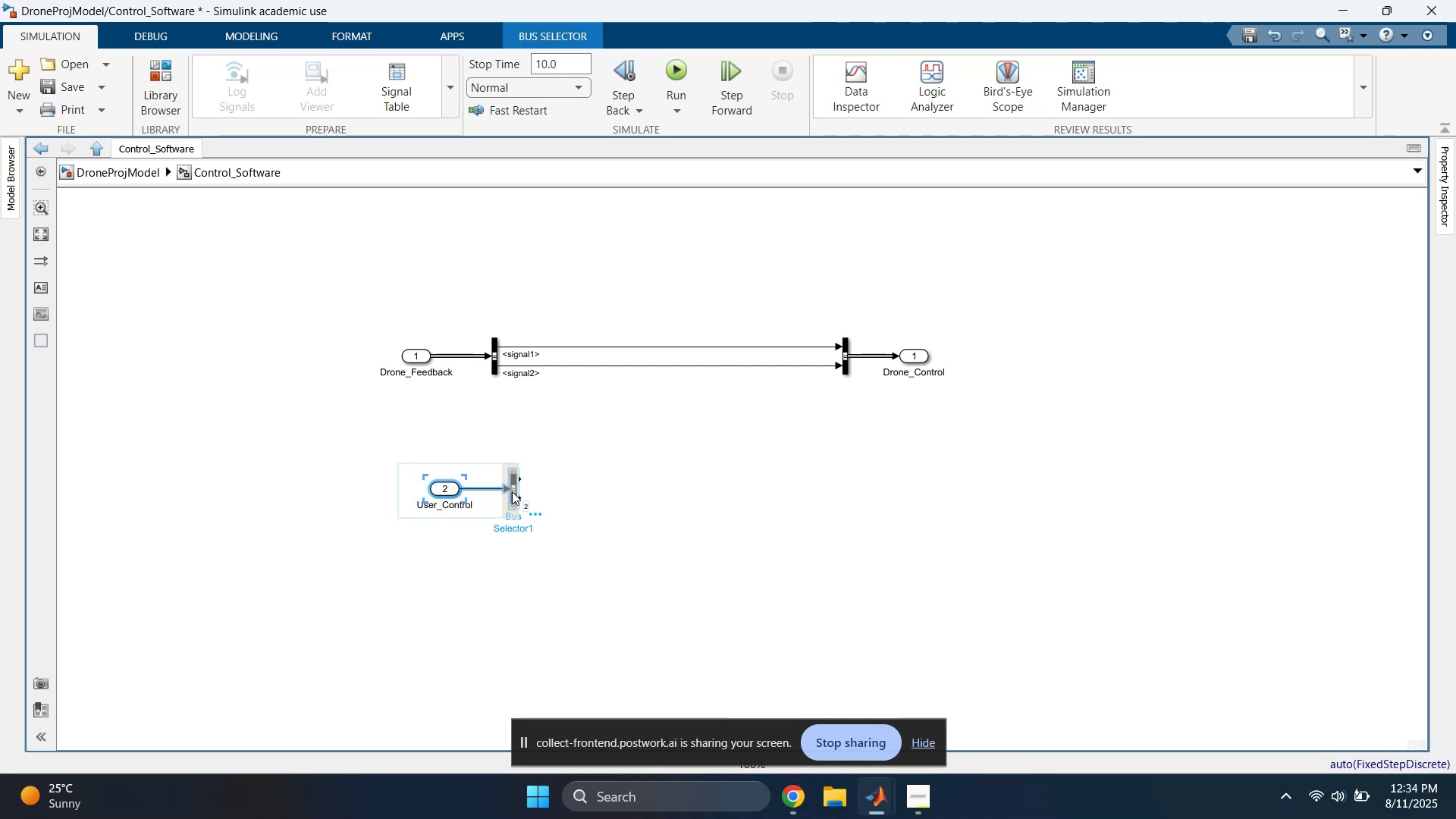 
left_click([444, 389])
 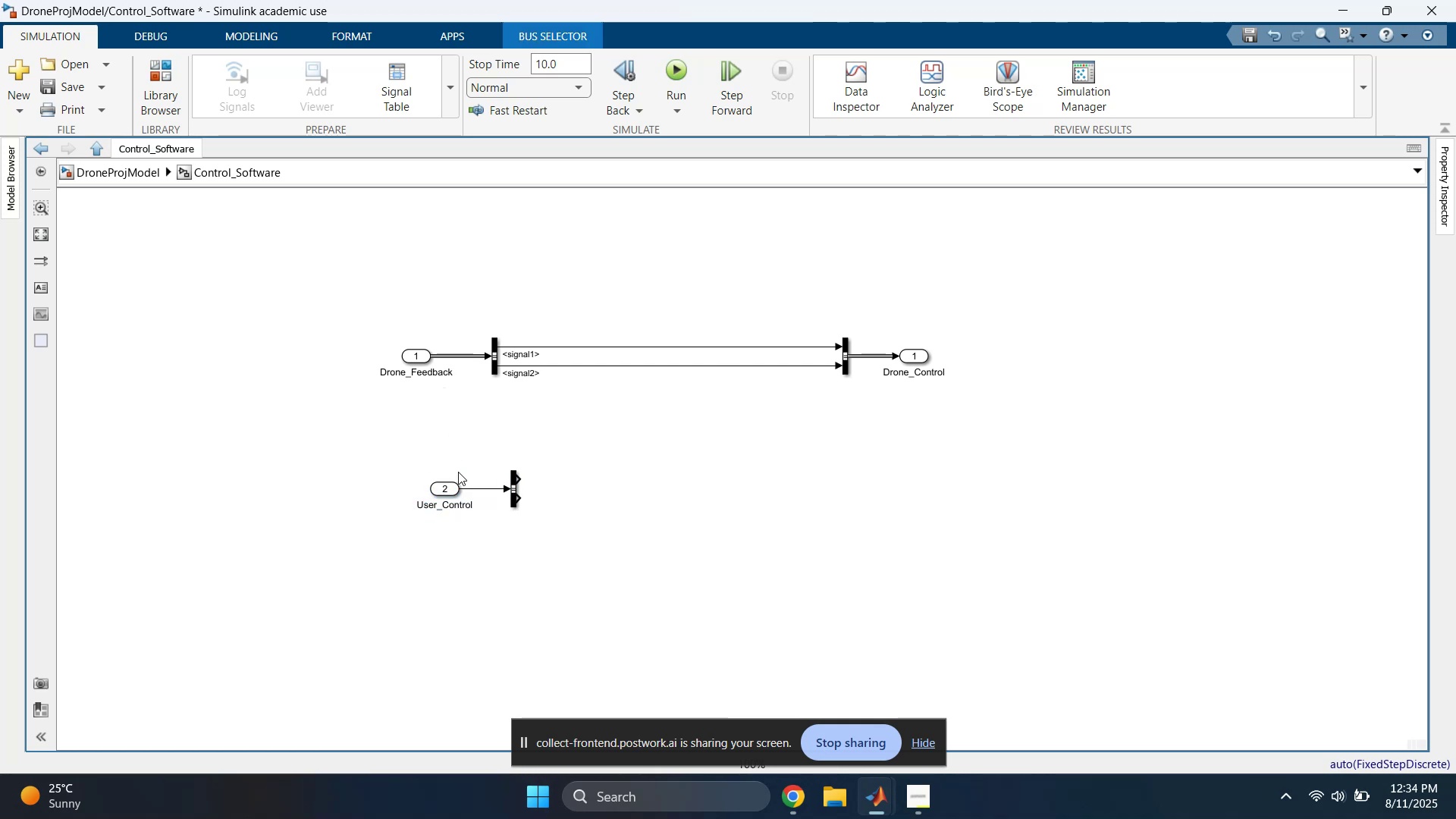 
left_click_drag(start_coordinate=[422, 466], to_coordinate=[544, 515])
 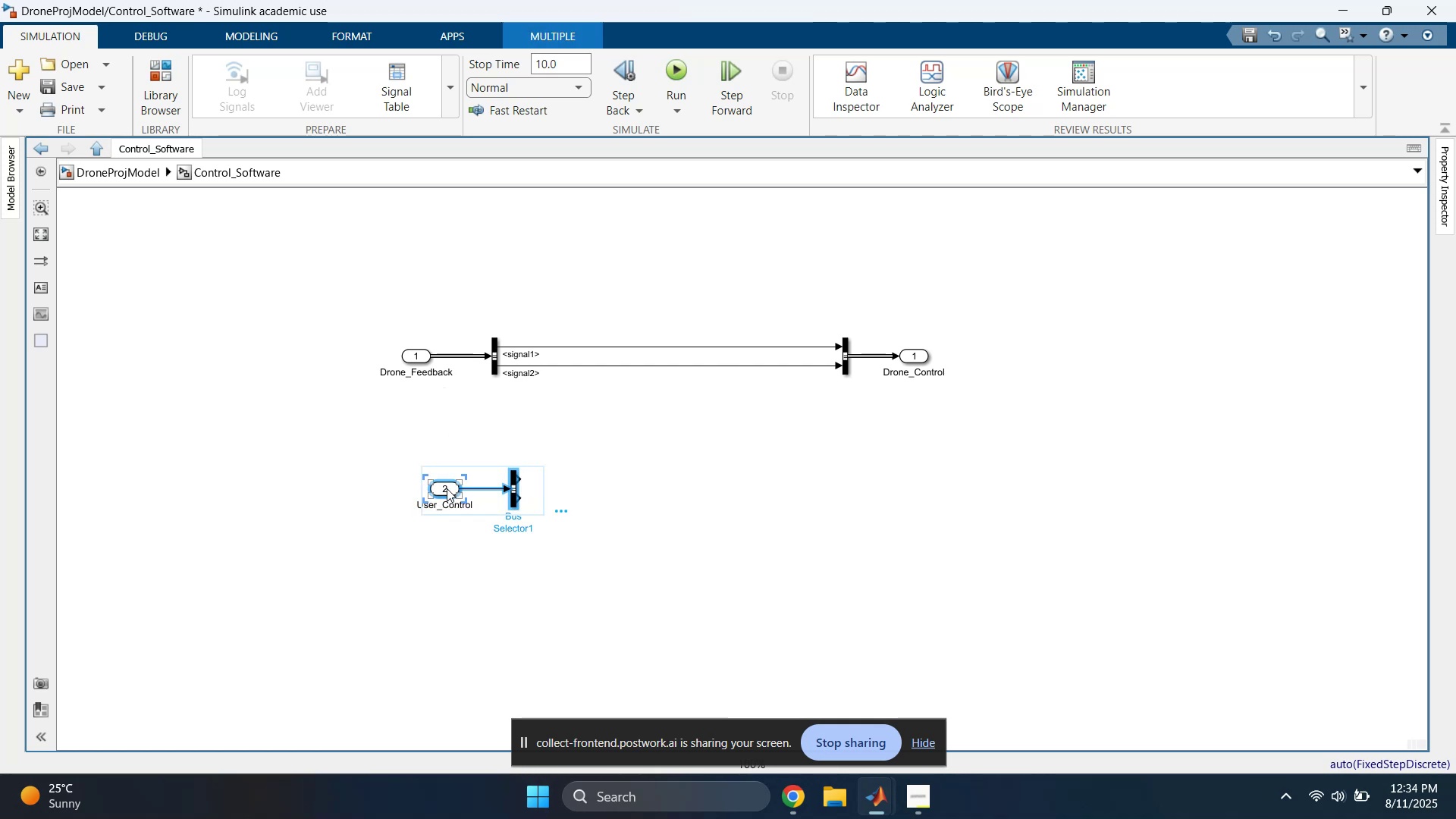 
left_click_drag(start_coordinate=[446, 488], to_coordinate=[425, 482])
 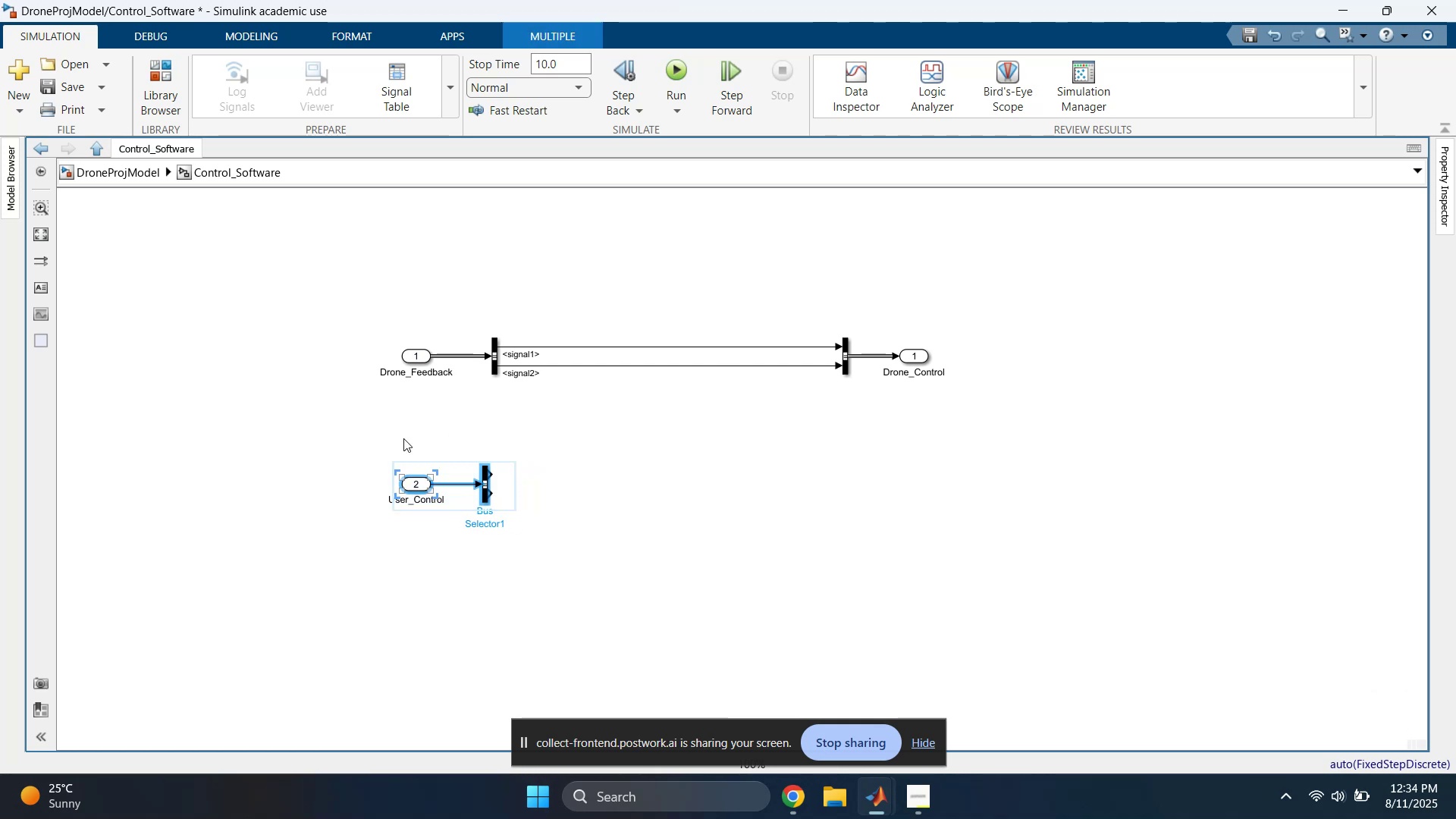 
left_click([387, 422])
 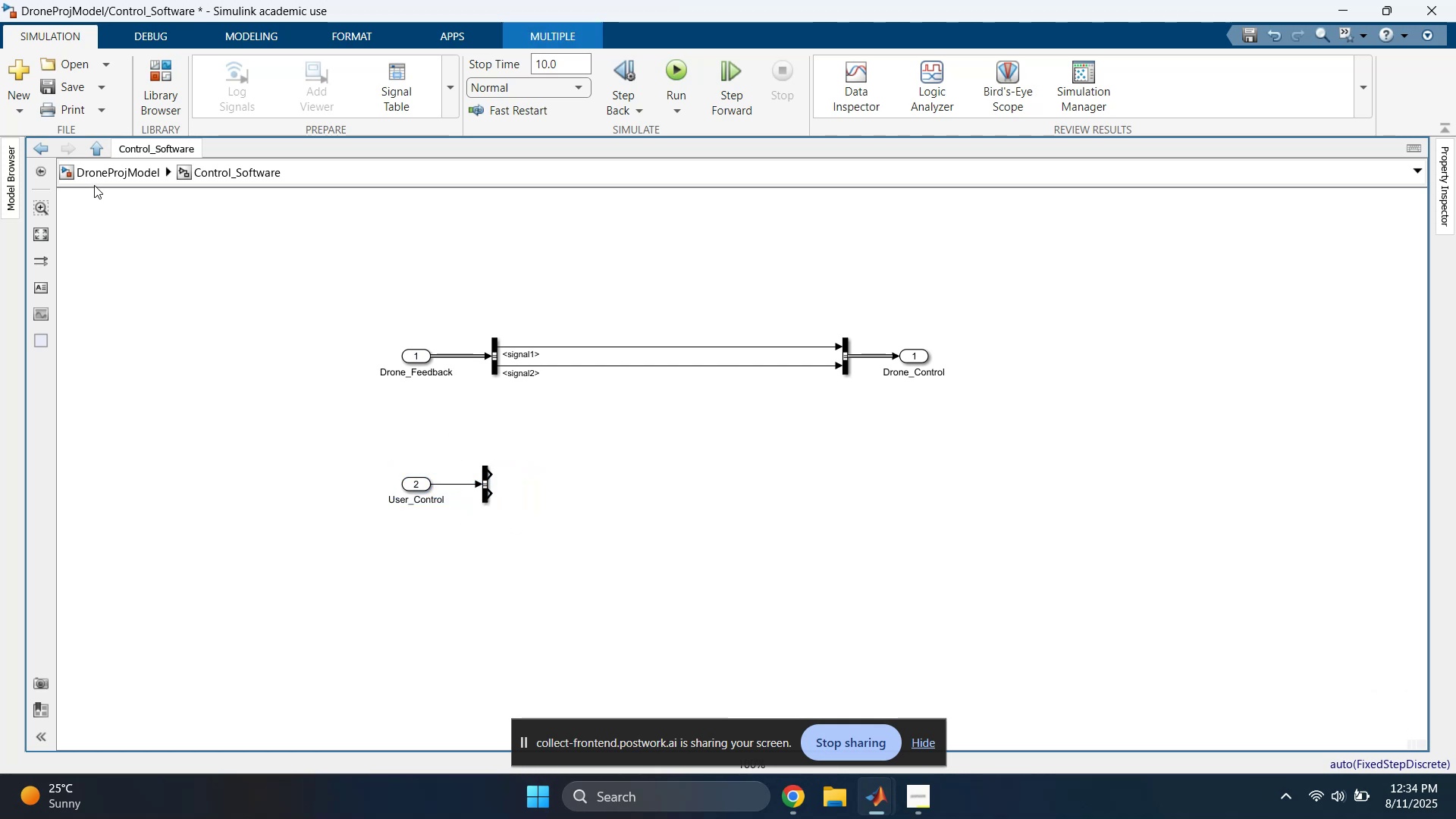 
left_click([96, 178])
 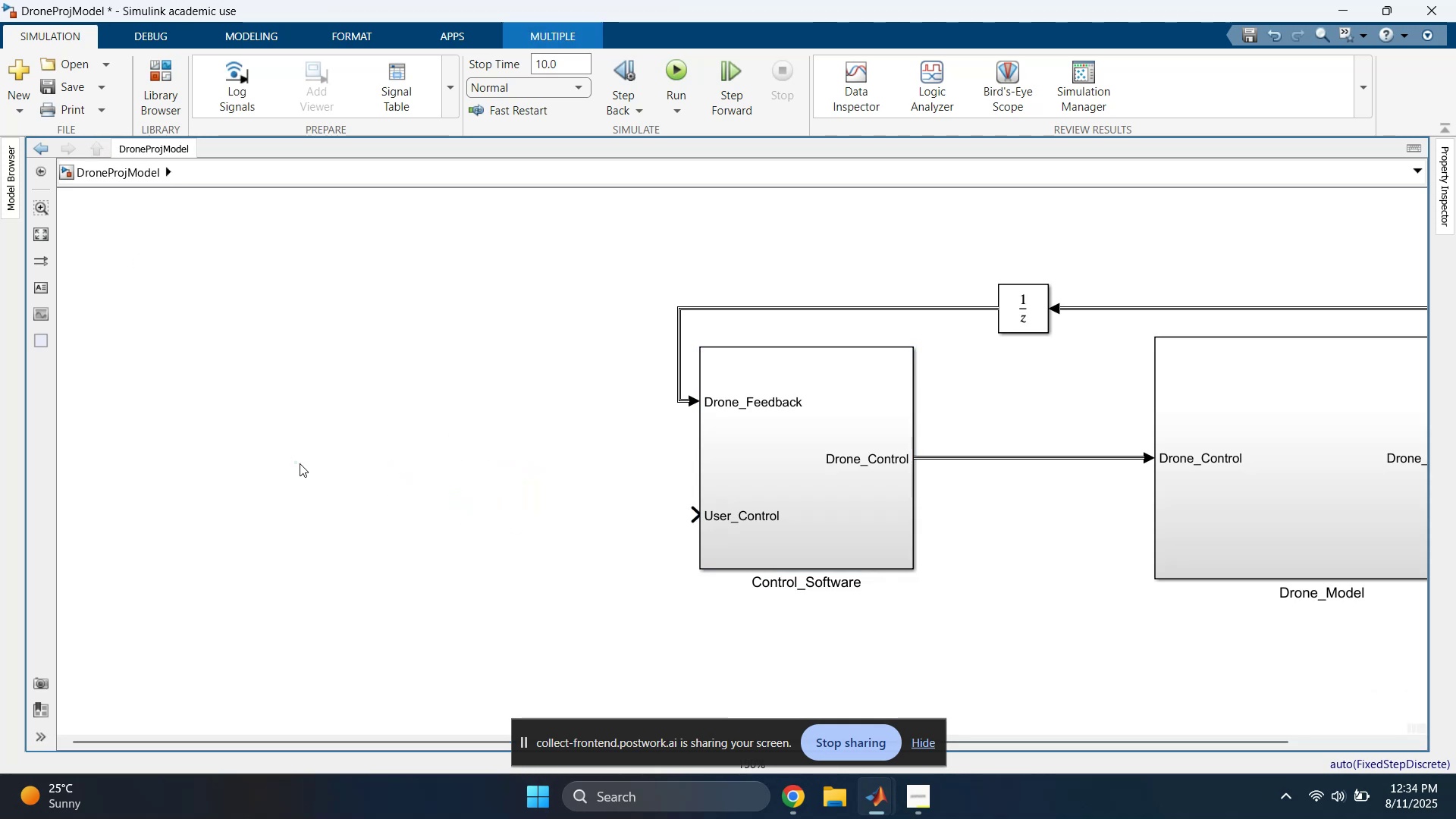 
double_click([319, 471])
 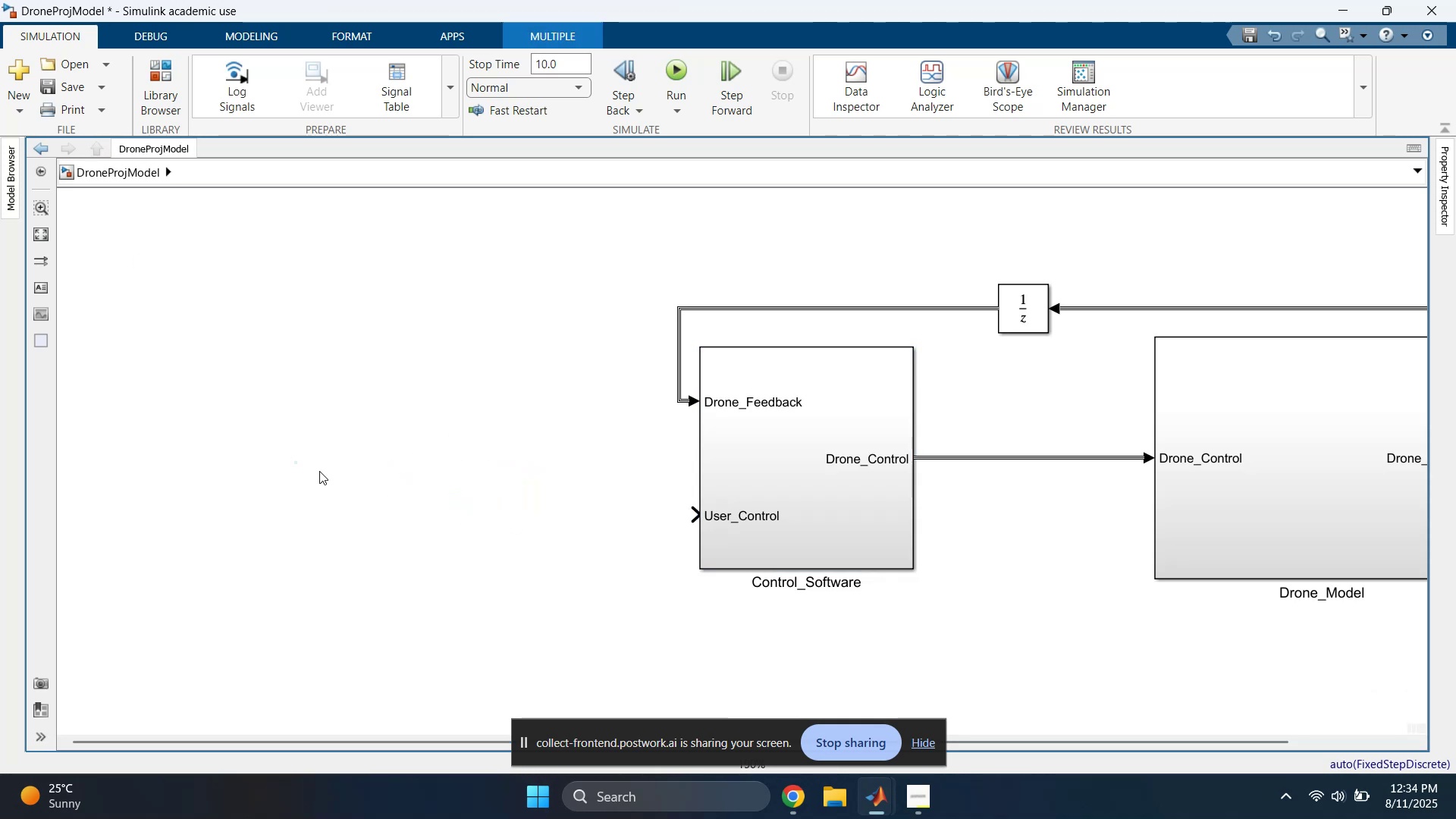 
triple_click([319, 471])
 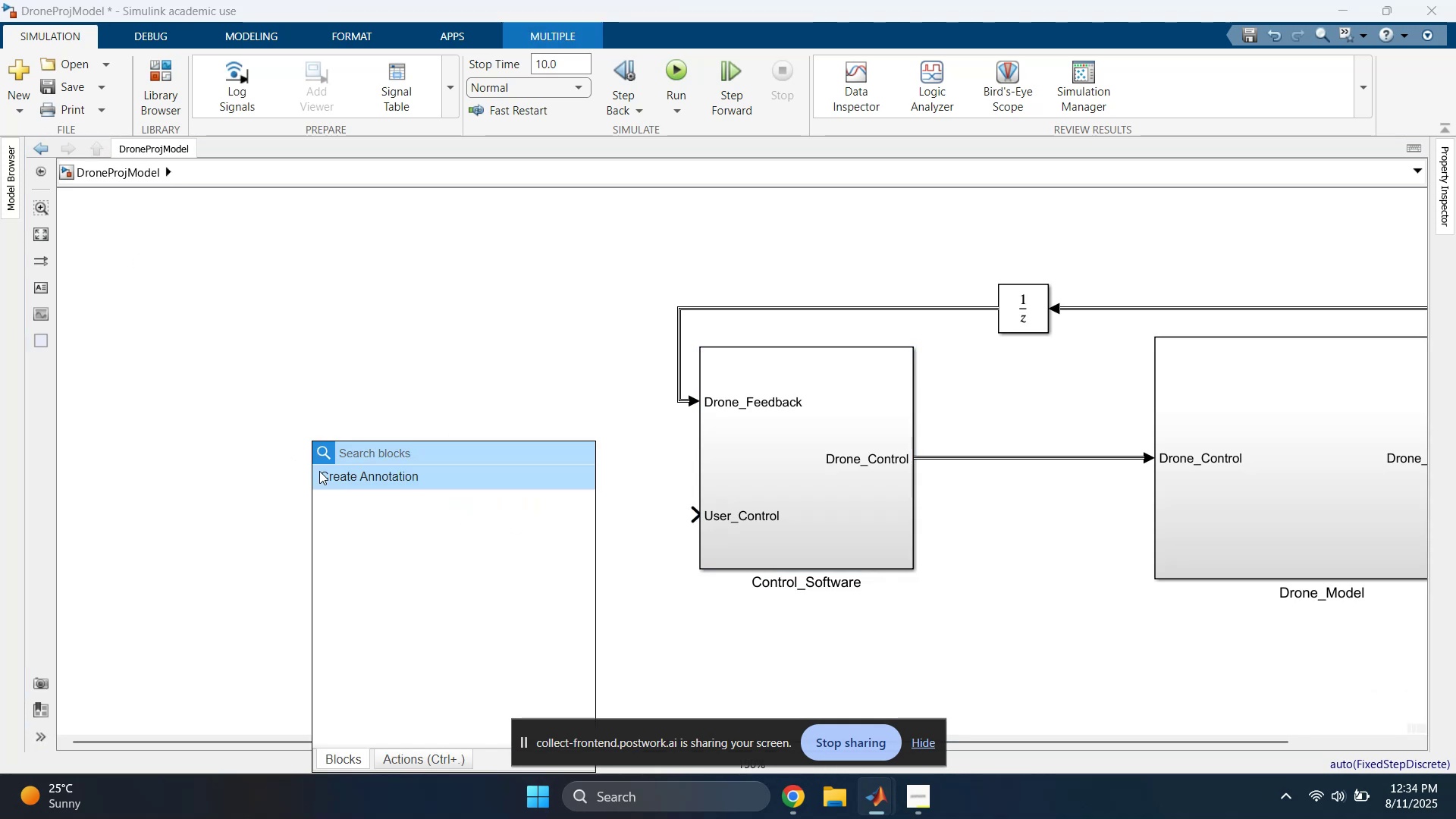 
type(bus crea)
 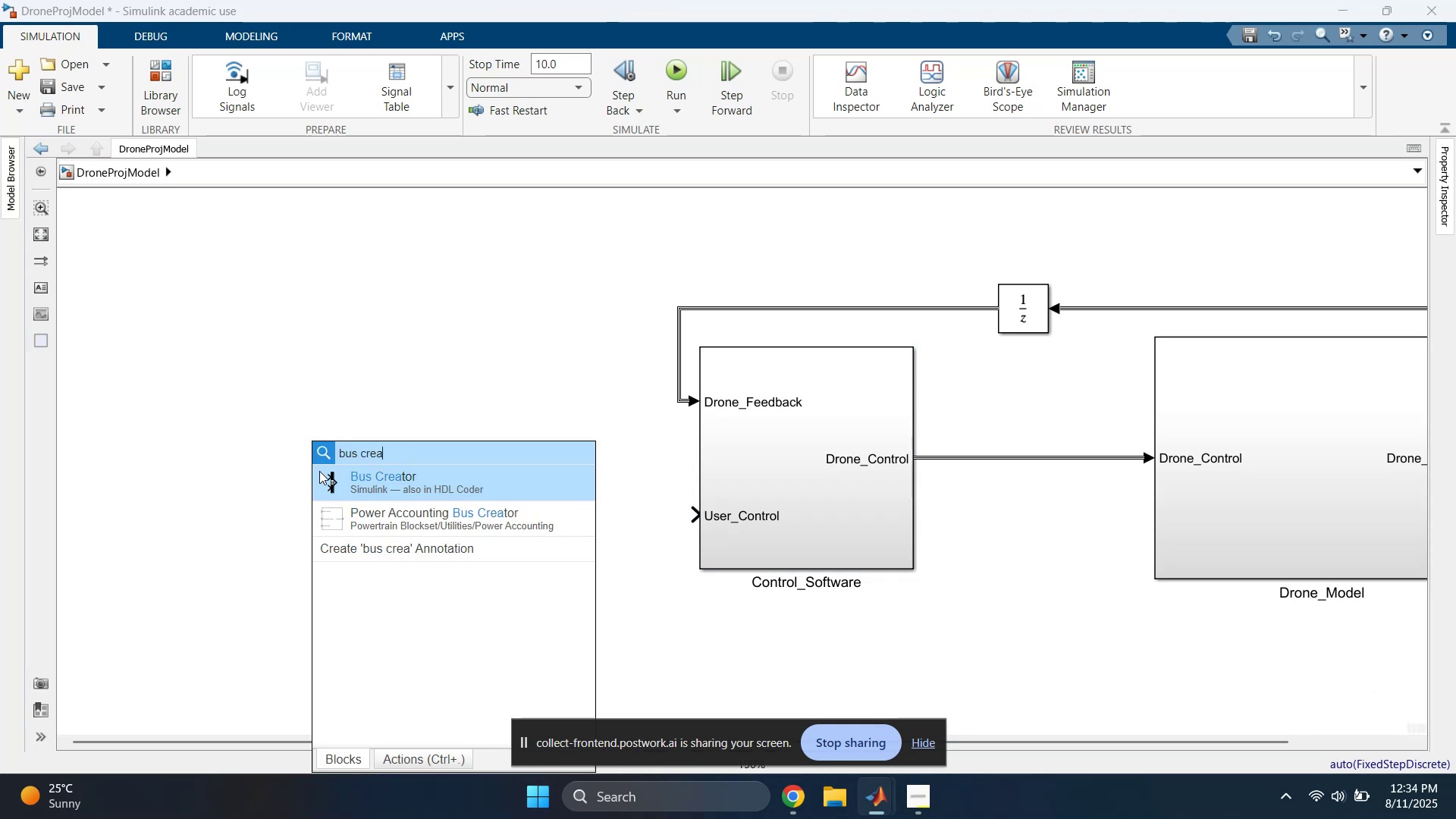 
key(Enter)
 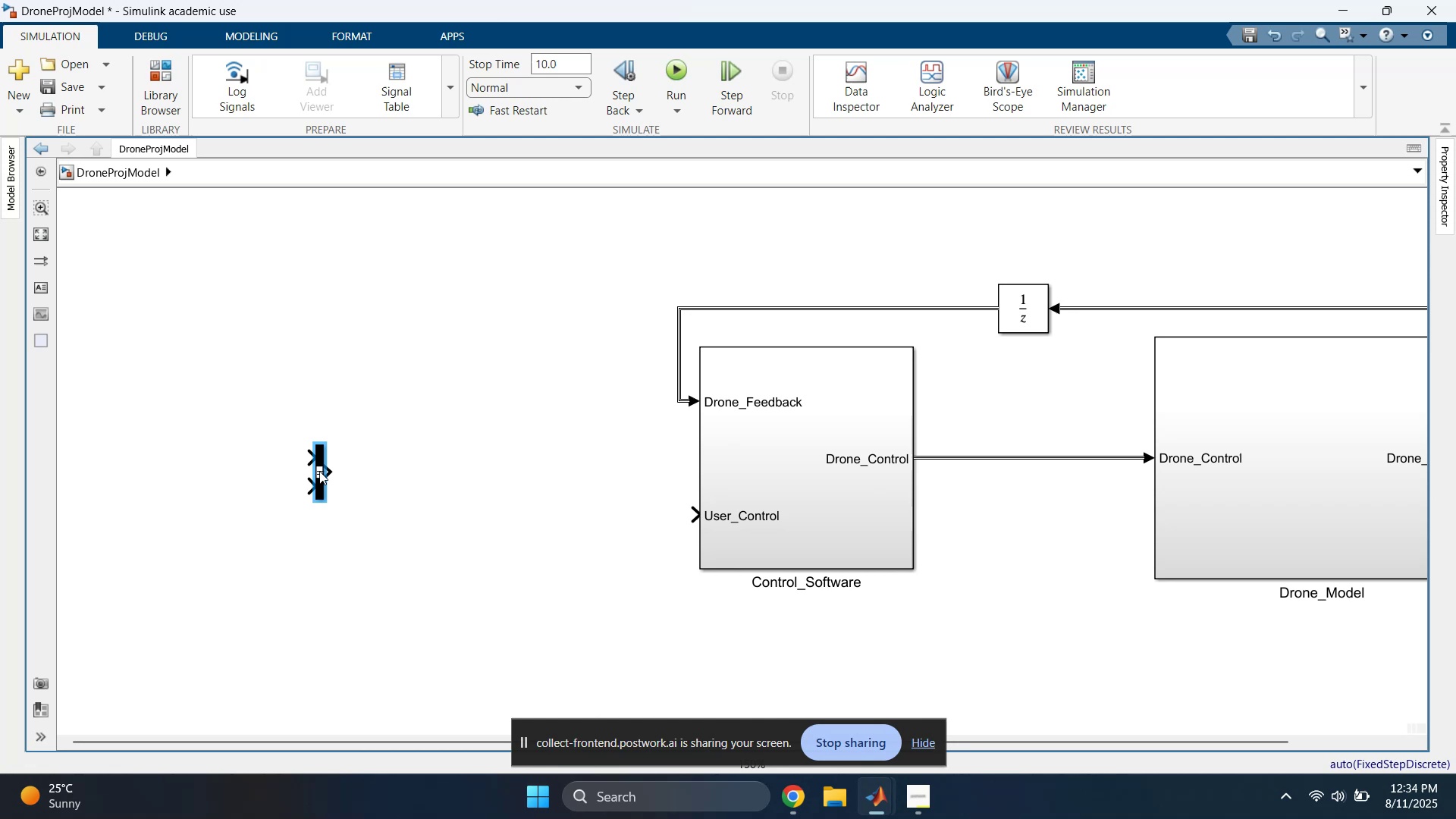 
left_click_drag(start_coordinate=[319, 471], to_coordinate=[521, 510])
 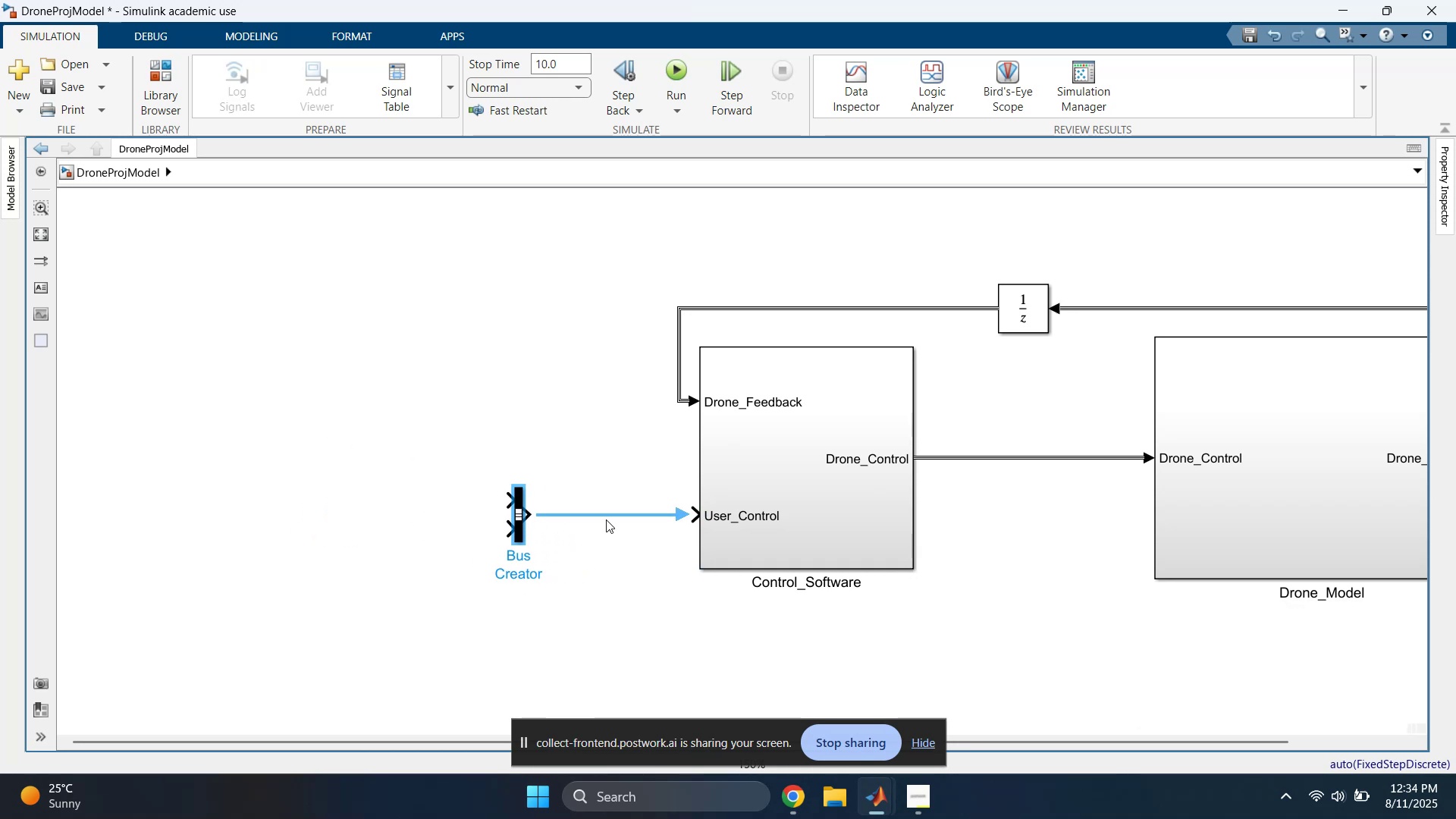 
left_click([607, 519])
 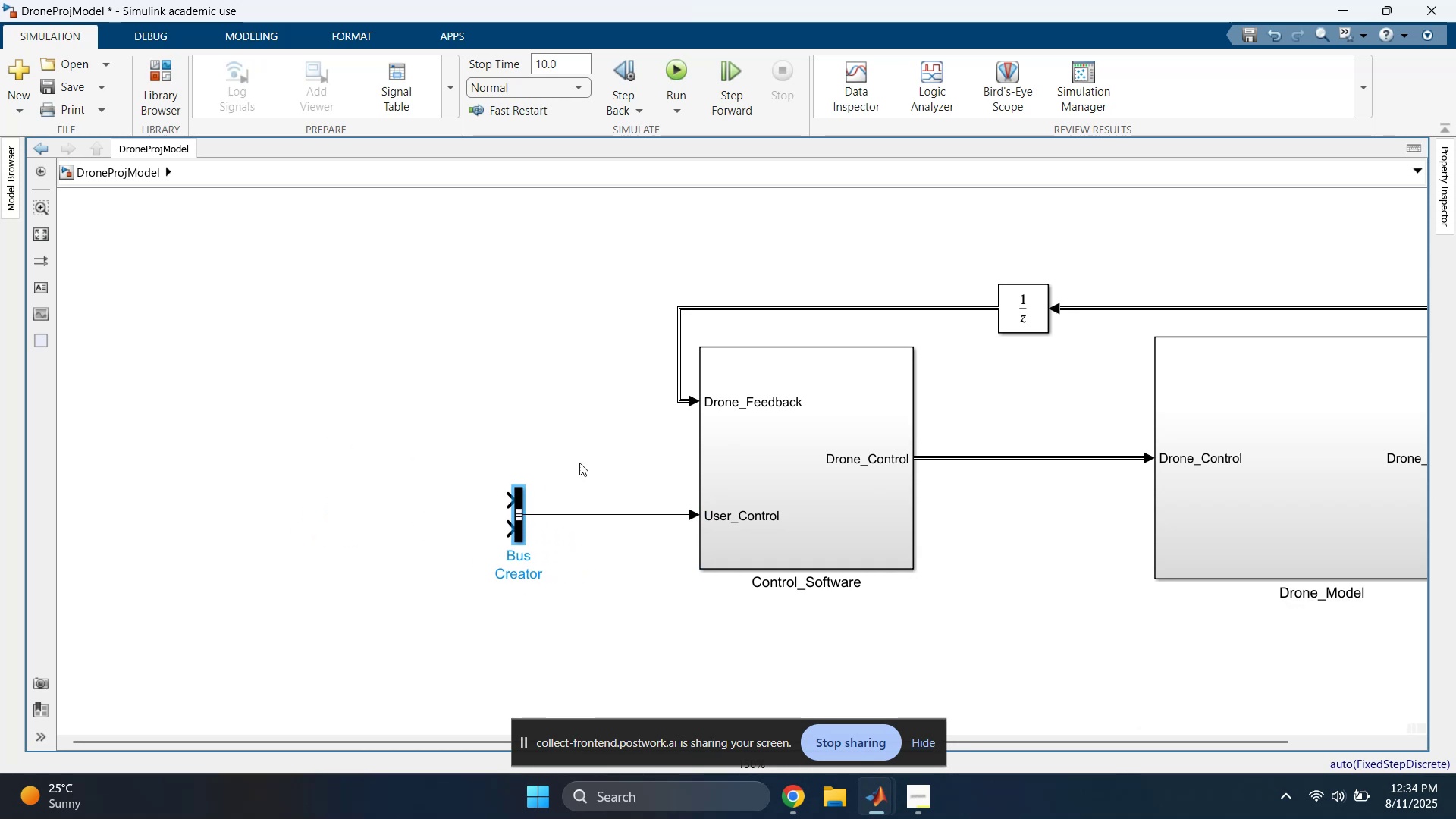 
scroll: coordinate [573, 447], scroll_direction: down, amount: 2.0
 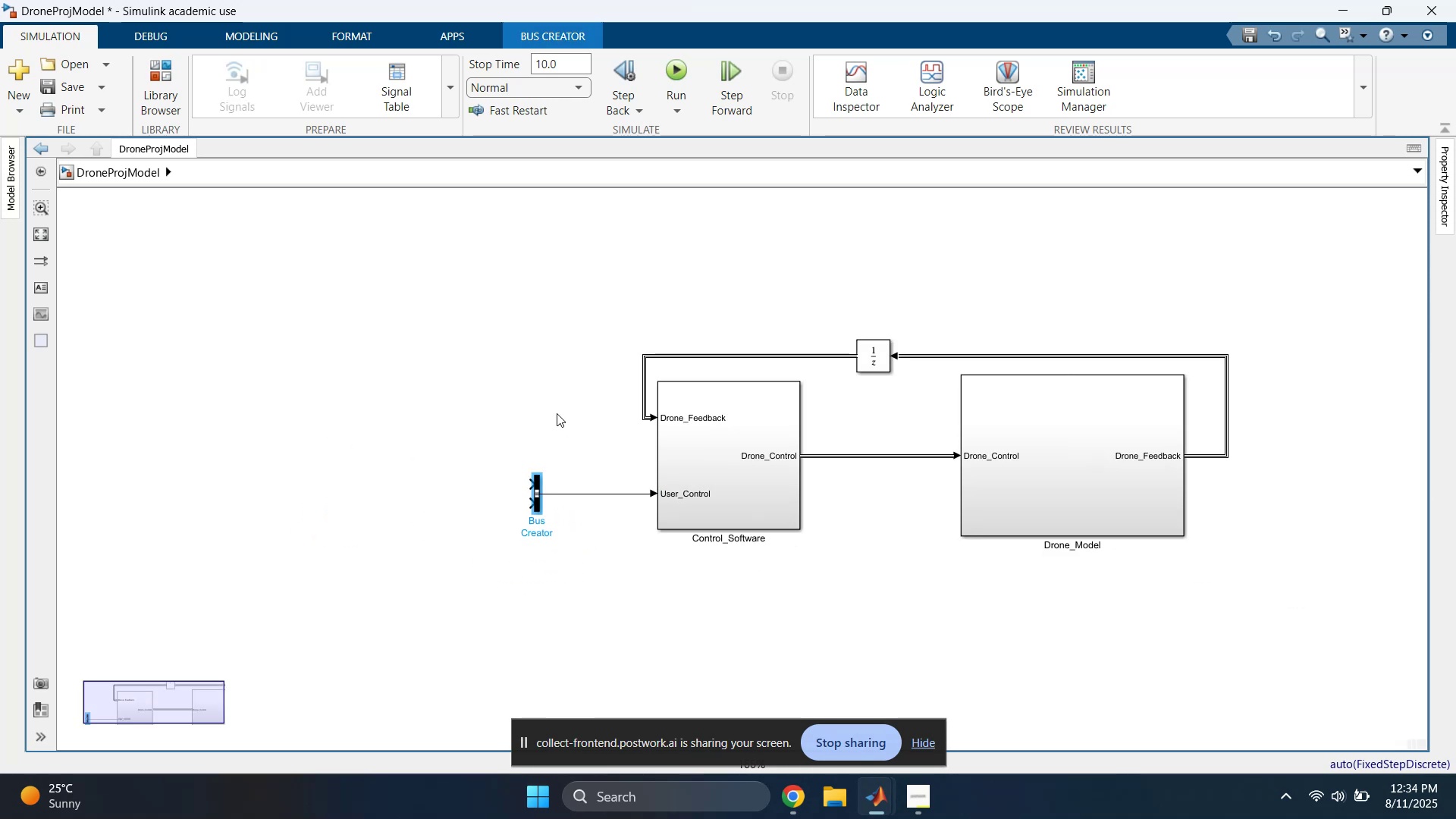 
left_click([548, 406])
 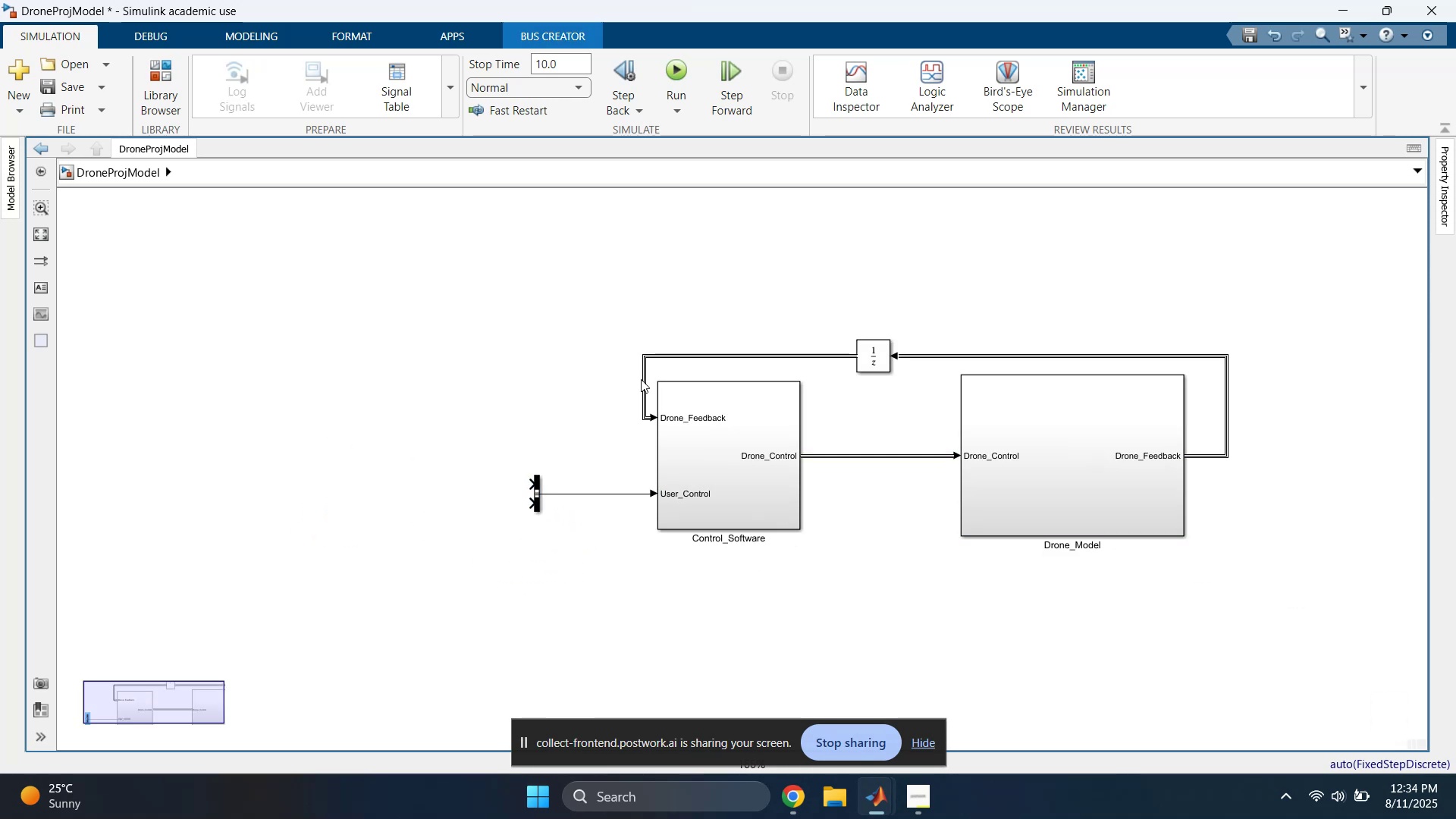 
left_click_drag(start_coordinate=[642, 380], to_coordinate=[613, 380])
 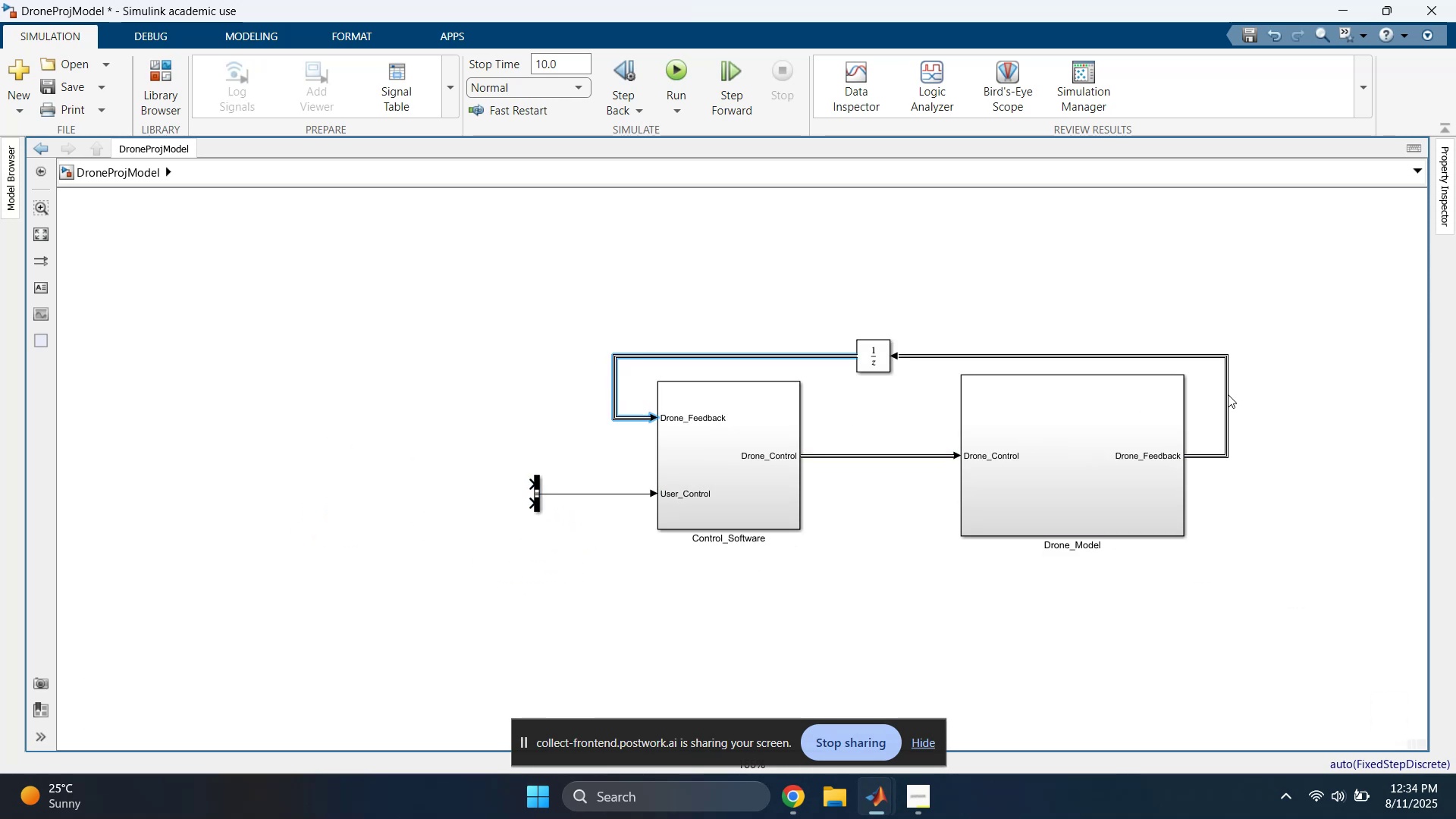 
left_click_drag(start_coordinate=[1228, 394], to_coordinate=[1253, 397])
 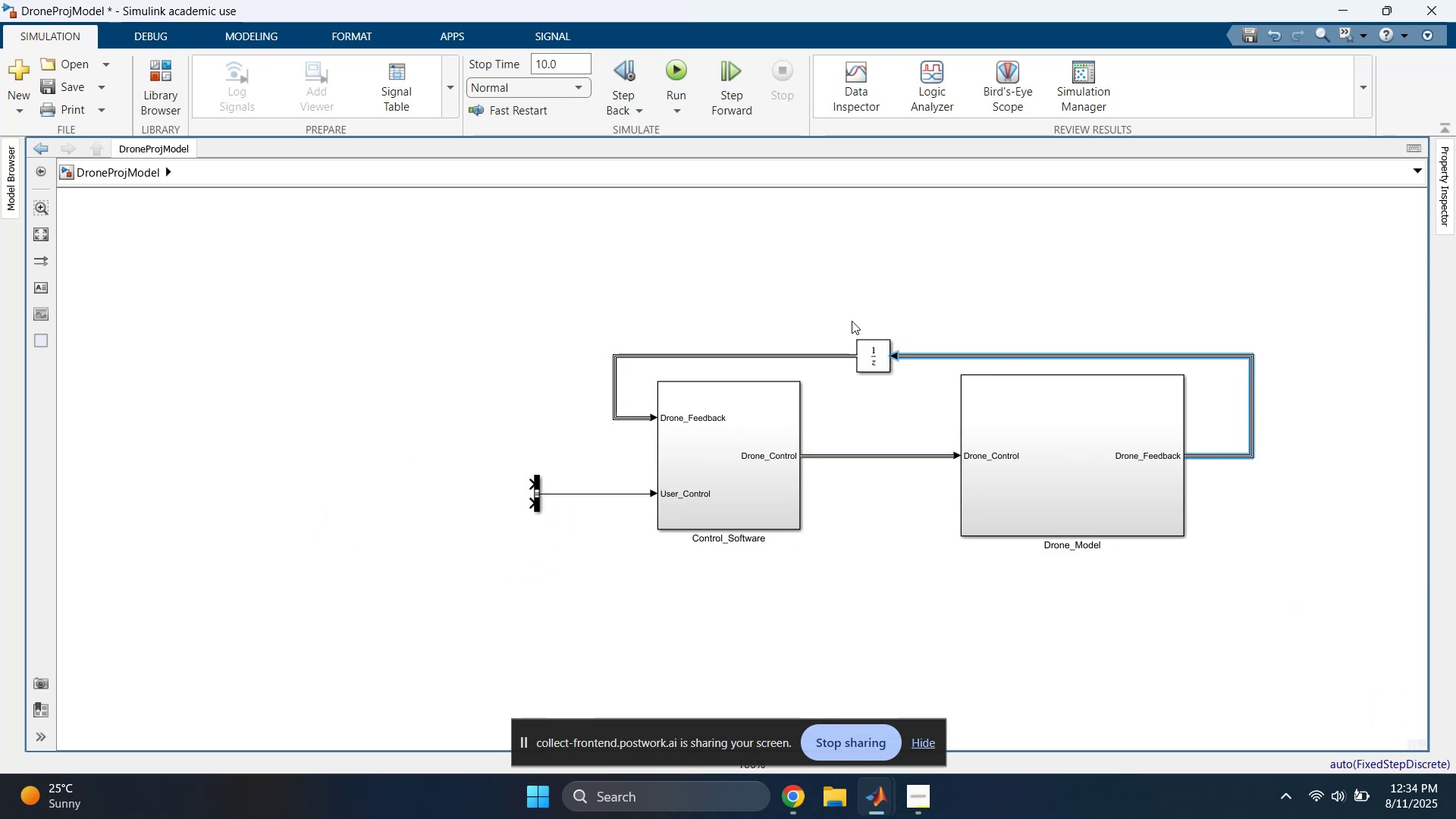 
left_click([781, 279])
 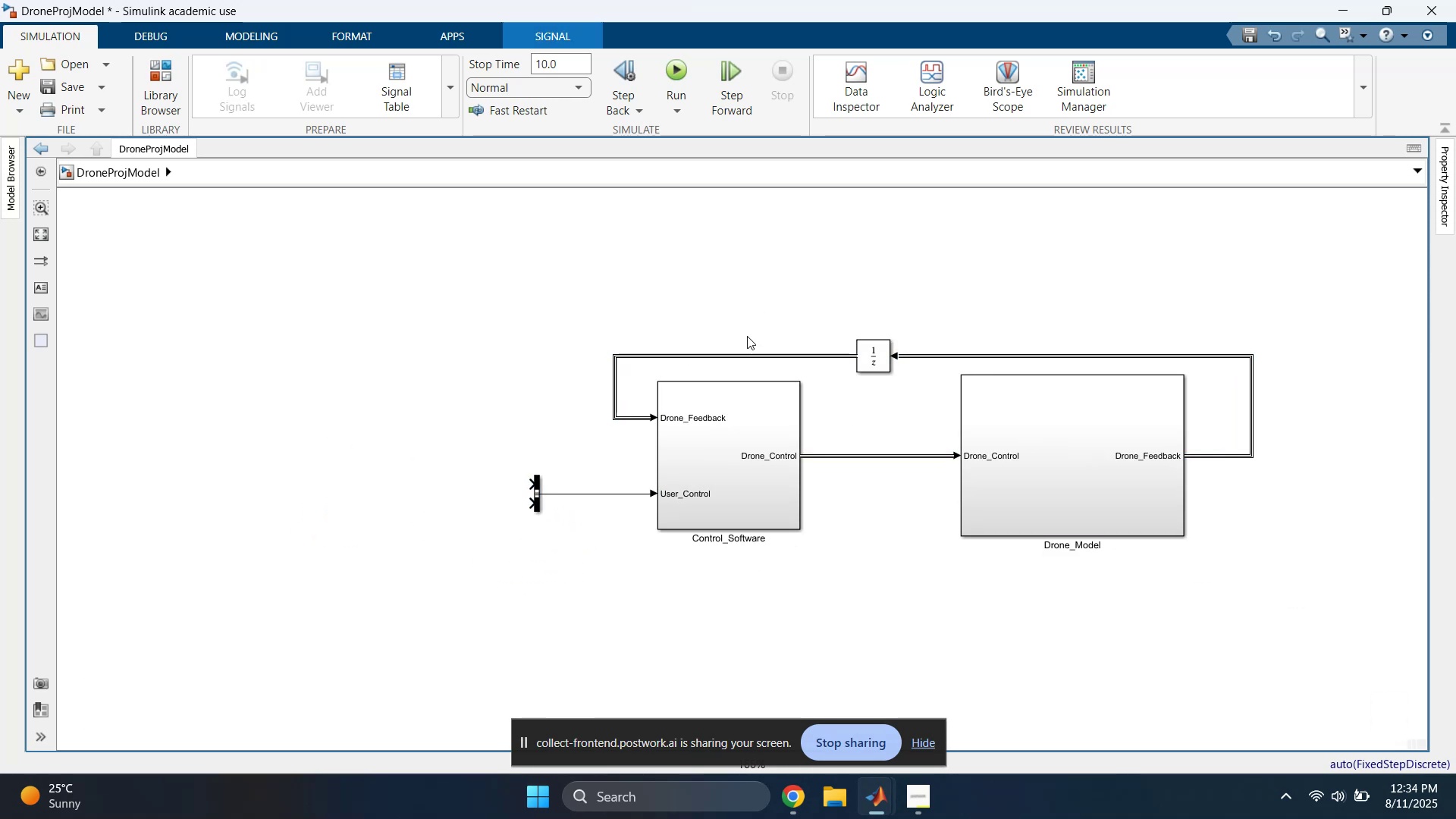 
left_click([723, 253])
 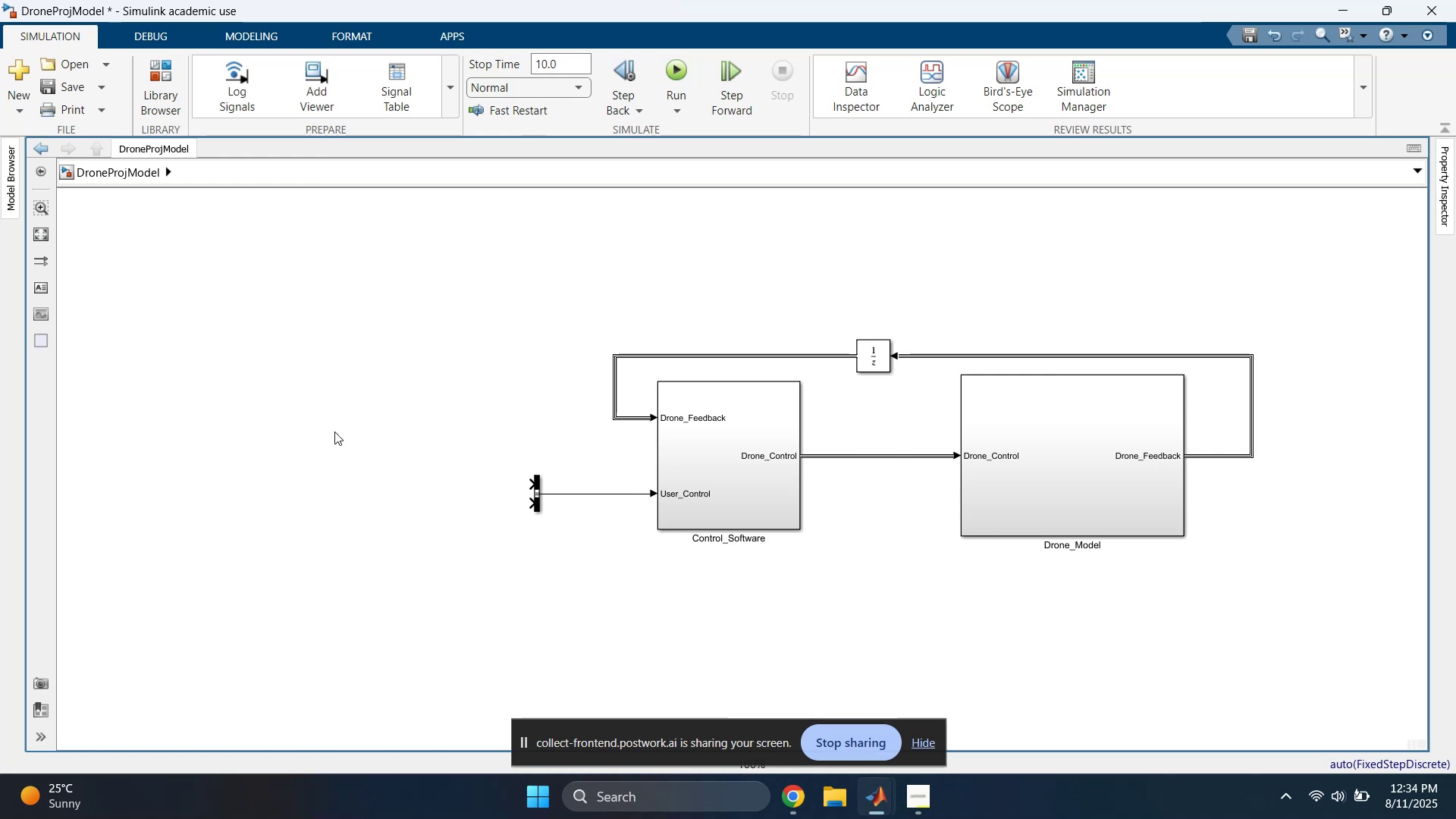 
double_click([318, 451])
 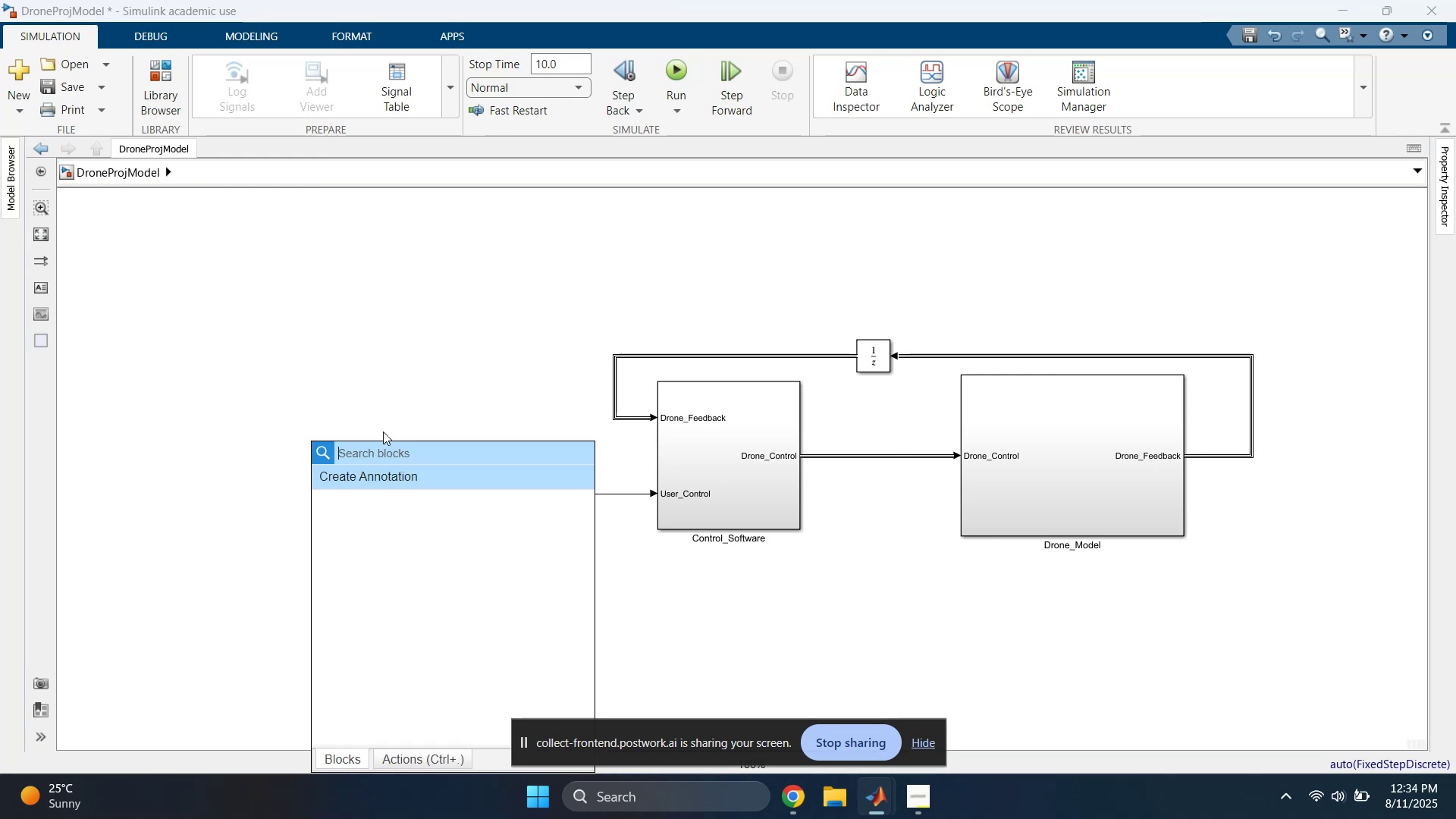 
triple_click([331, 315])
 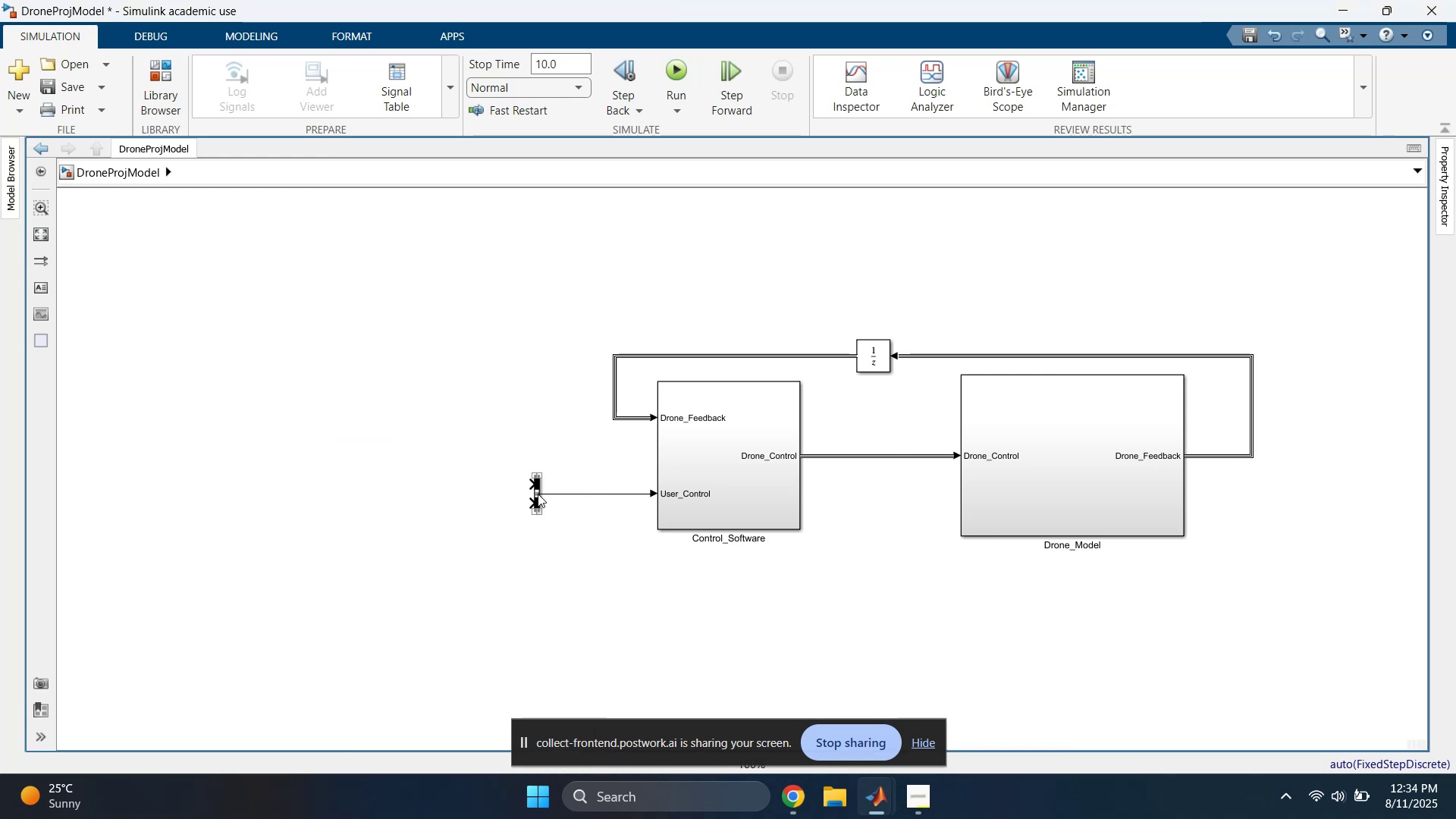 
double_click([538, 494])
 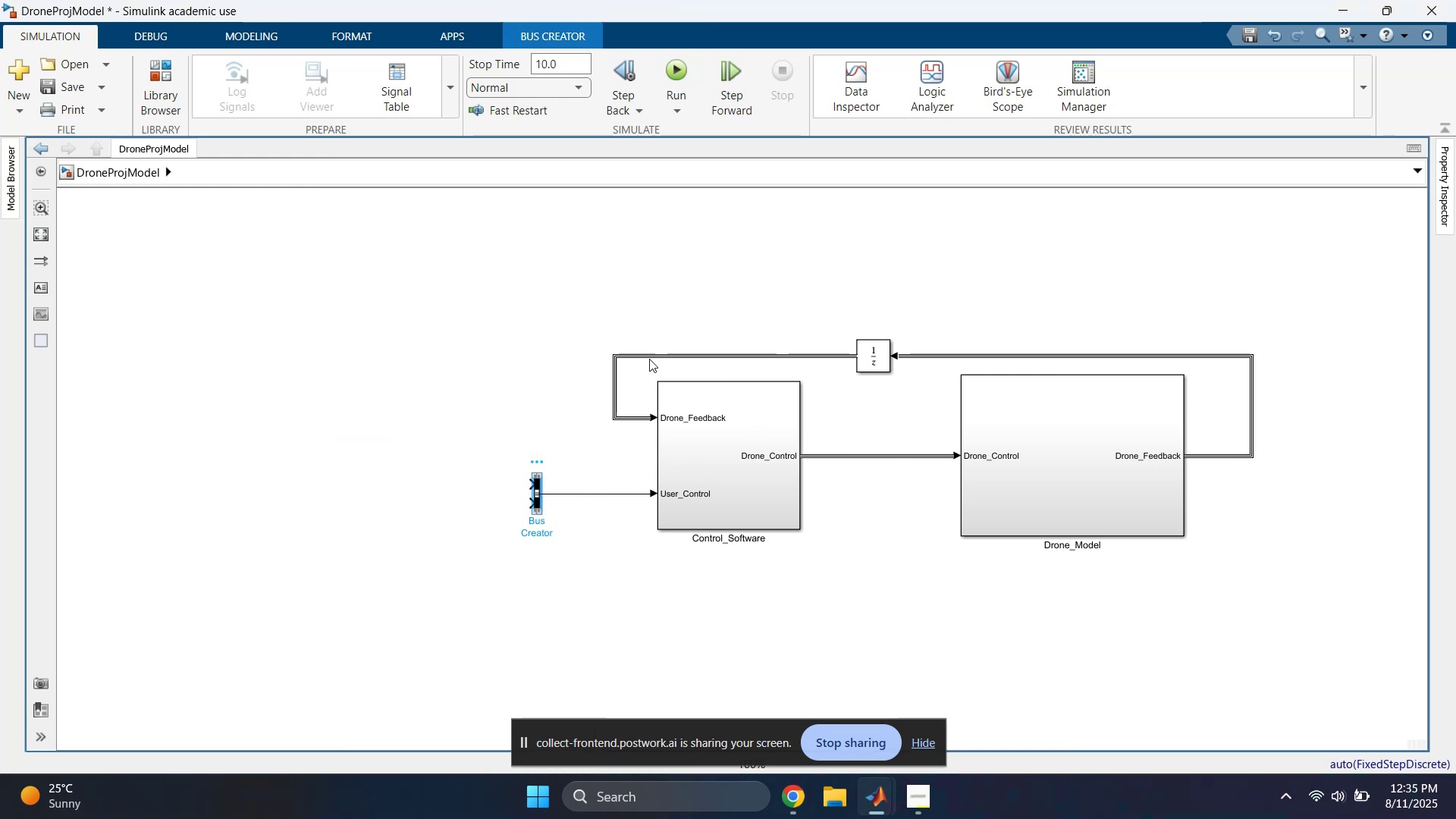 
left_click([444, 330])
 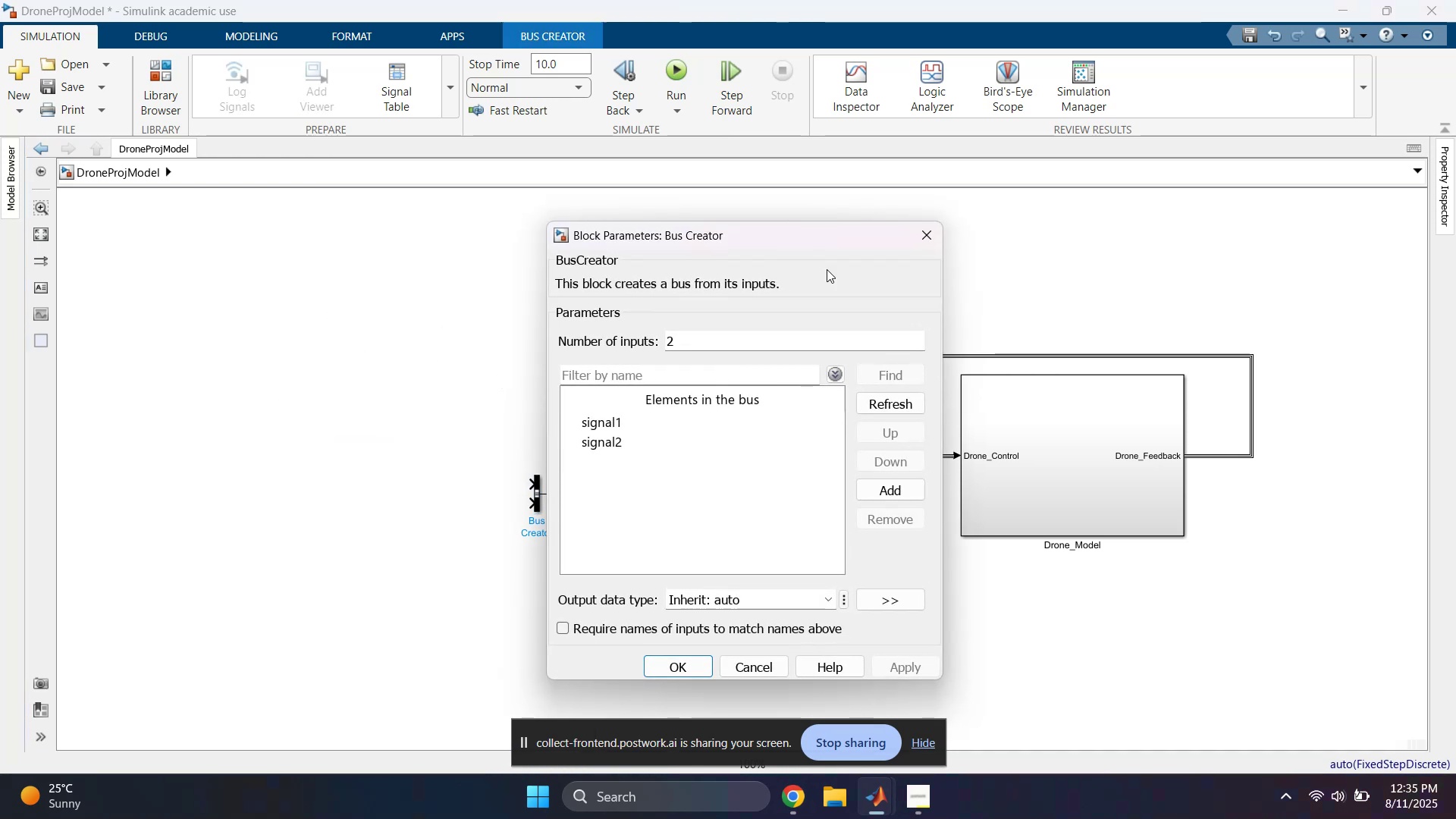 
left_click([922, 231])
 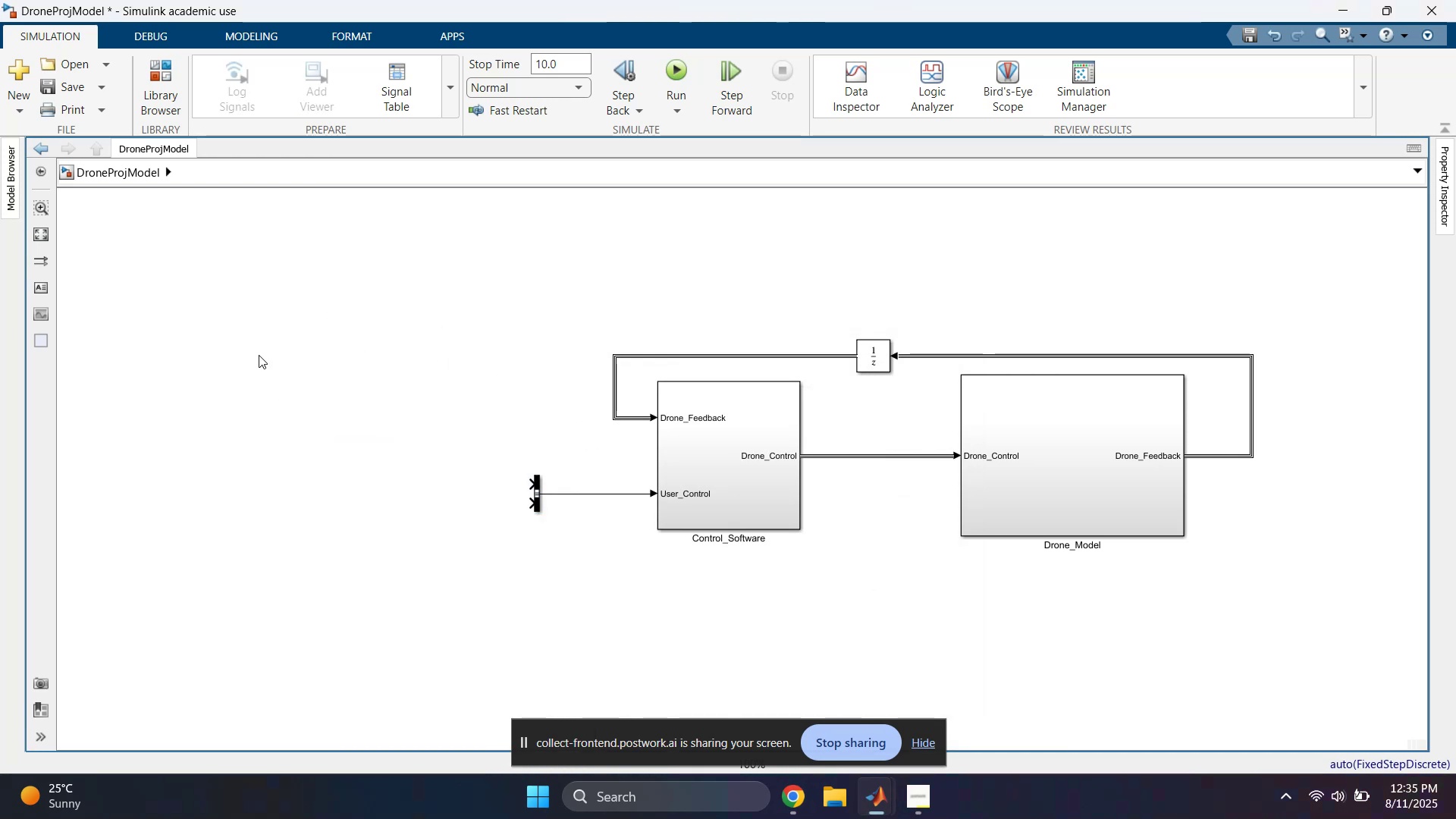 
double_click([247, 353])
 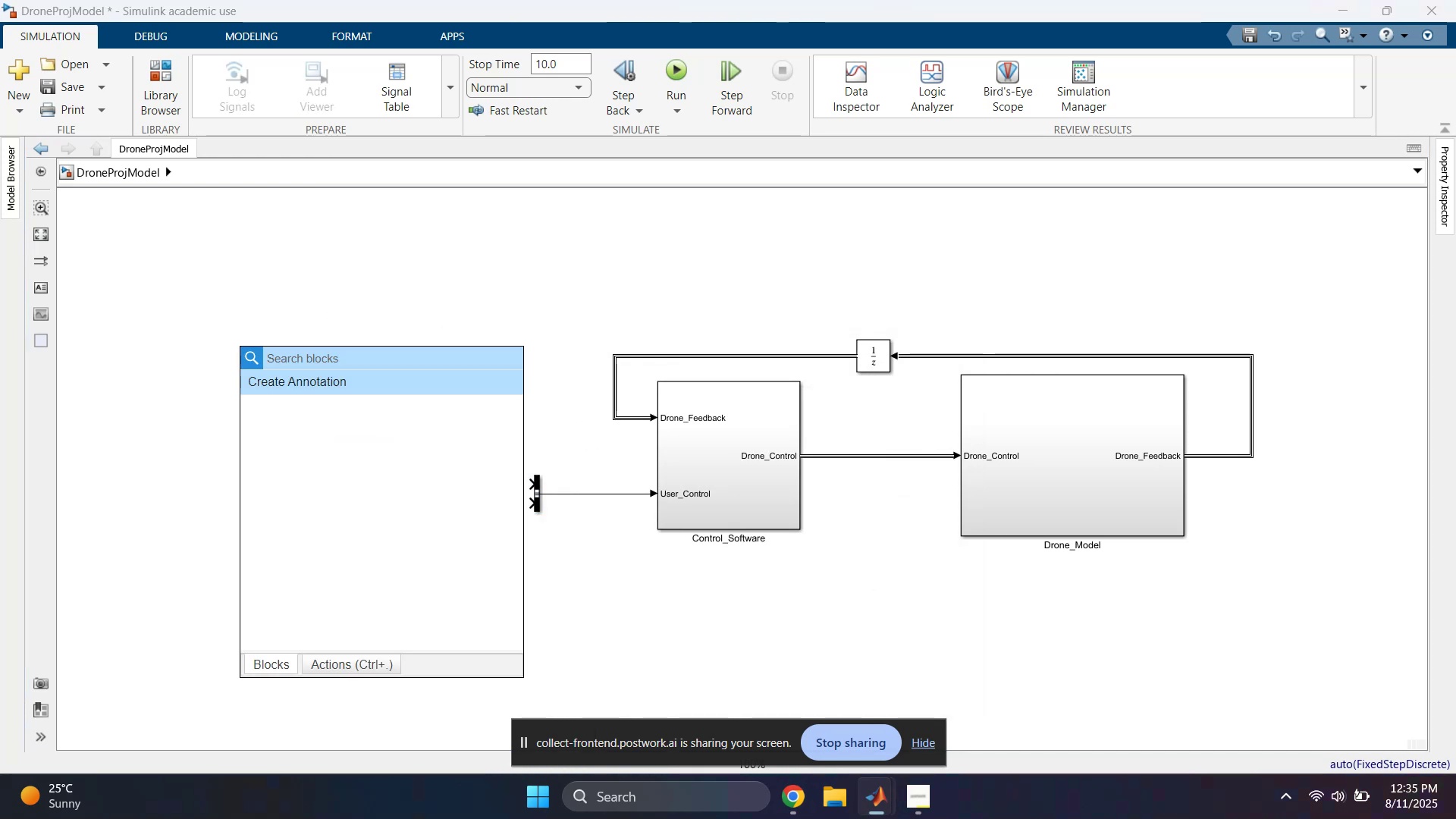 
type(con)
 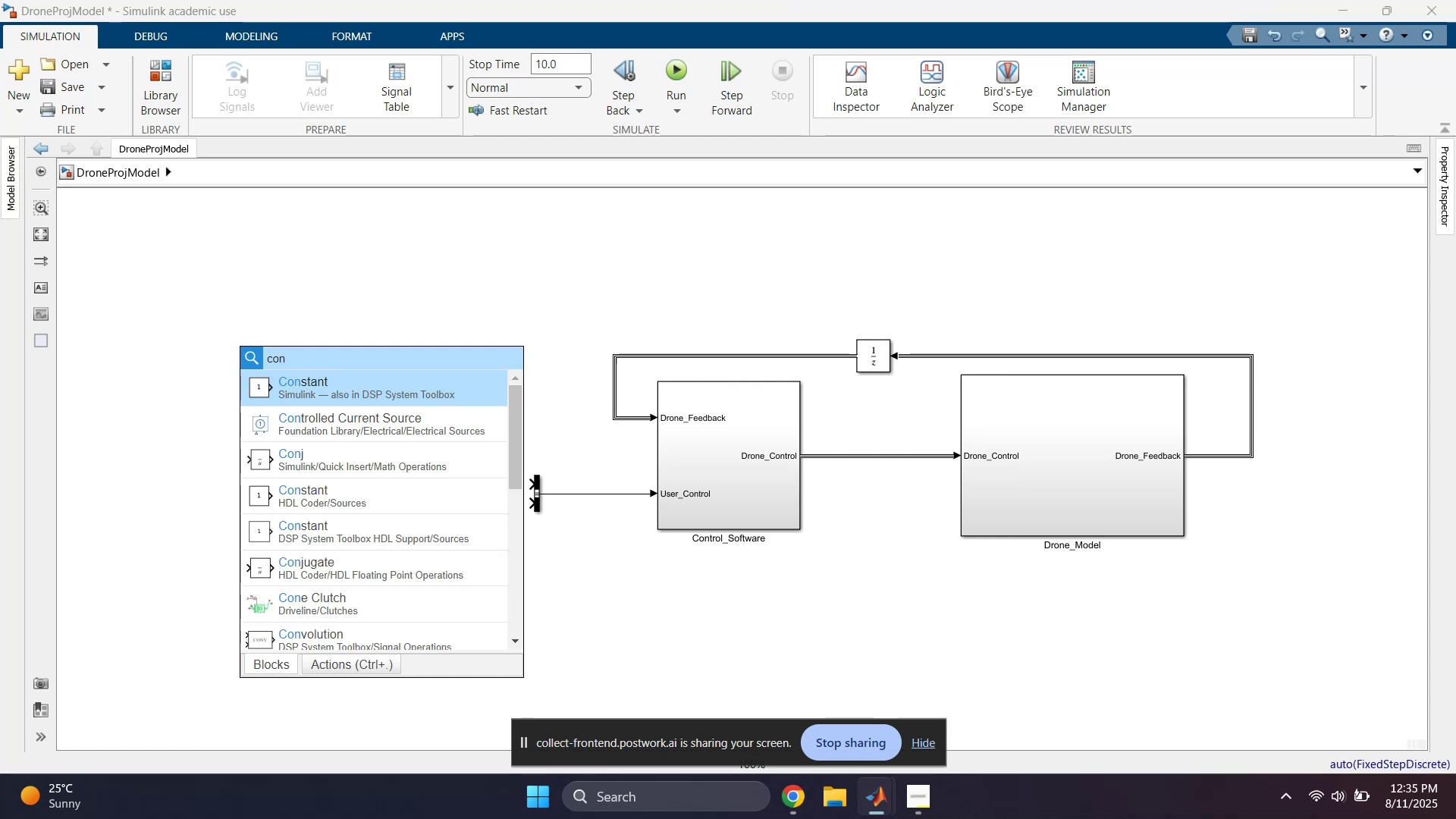 
key(Enter)
 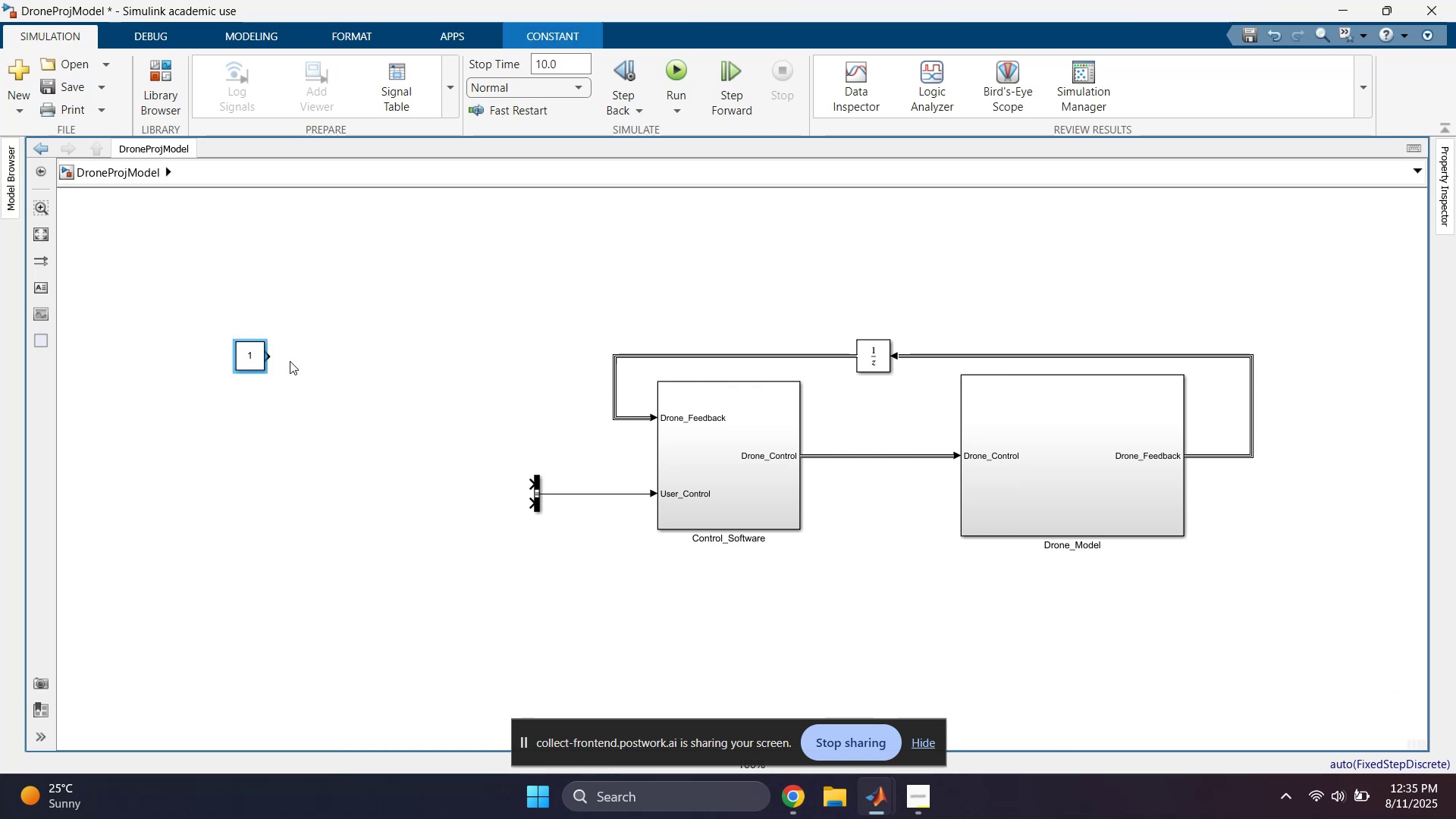 
left_click_drag(start_coordinate=[268, 350], to_coordinate=[534, 486])
 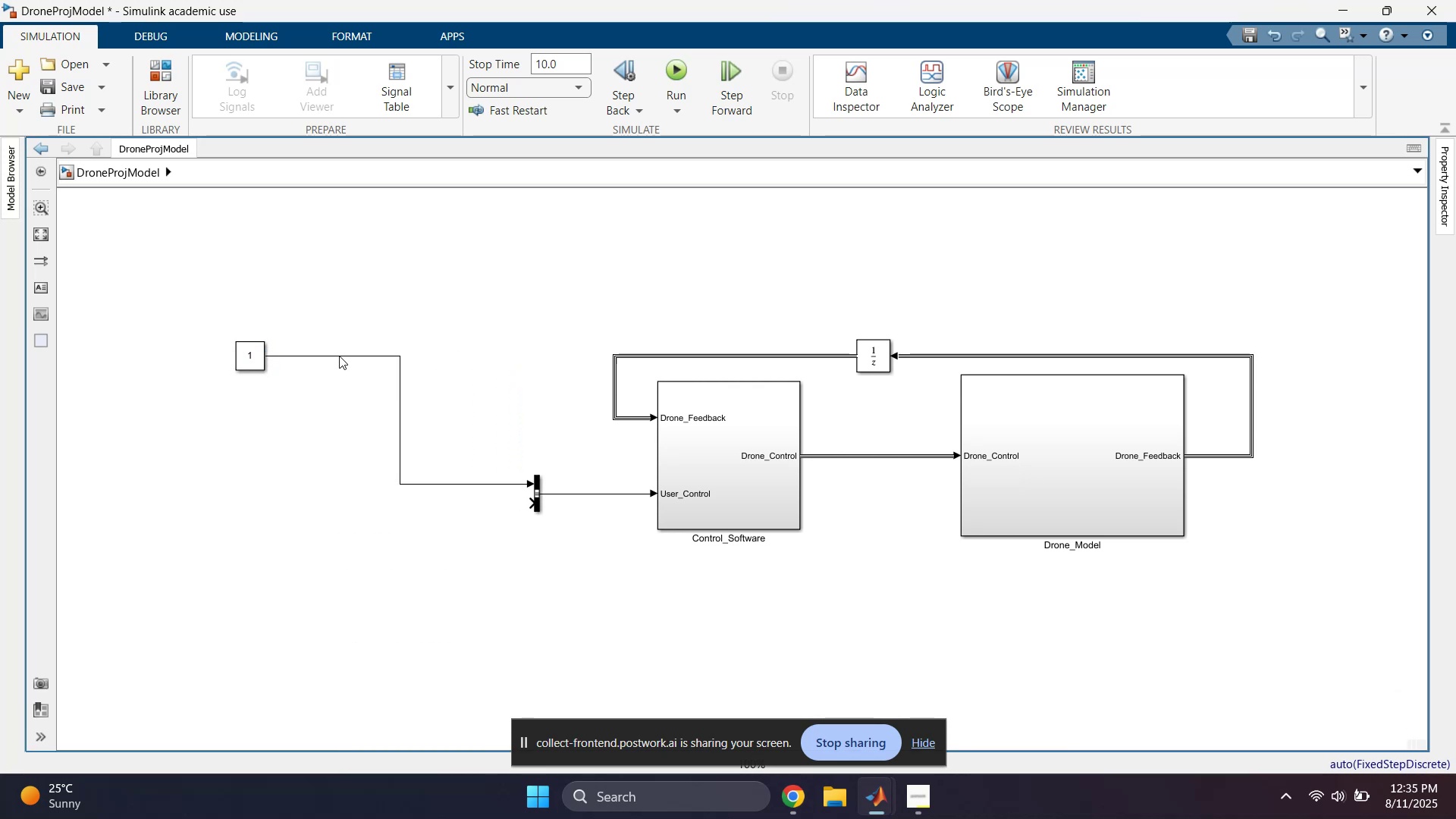 
double_click([339, 356])
 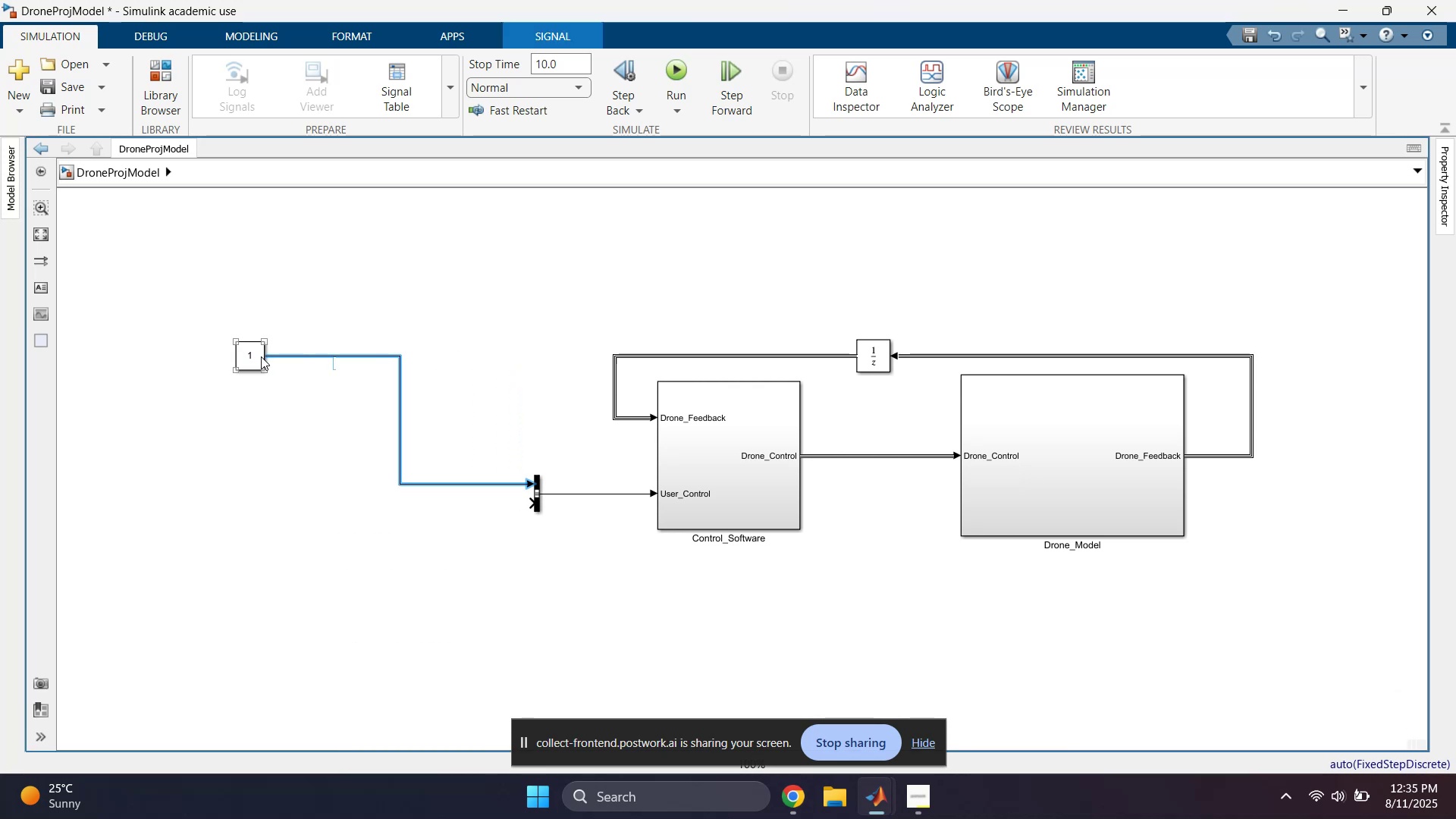 
left_click_drag(start_coordinate=[259, 359], to_coordinate=[215, 362])
 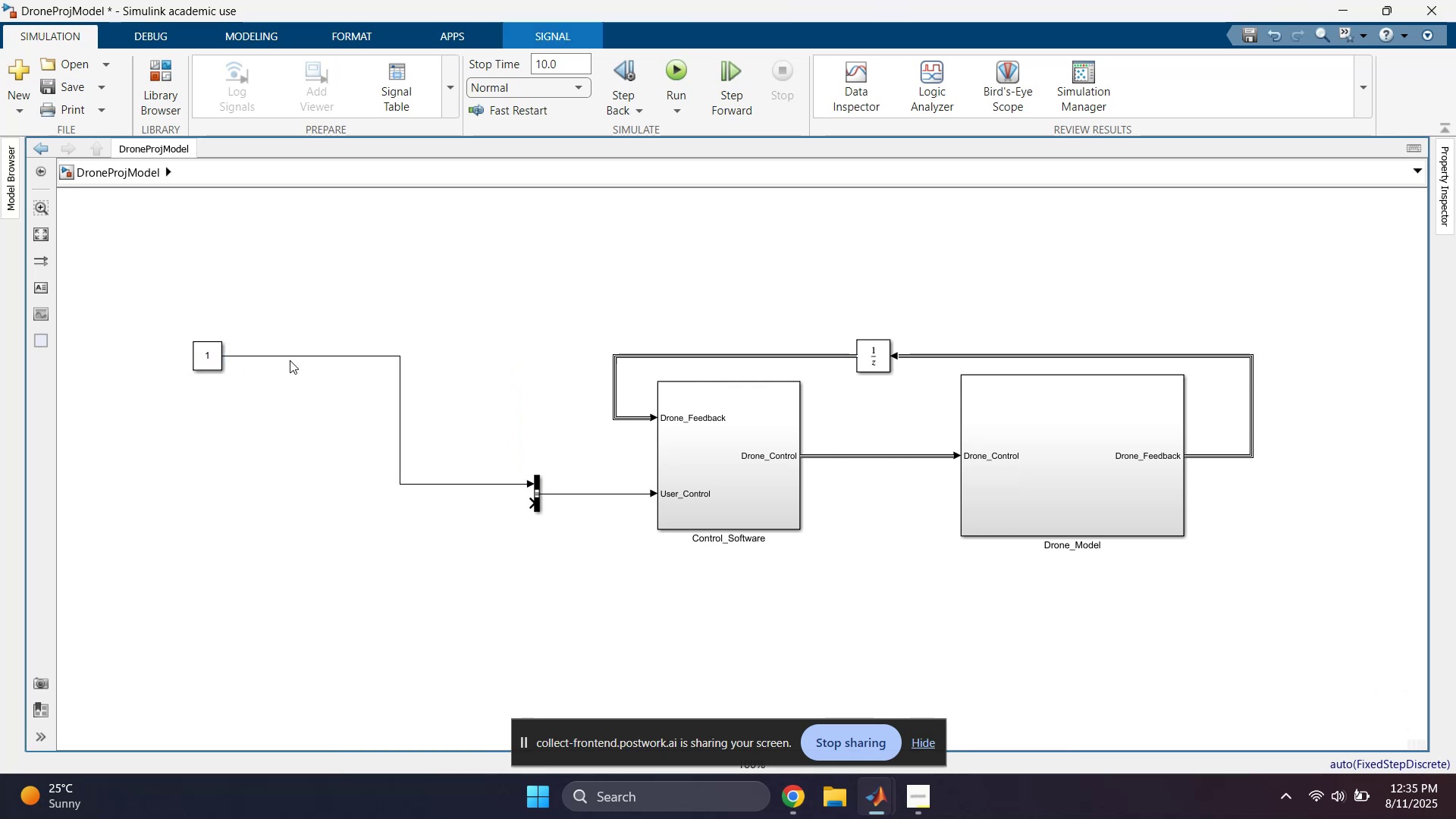 
double_click([284, 354])
 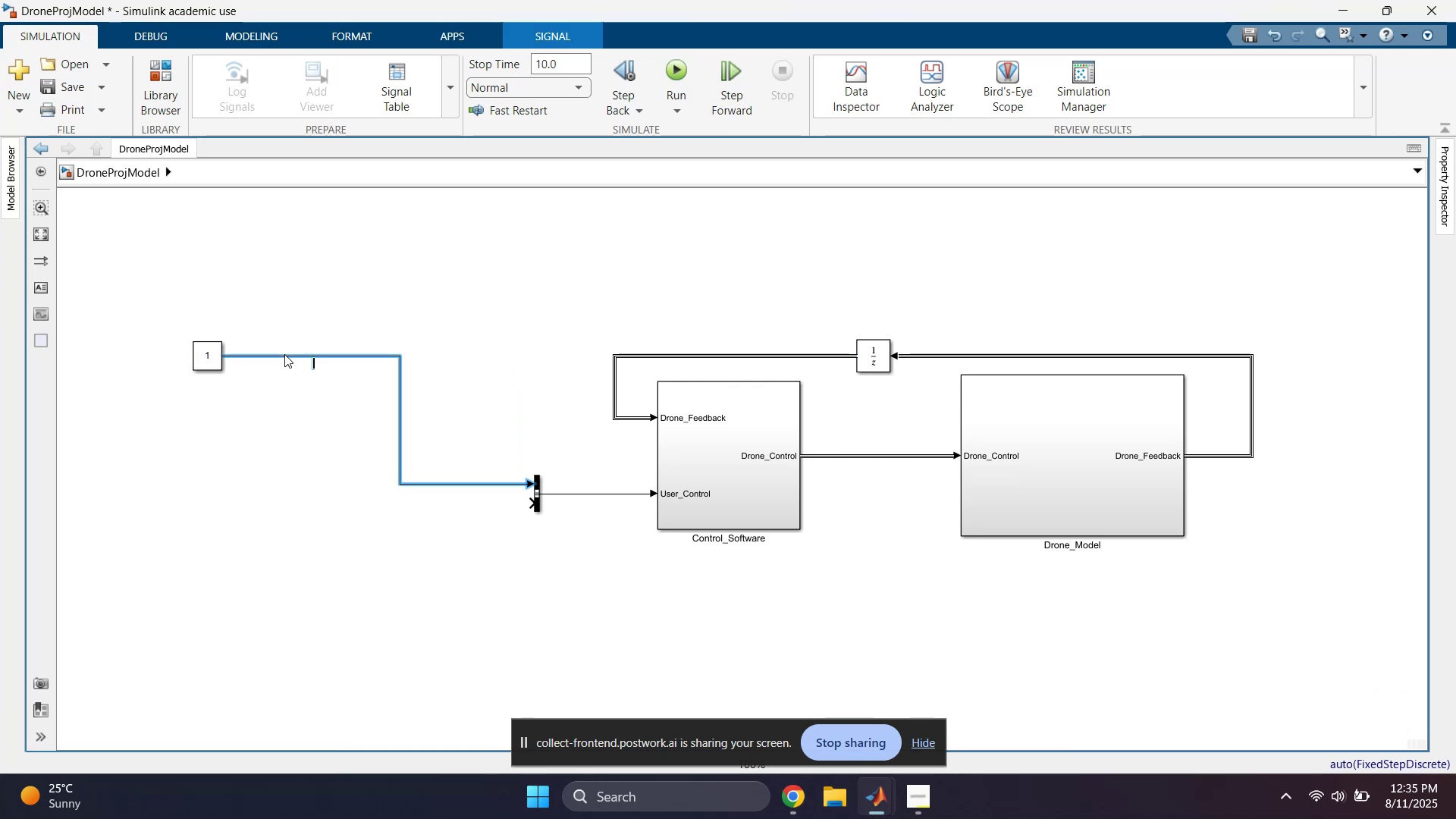 
triple_click([284, 354])
 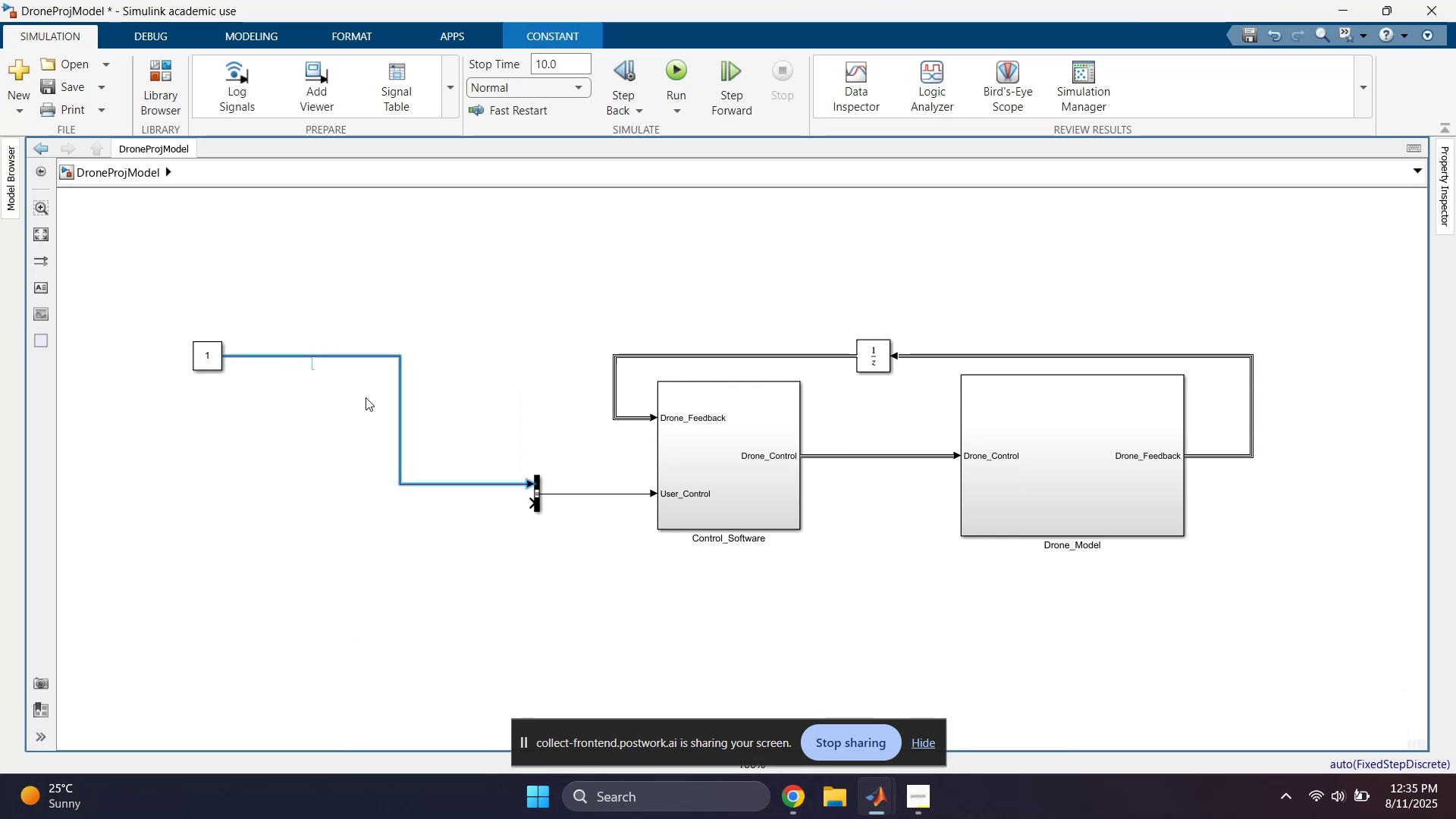 
hold_key(key=ShiftLeft, duration=0.63)
 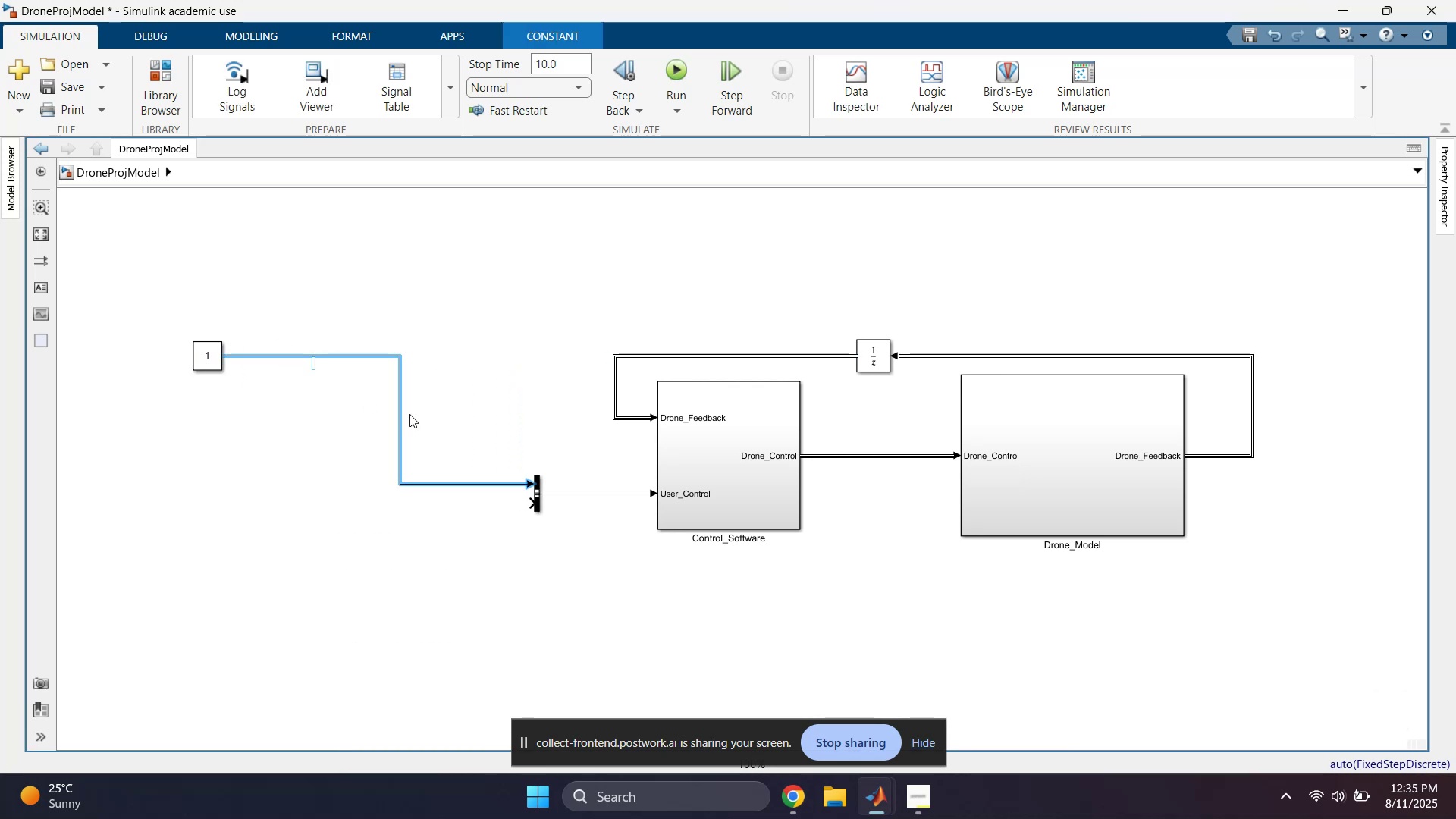 
type(Desi)
key(Backspace)
key(Backspace)
key(Backspace)
key(Backspace)
type(Height_Control)
 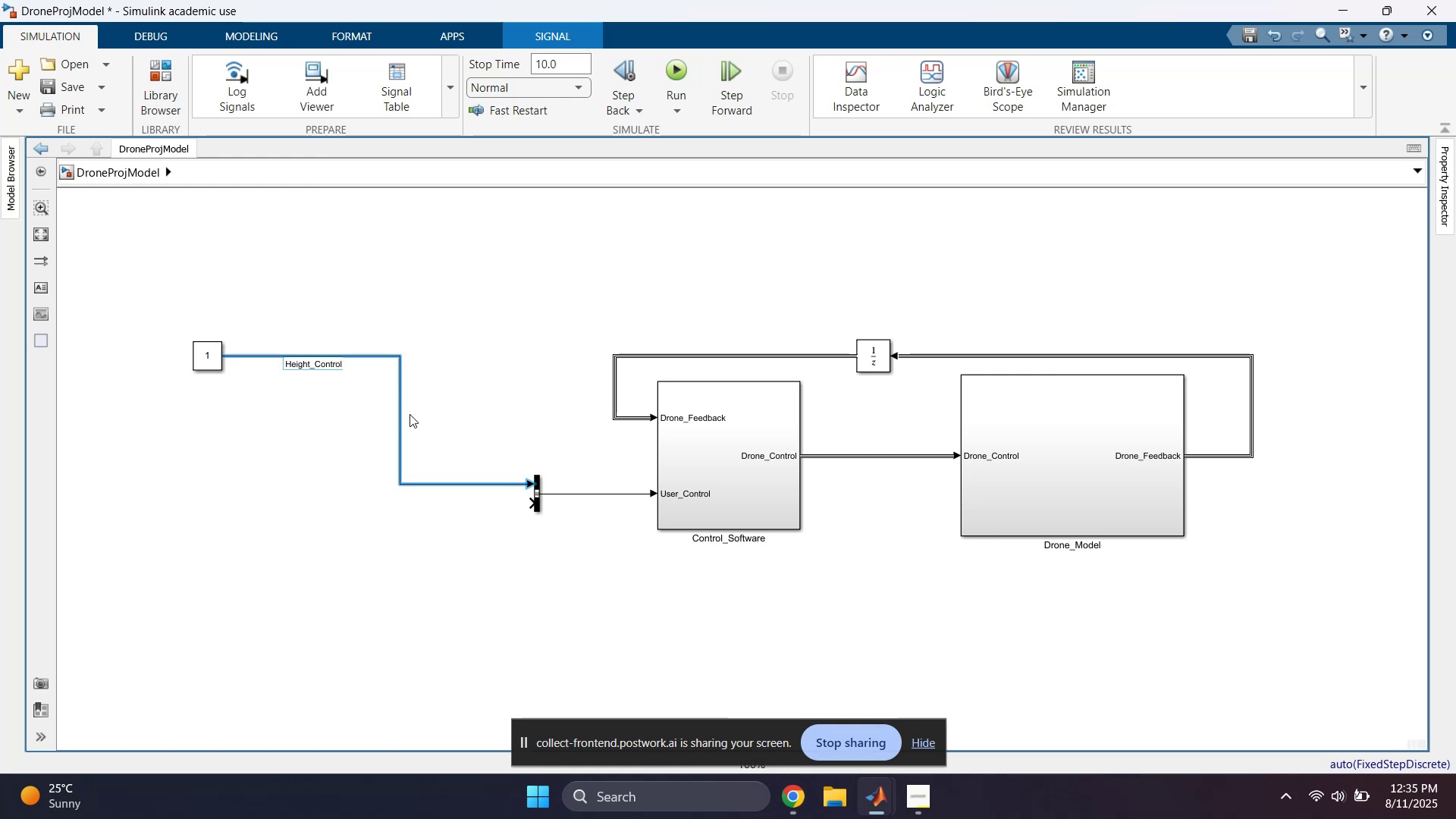 
left_click([349, 408])
 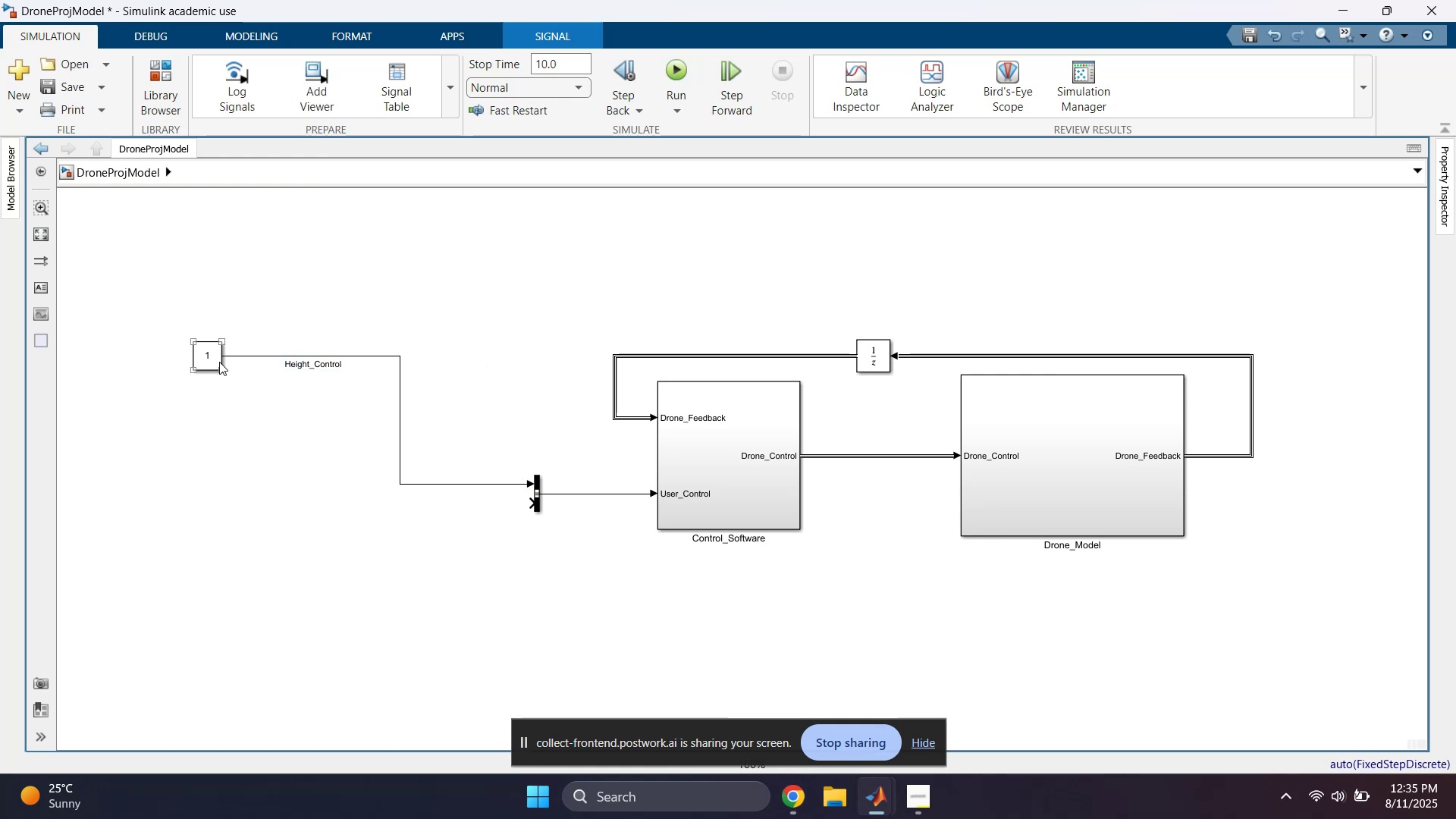 
left_click_drag(start_coordinate=[212, 359], to_coordinate=[207, 485])
 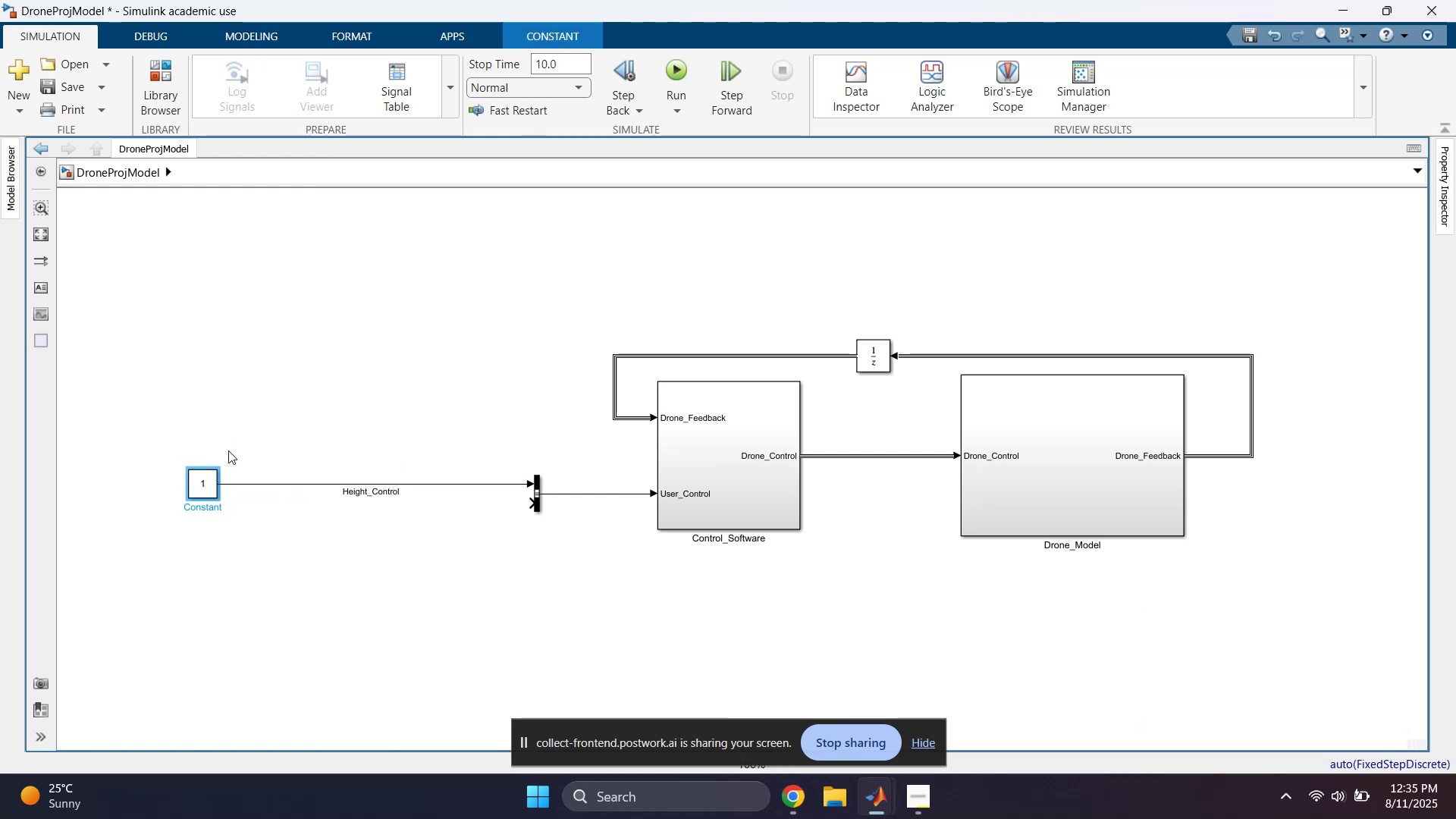 
left_click([259, 416])
 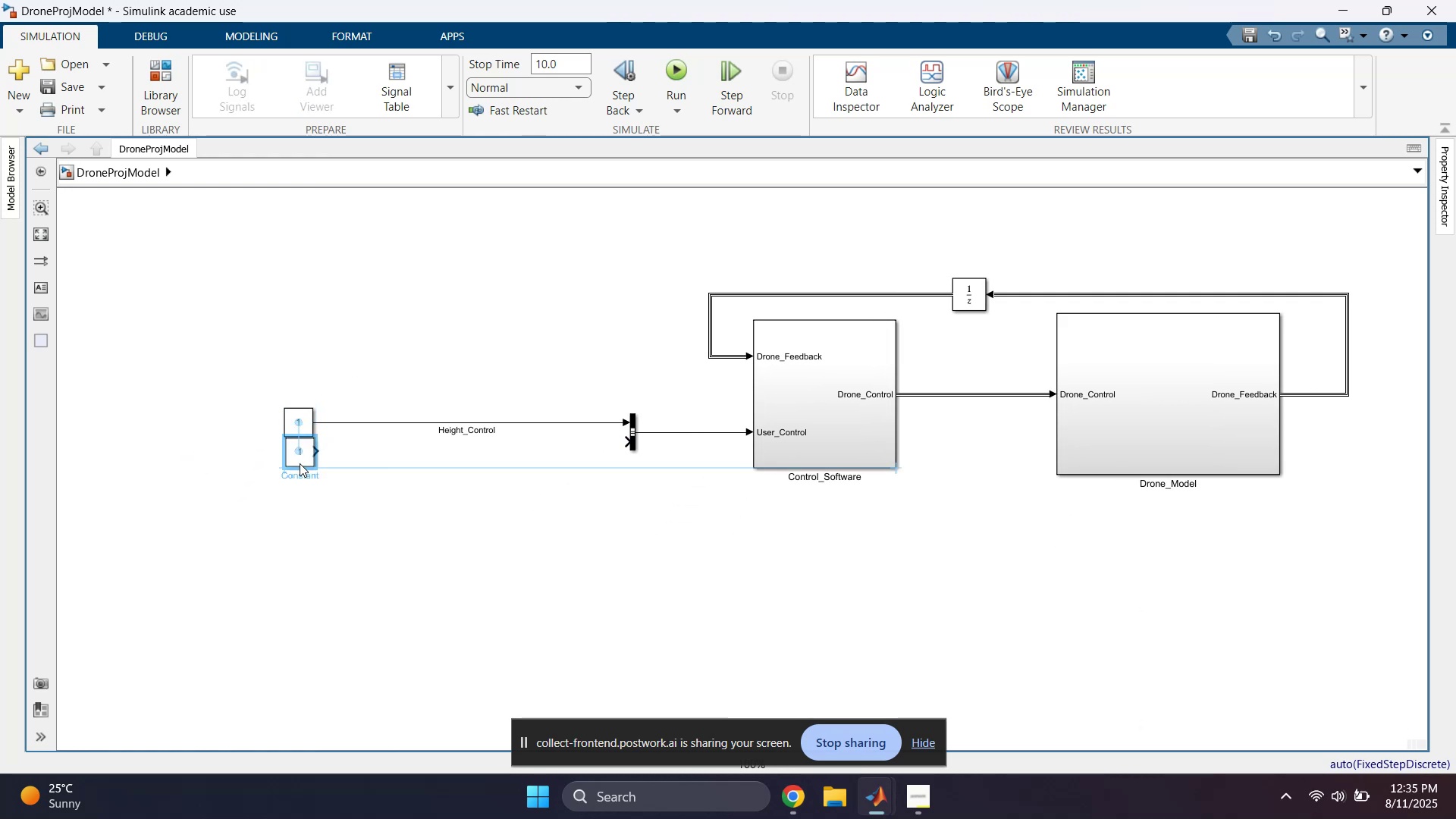 
wait(6.09)
 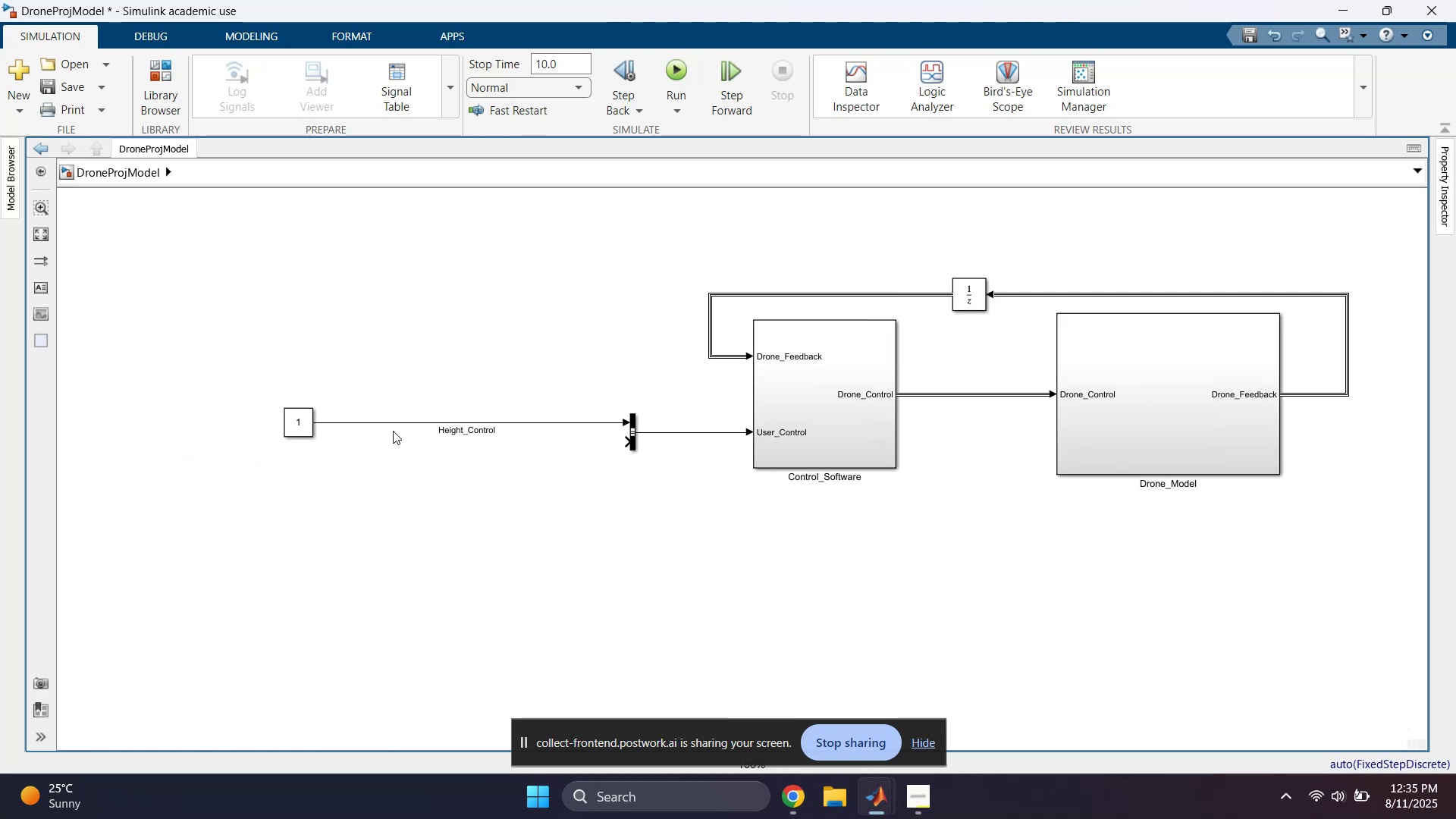 
left_click([431, 486])
 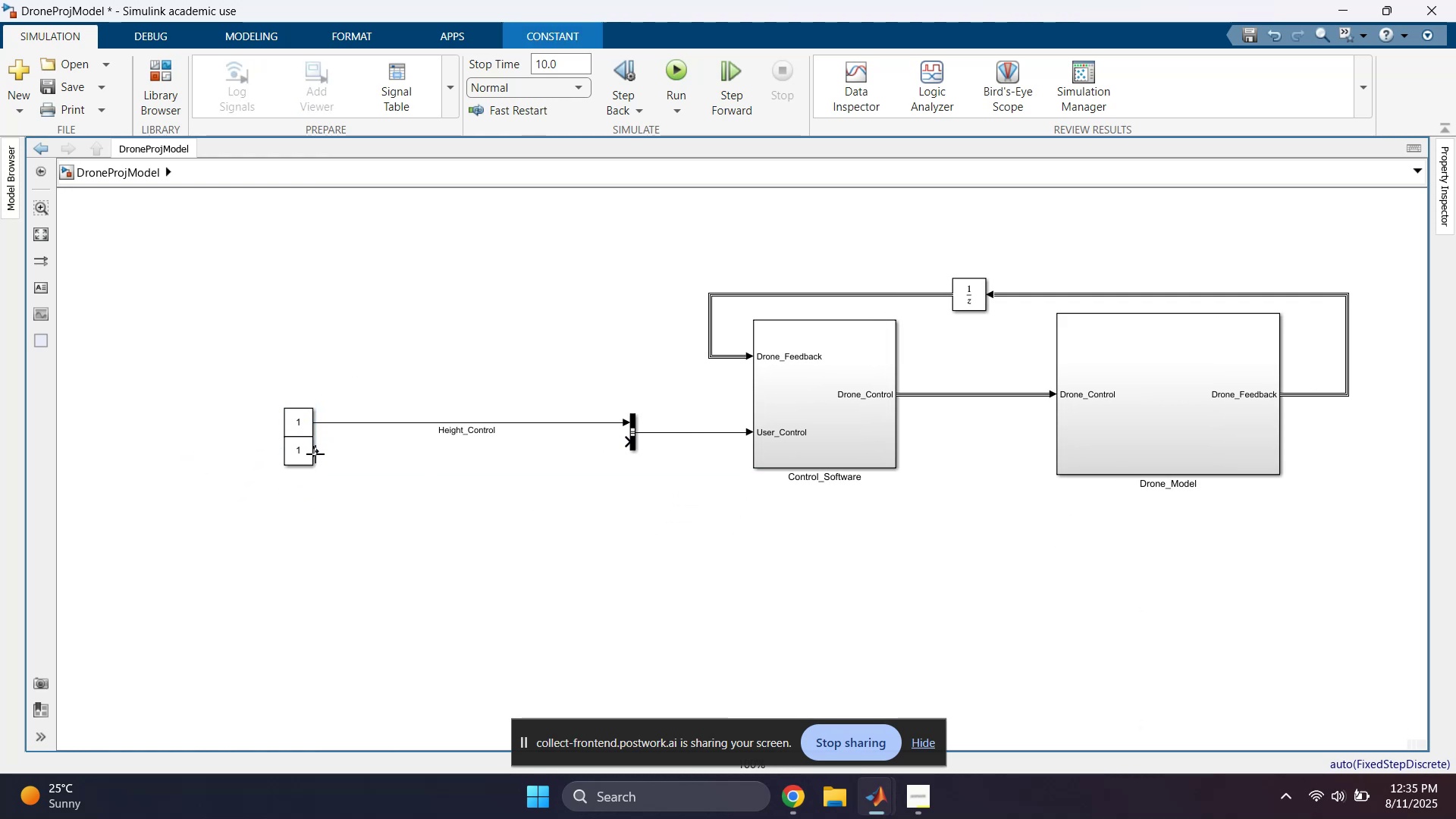 
left_click_drag(start_coordinate=[316, 454], to_coordinate=[630, 444])
 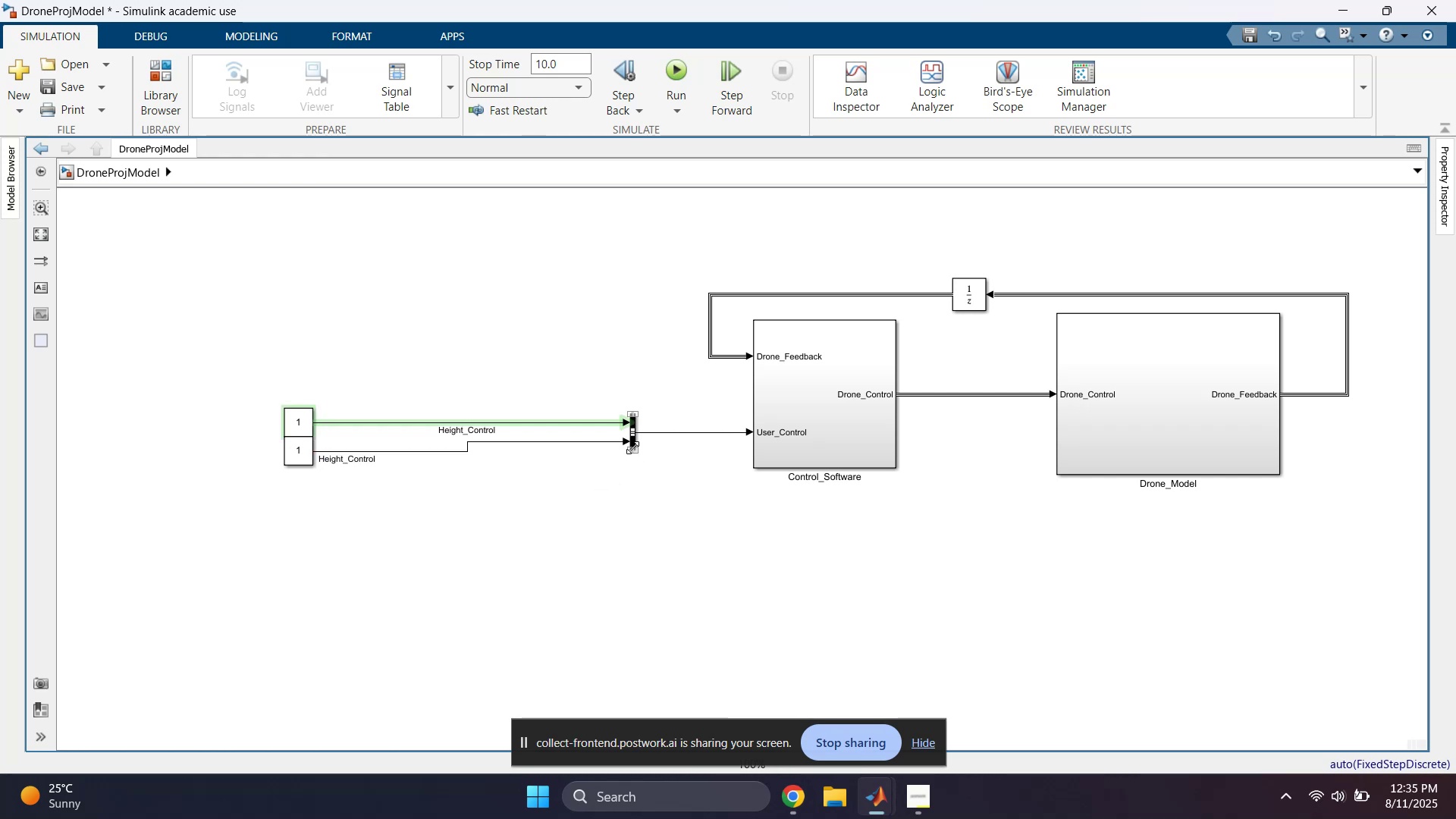 
left_click_drag(start_coordinate=[636, 450], to_coordinate=[638, 721])
 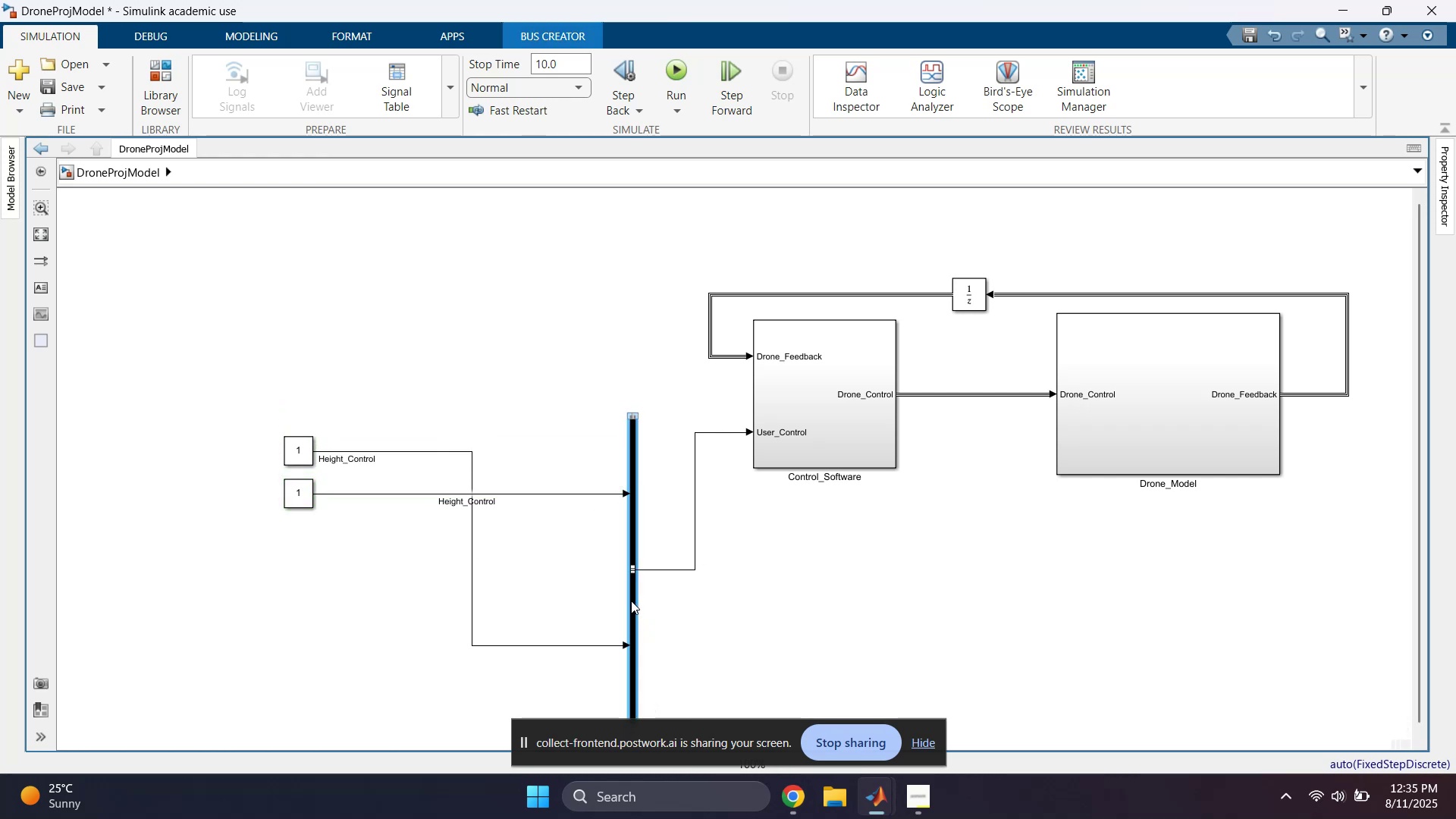 
left_click_drag(start_coordinate=[631, 601], to_coordinate=[633, 457])
 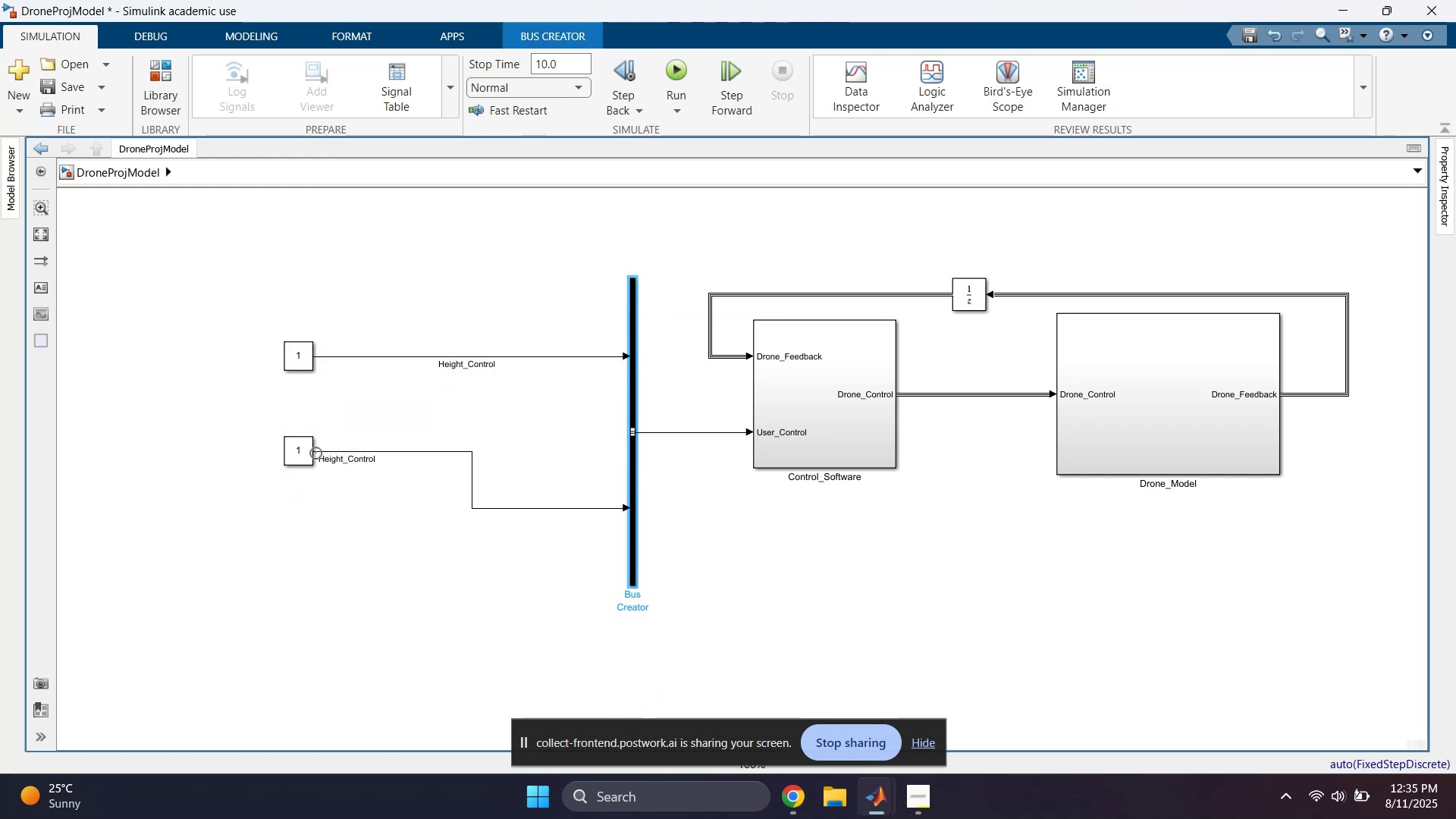 
left_click_drag(start_coordinate=[303, 451], to_coordinate=[300, 400])
 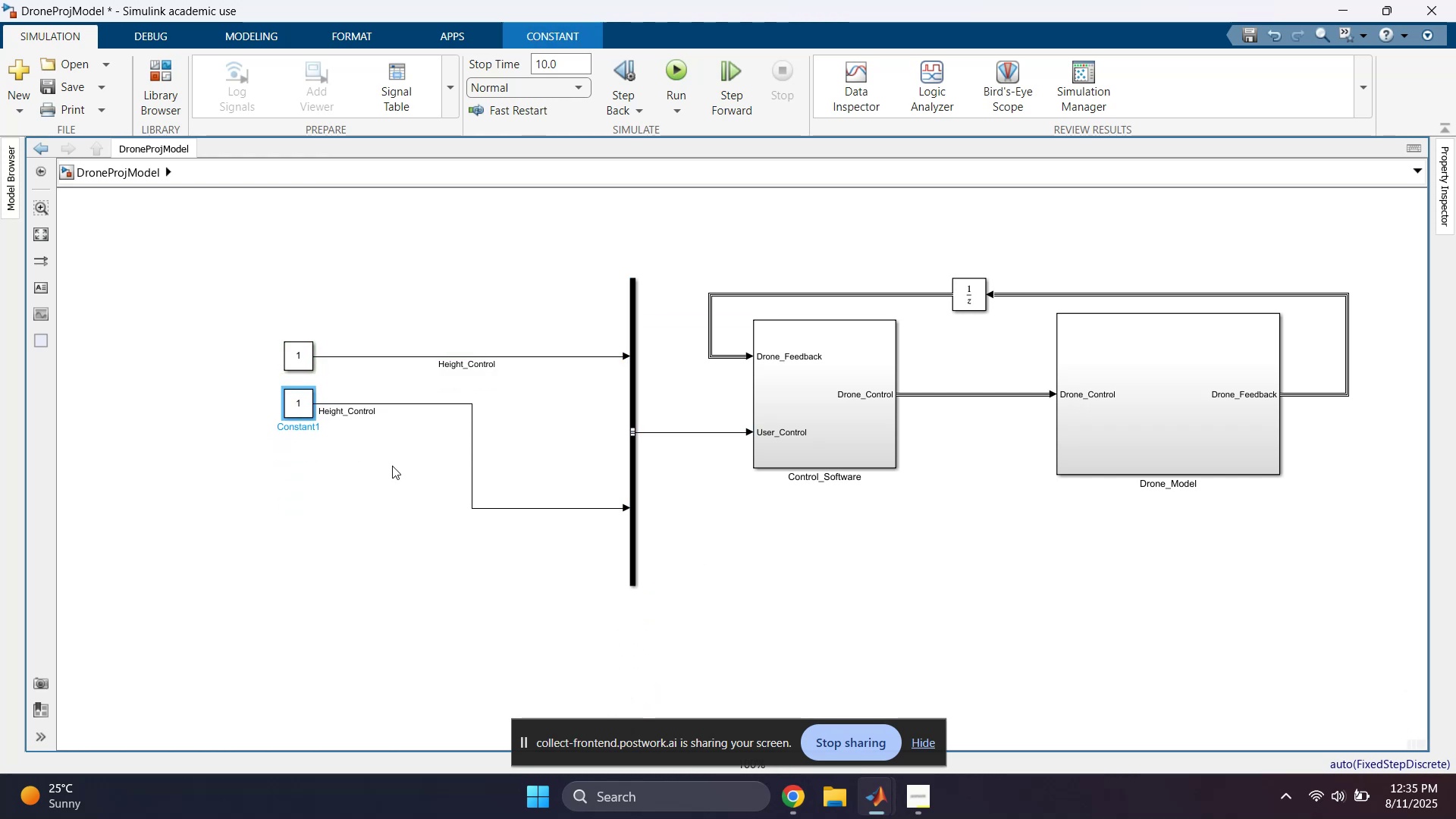 
left_click([402, 469])
 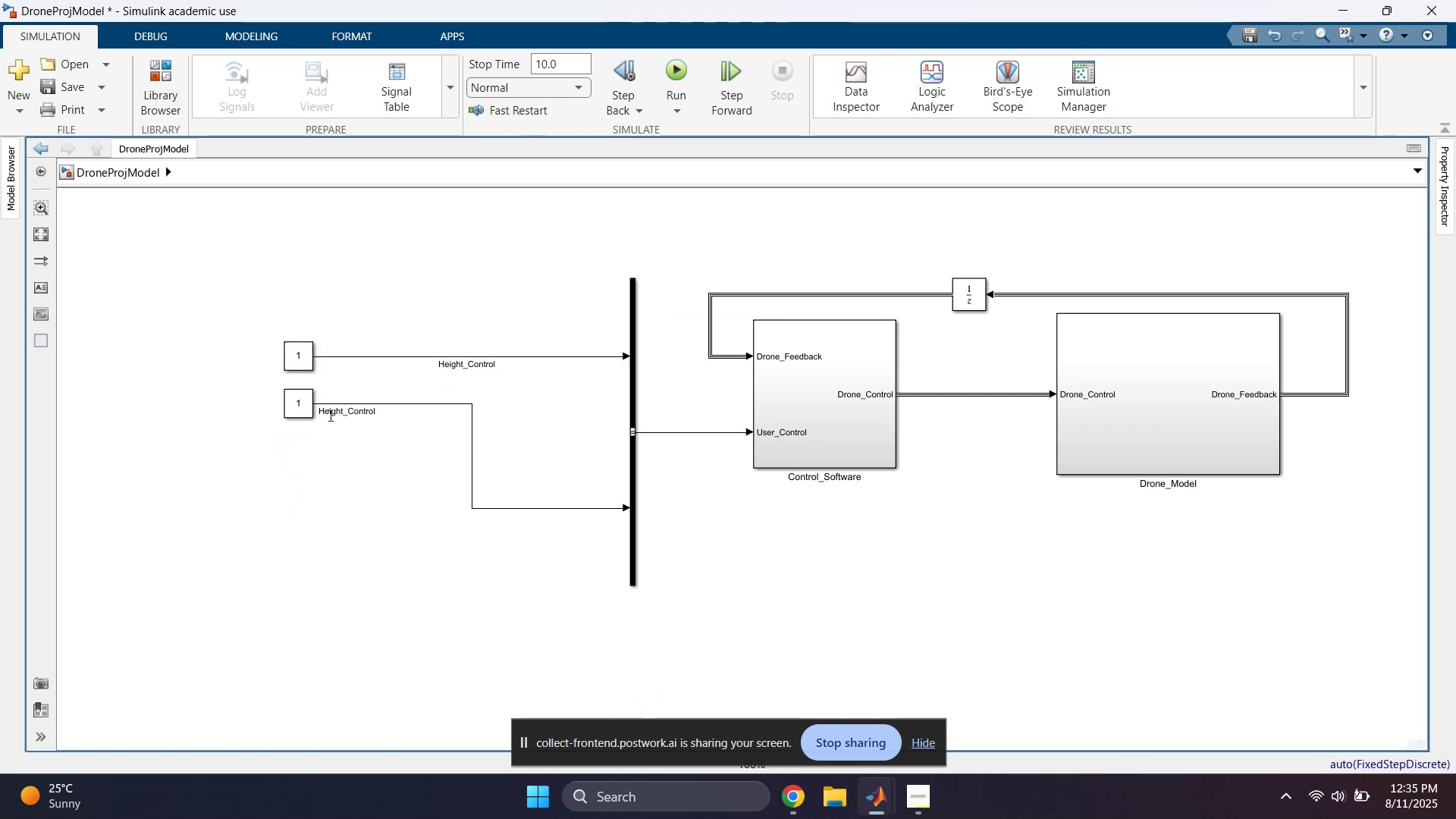 
double_click([344, 413])
 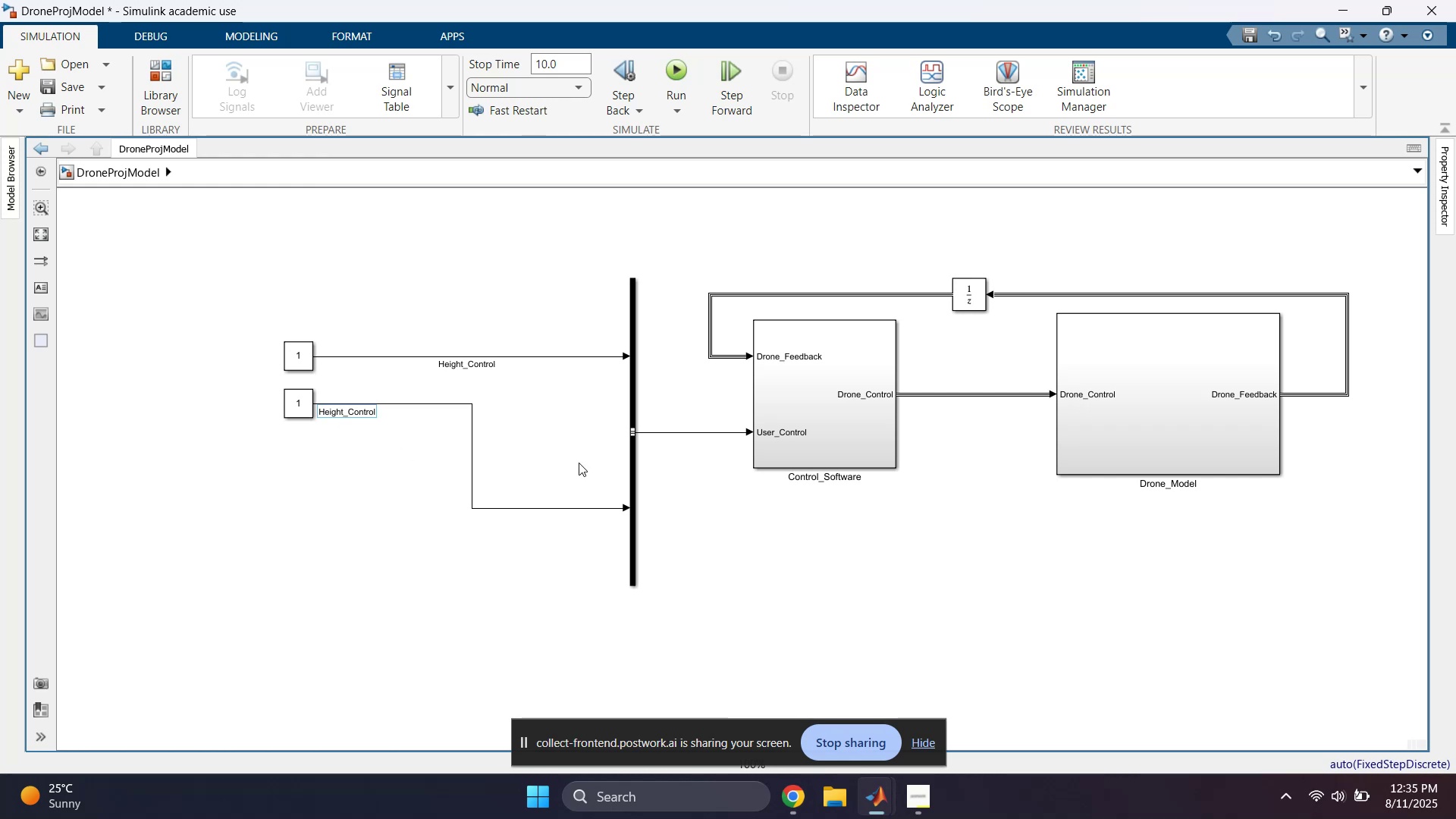 
key(Backspace)
key(Backspace)
key(Backspace)
key(Backspace)
key(Backspace)
key(Backspace)
type(Yaw)
 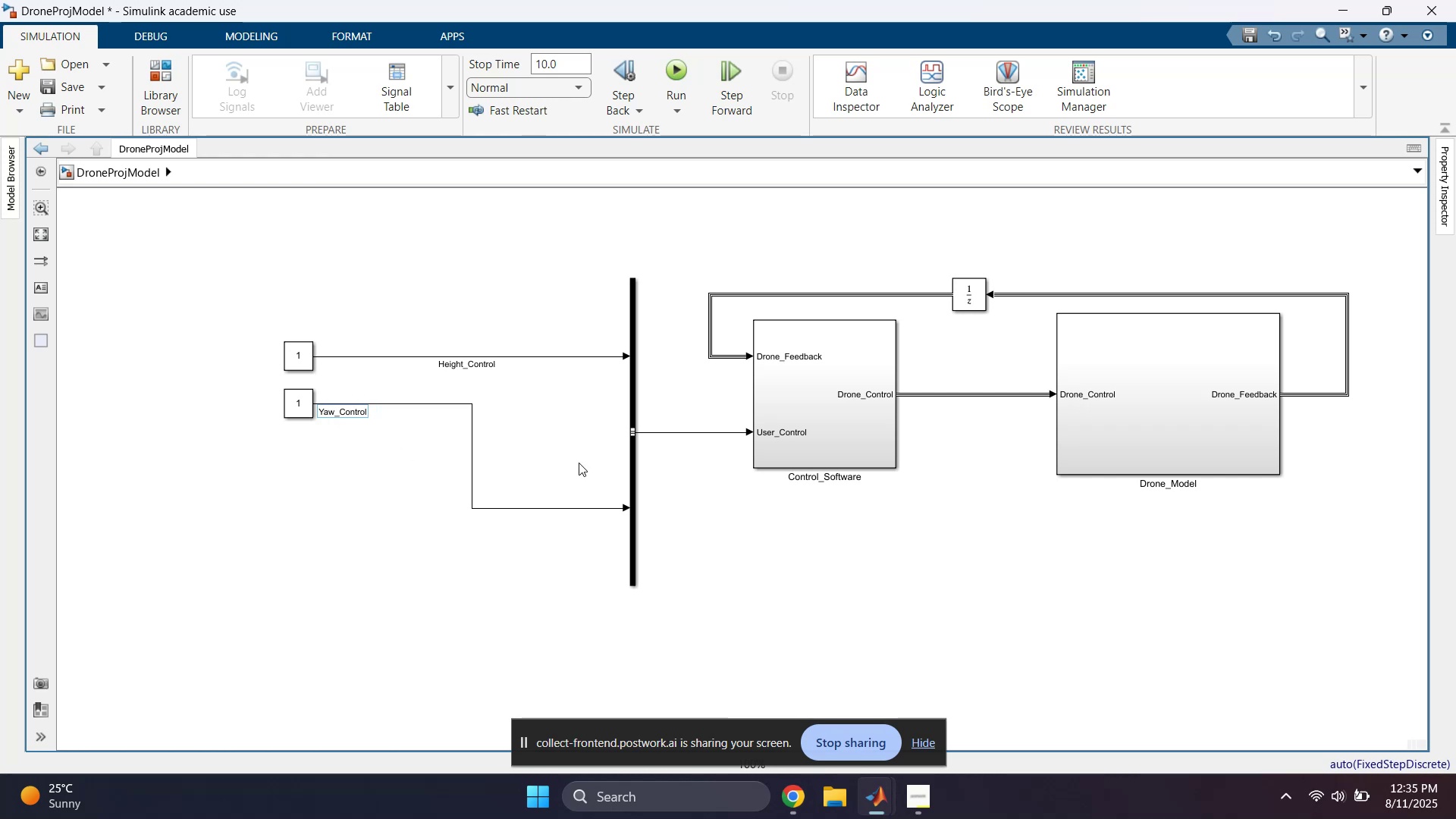 
left_click([494, 460])
 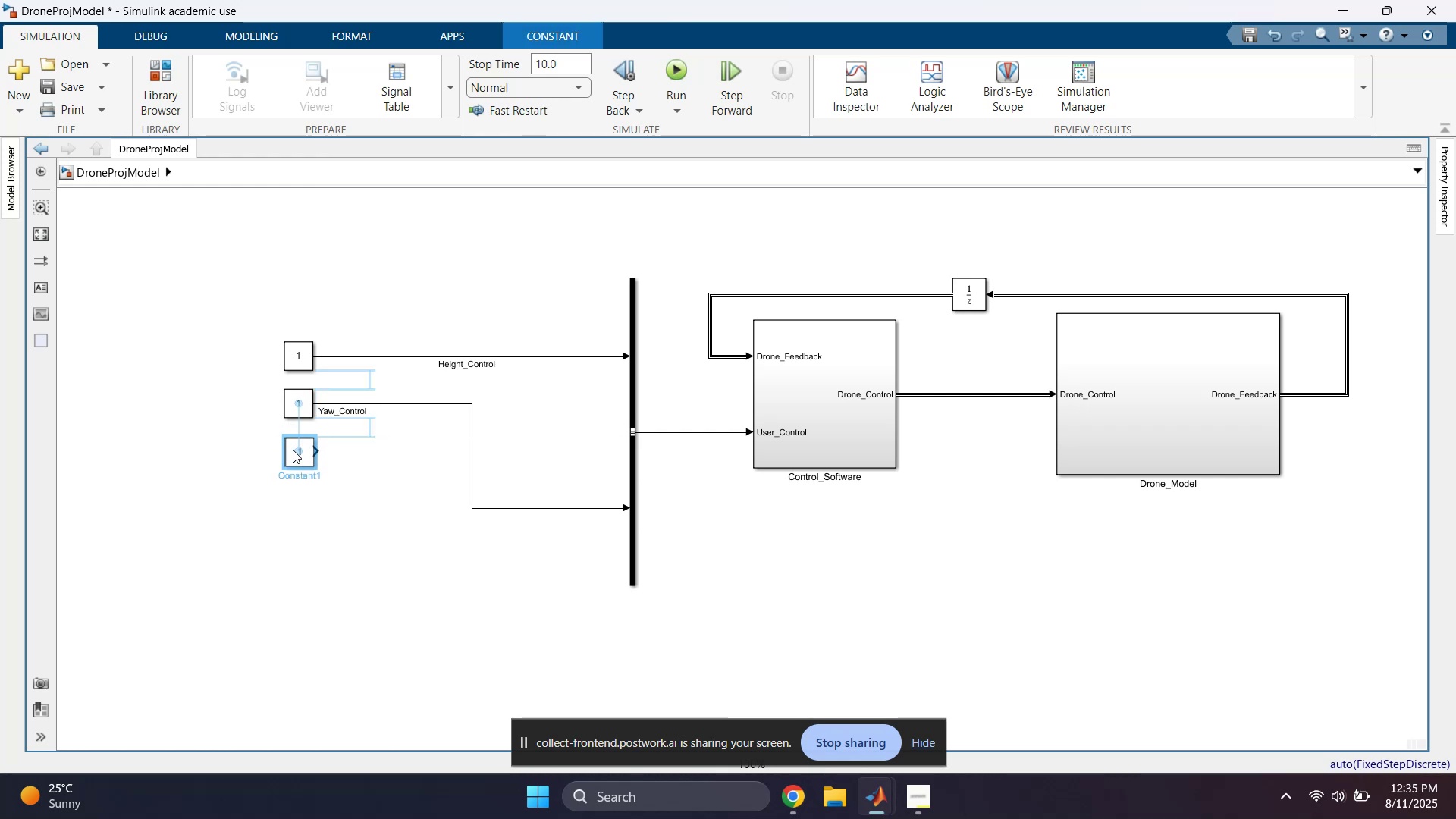 
left_click_drag(start_coordinate=[301, 450], to_coordinate=[301, 445])
 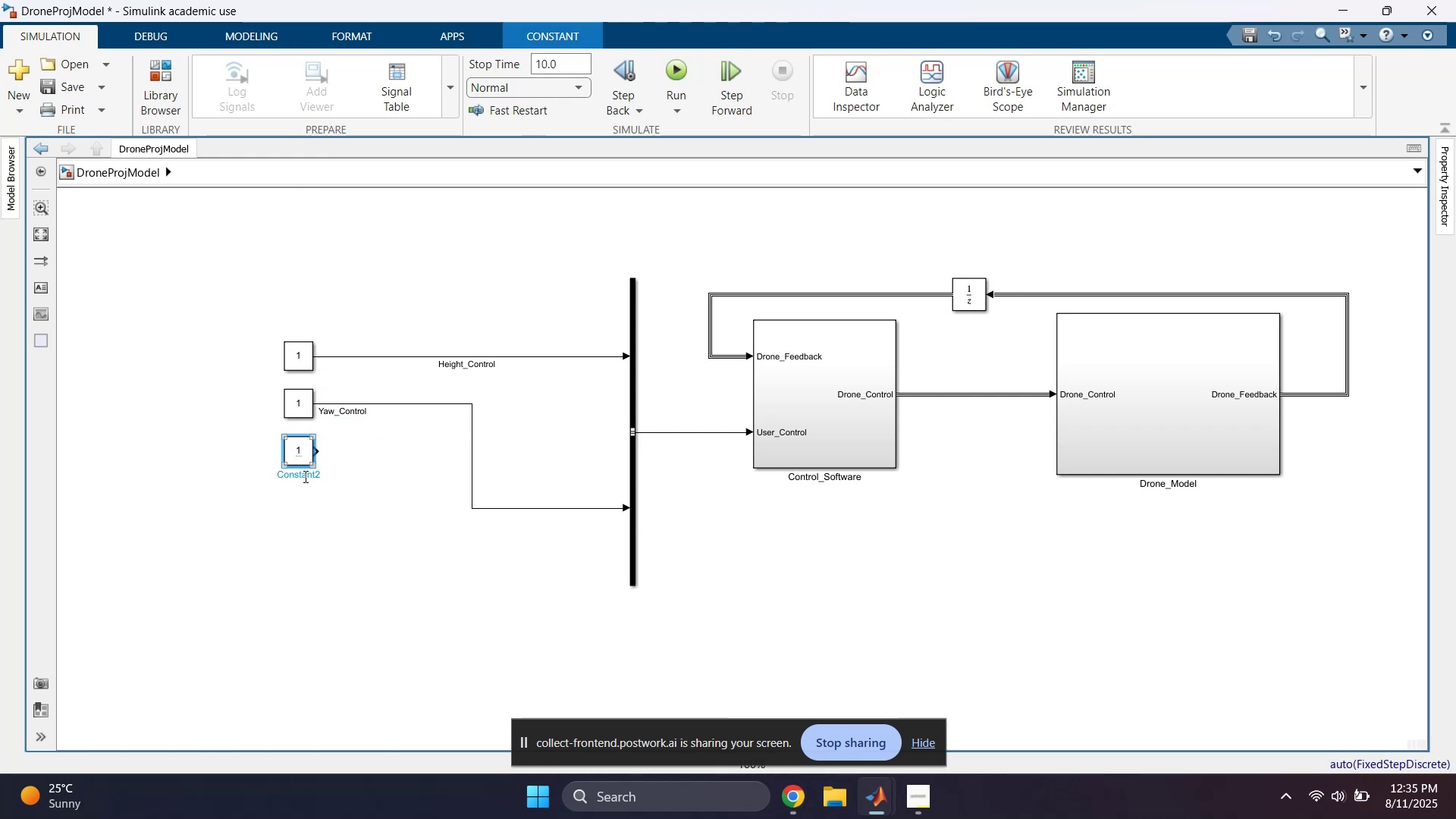 
double_click([304, 476])
 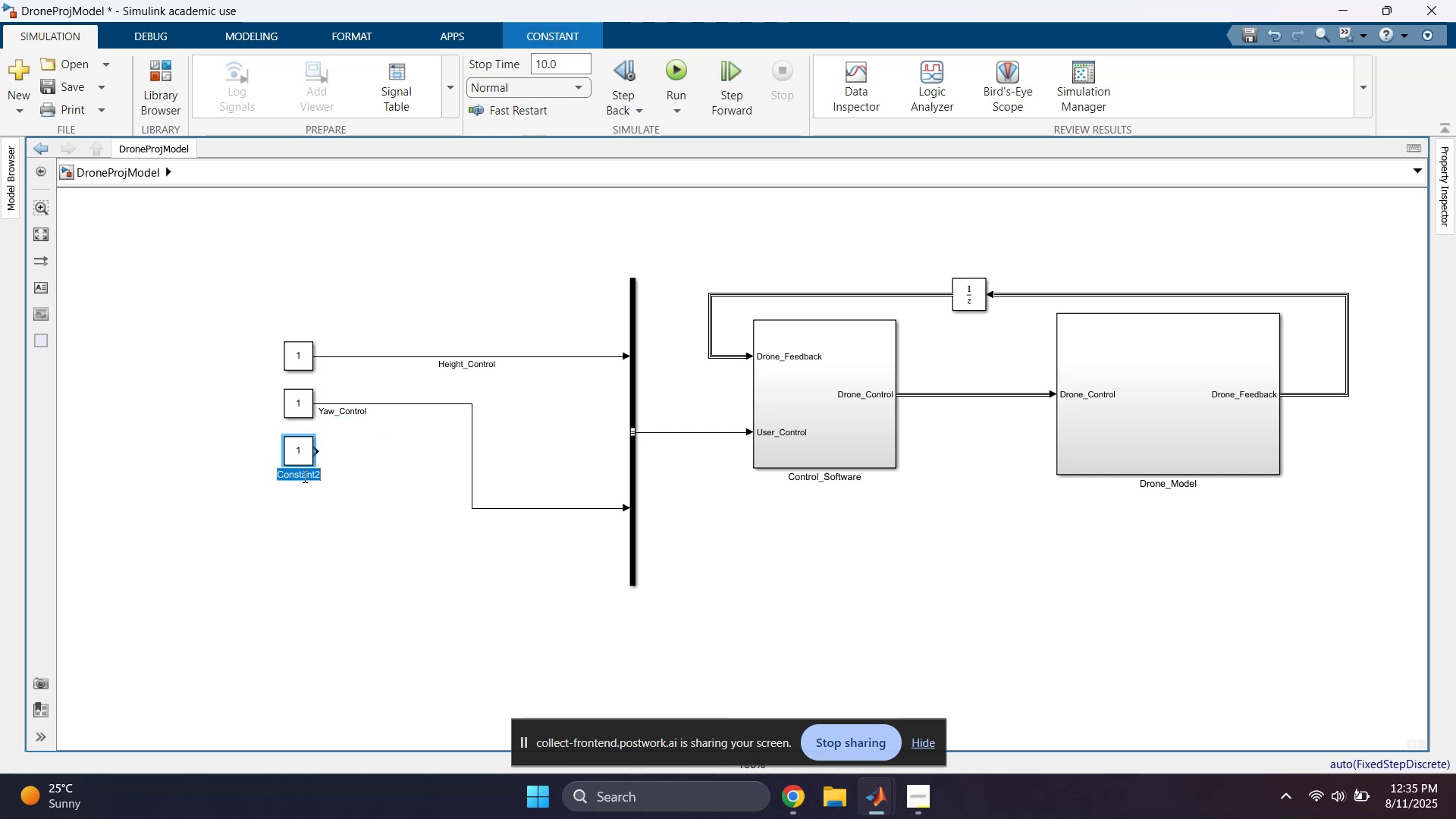 
type(direction)
key(Backspace)
key(Backspace)
key(Backspace)
key(Backspace)
key(Backspace)
key(Backspace)
key(Backspace)
key(Backspace)
key(Backspace)
key(Backspace)
 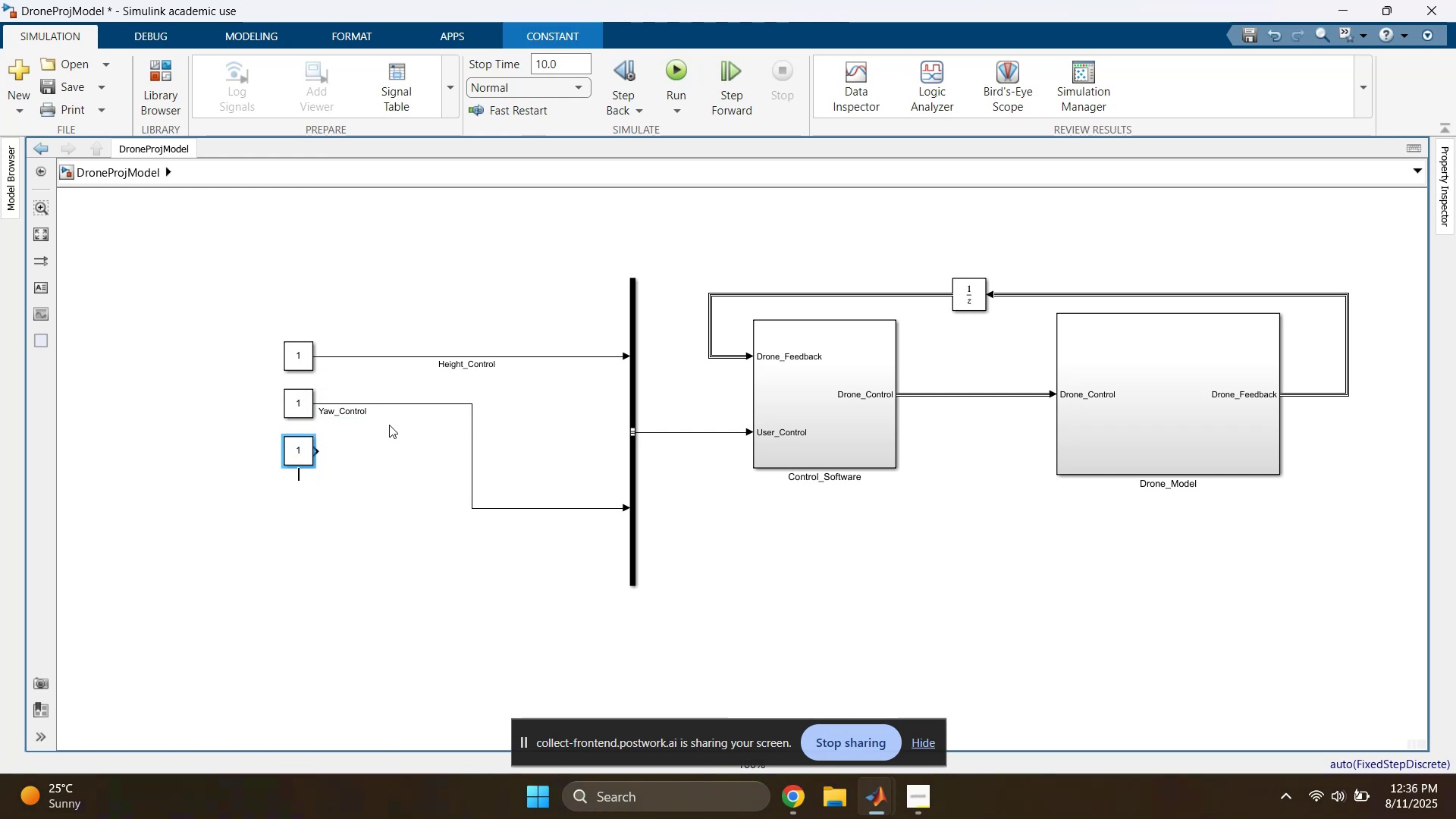 
left_click([334, 447])
 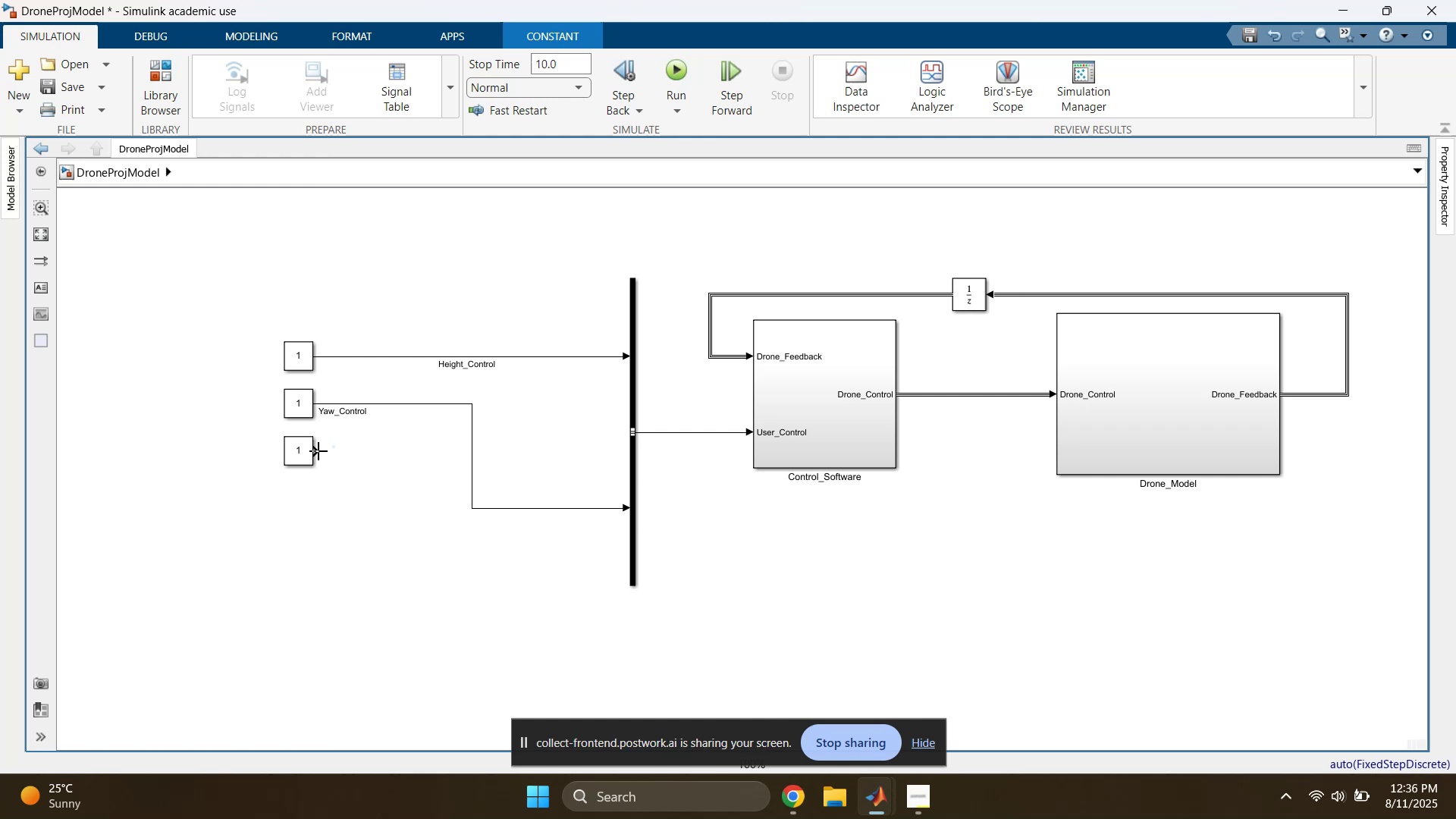 
left_click_drag(start_coordinate=[318, 451], to_coordinate=[638, 564])
 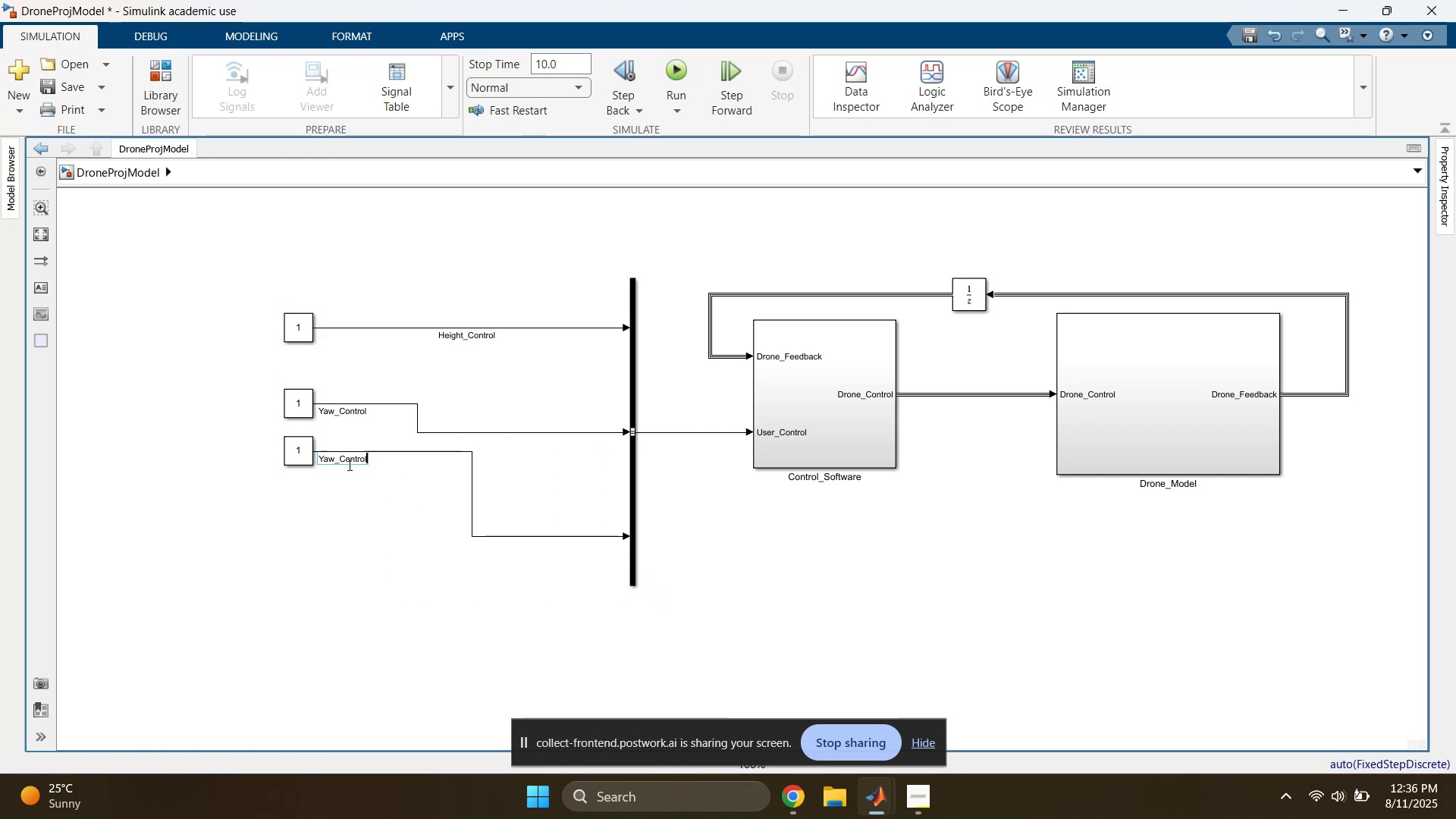 
double_click([342, 460])
 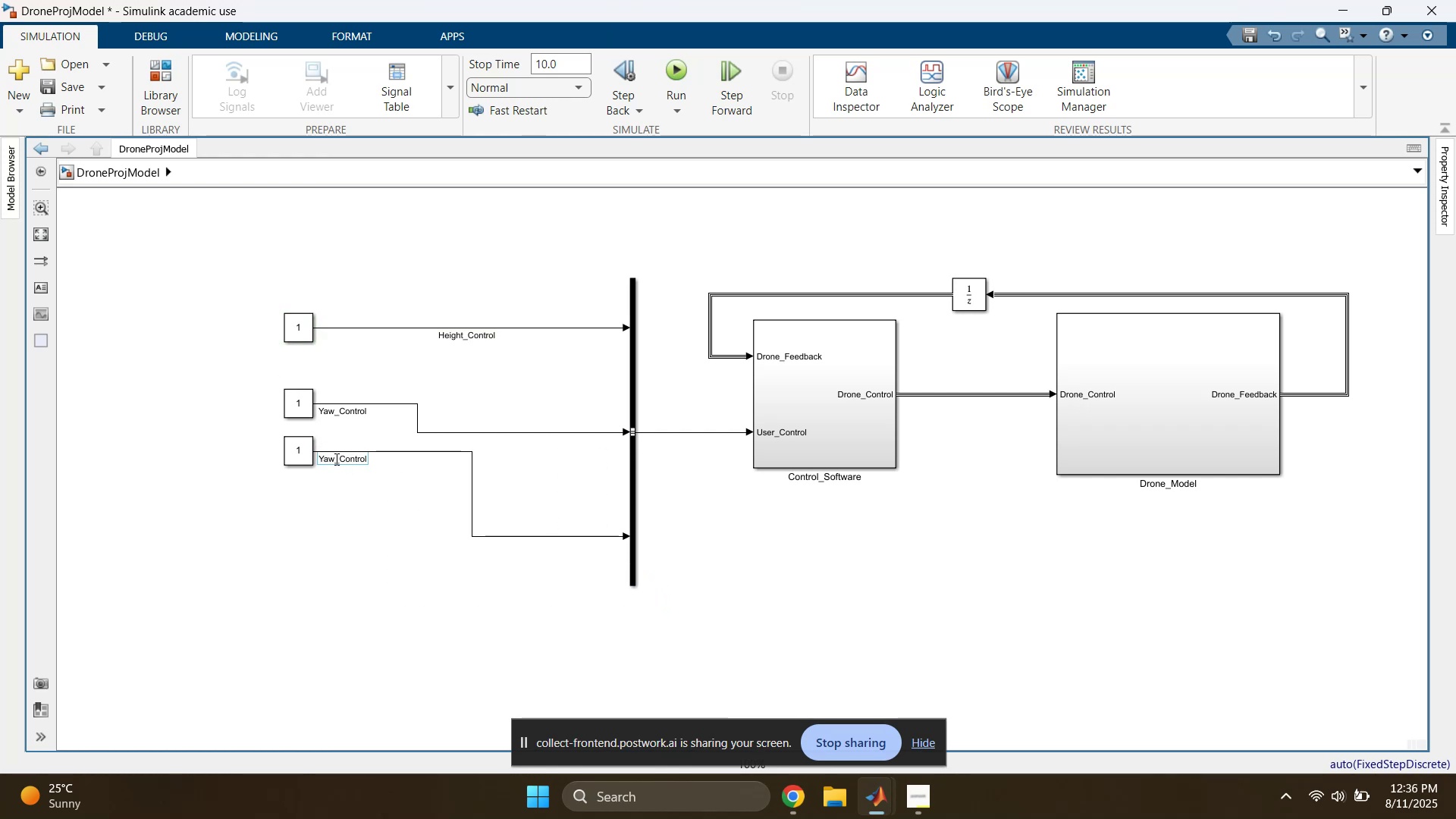 
left_click_drag(start_coordinate=[334, 459], to_coordinate=[304, 457])
 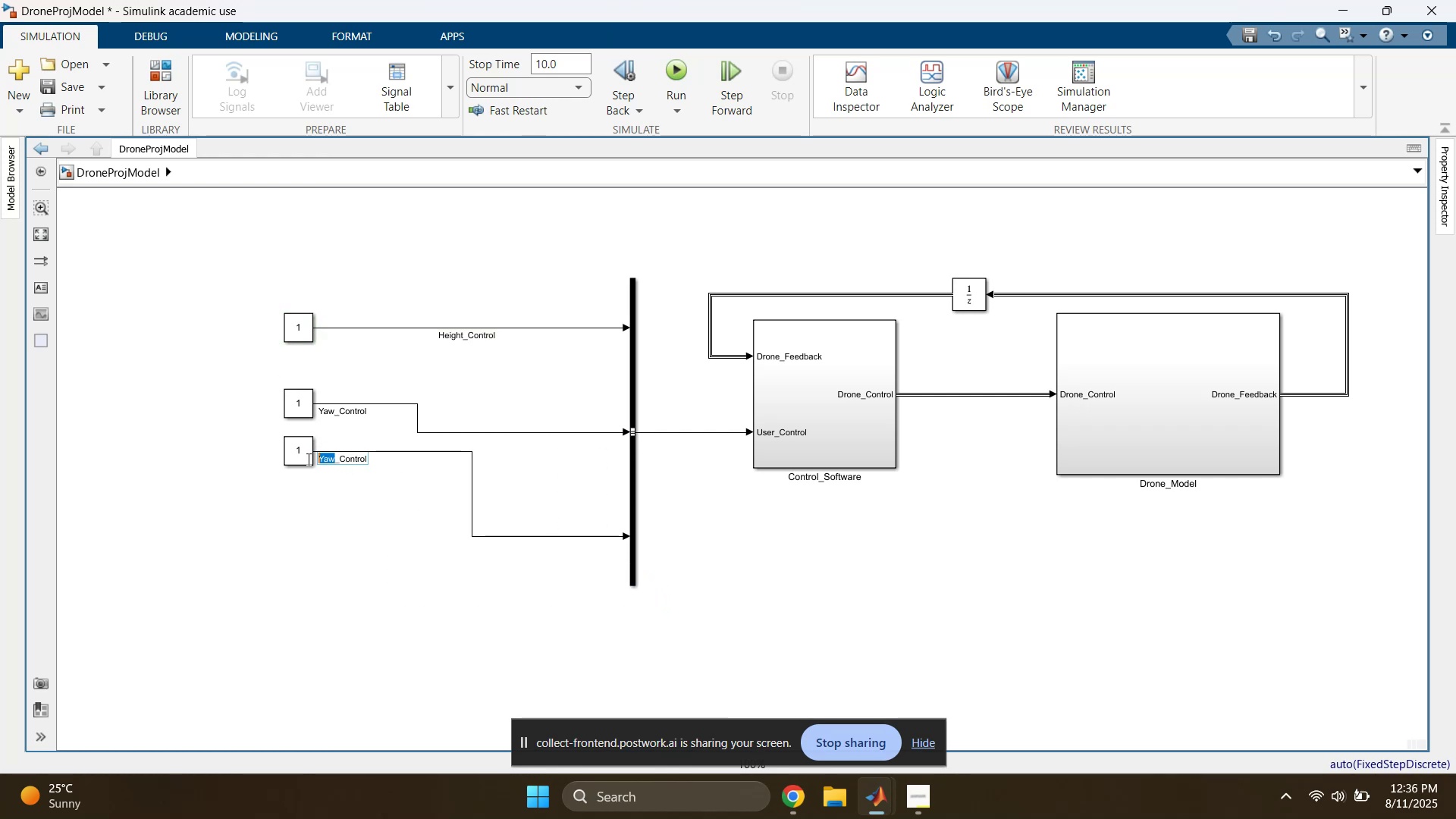 
hold_key(key=ShiftLeft, duration=1.52)
 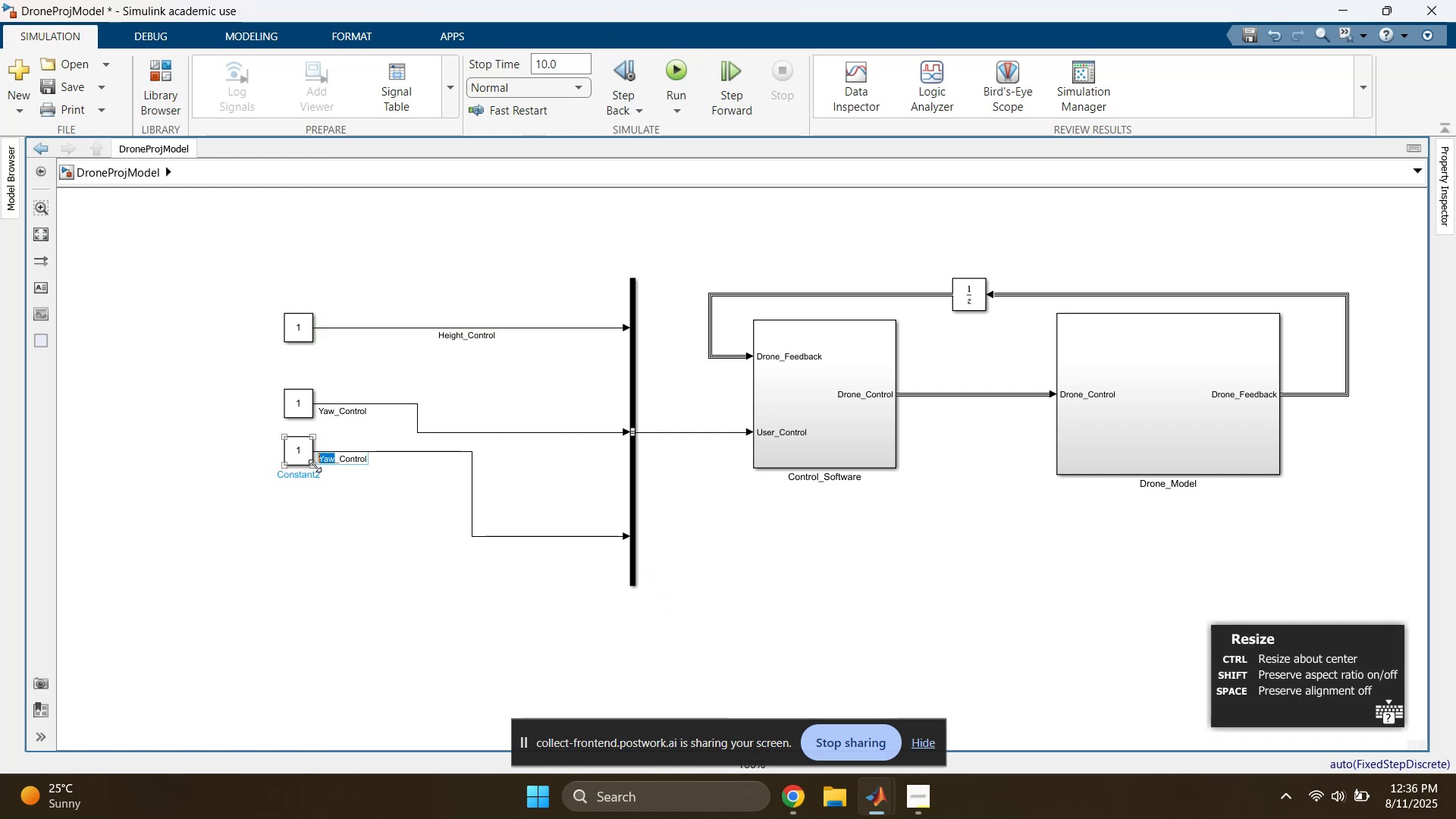 
type(Direction)
 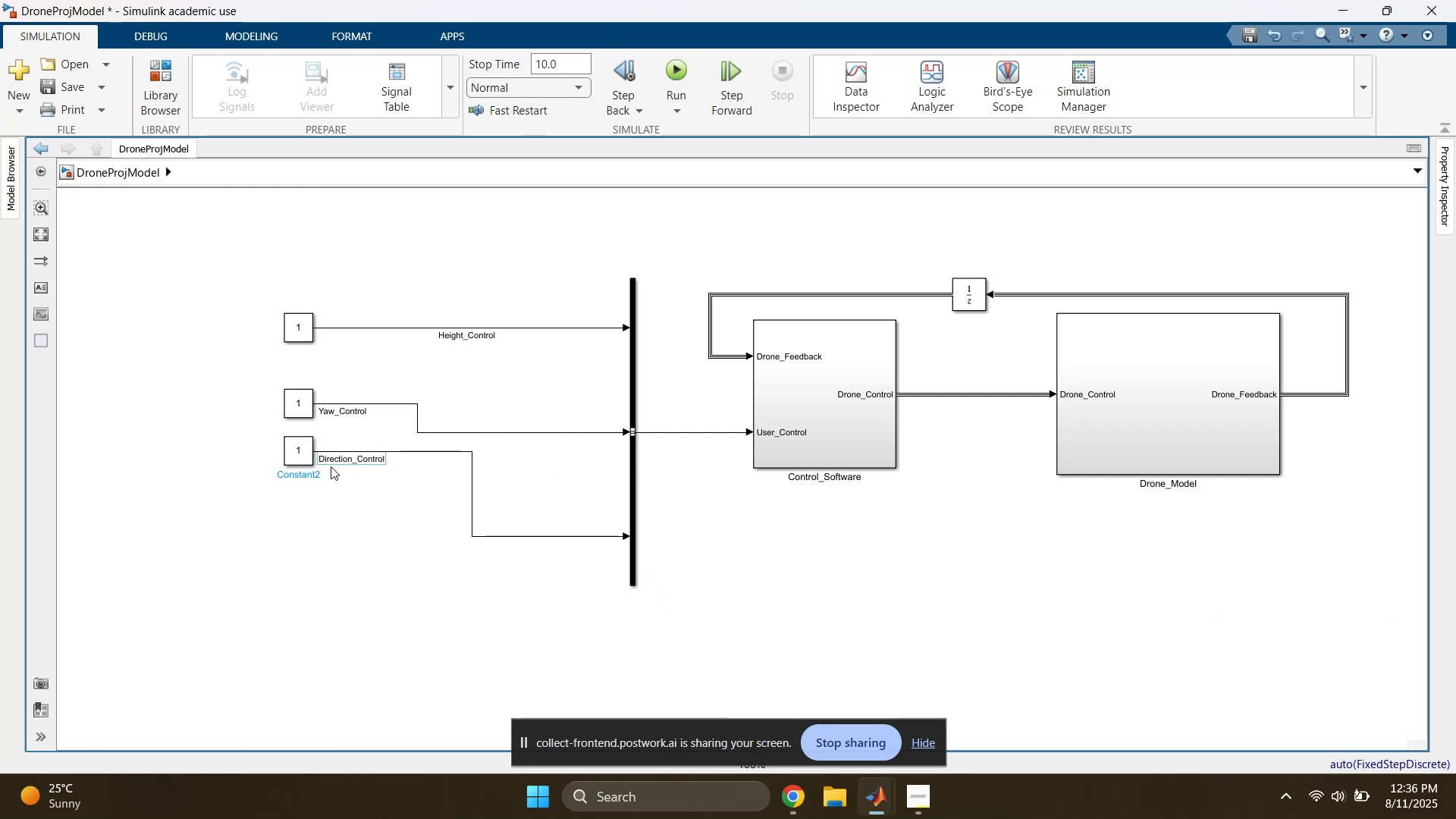 
left_click([371, 529])
 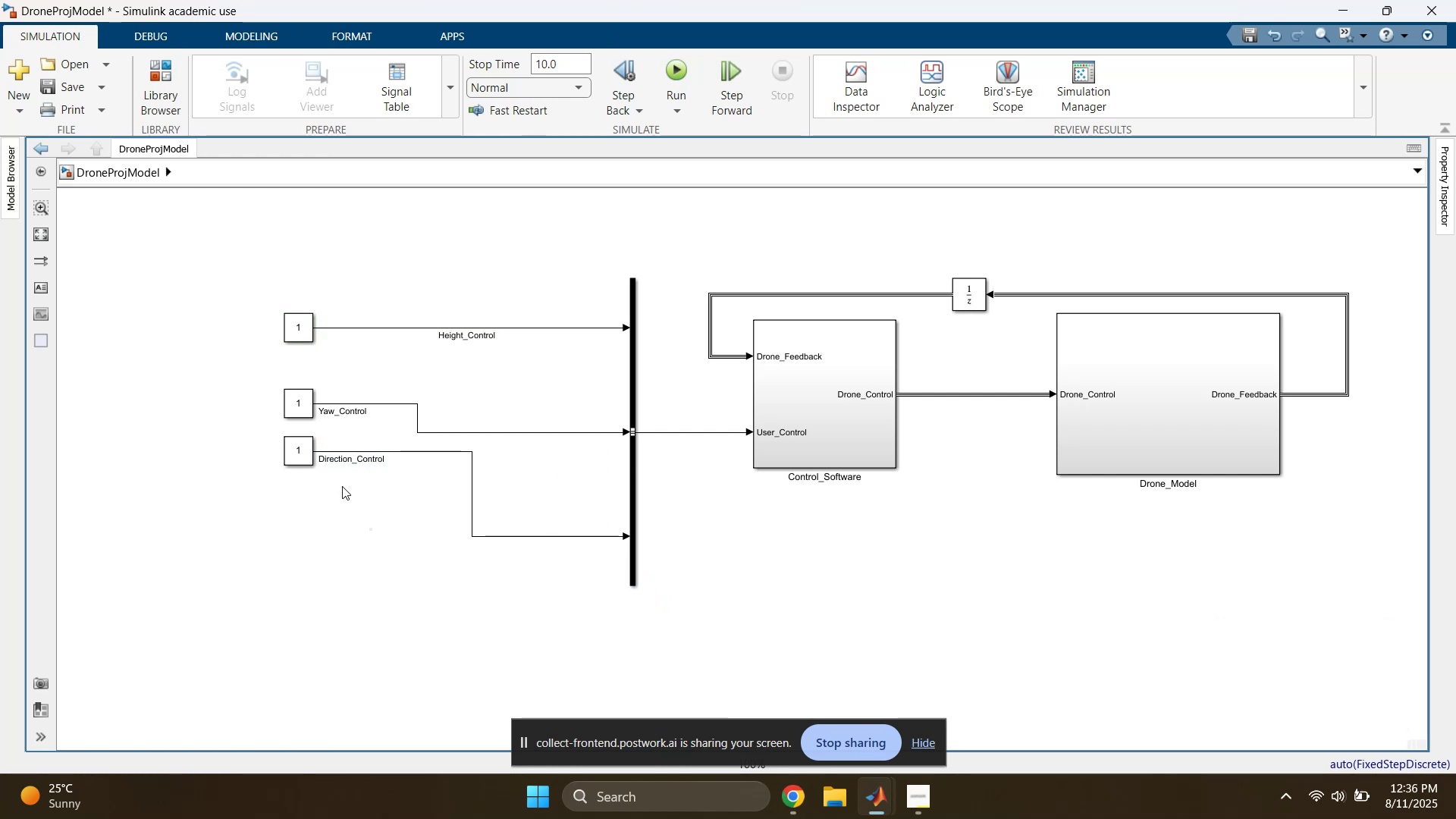 
scroll: coordinate [340, 485], scroll_direction: up, amount: 3.0
 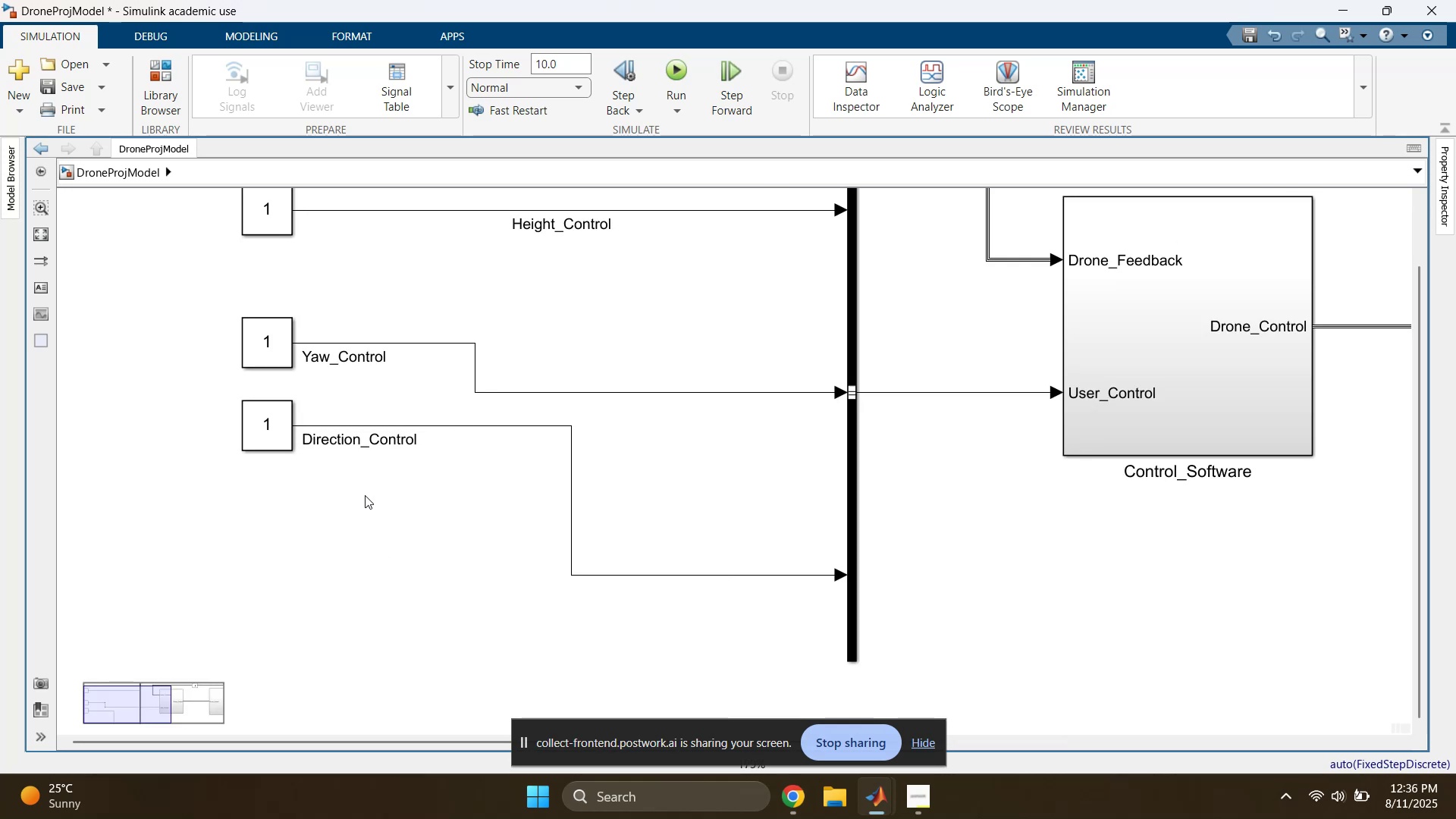 
scroll: coordinate [348, 495], scroll_direction: down, amount: 2.0
 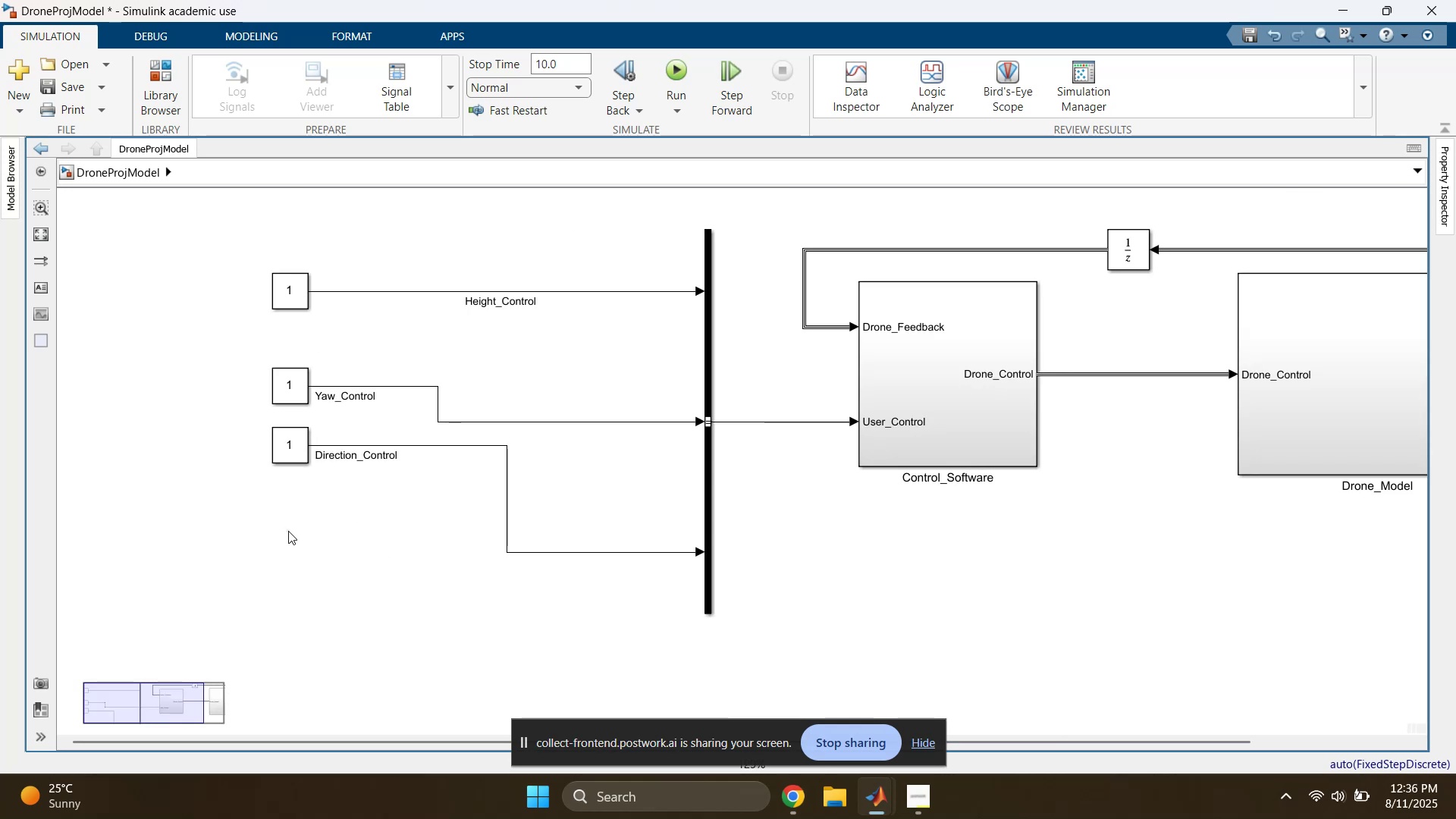 
double_click([297, 559])
 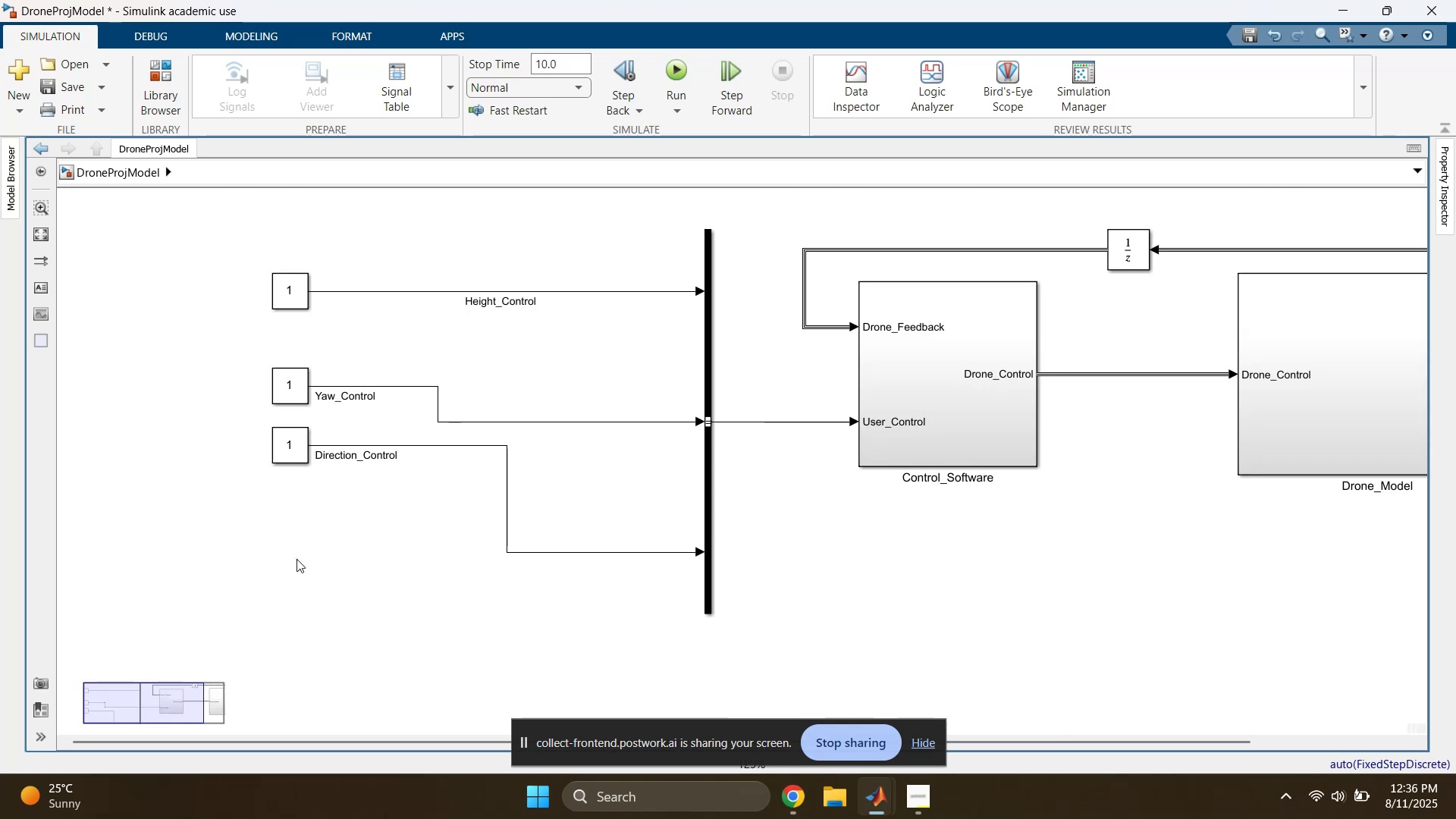 
triple_click([297, 559])
 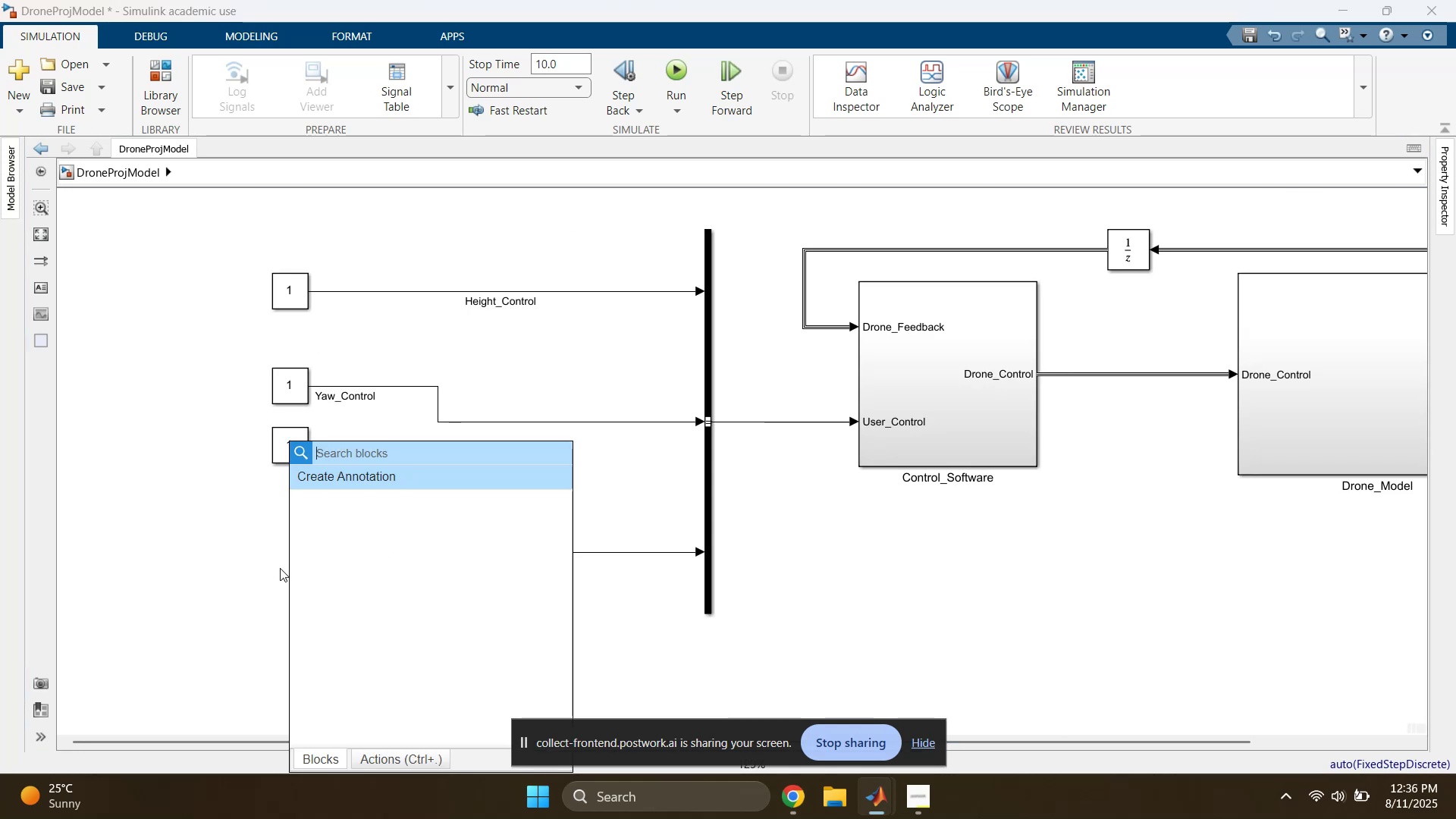 
left_click([233, 532])
 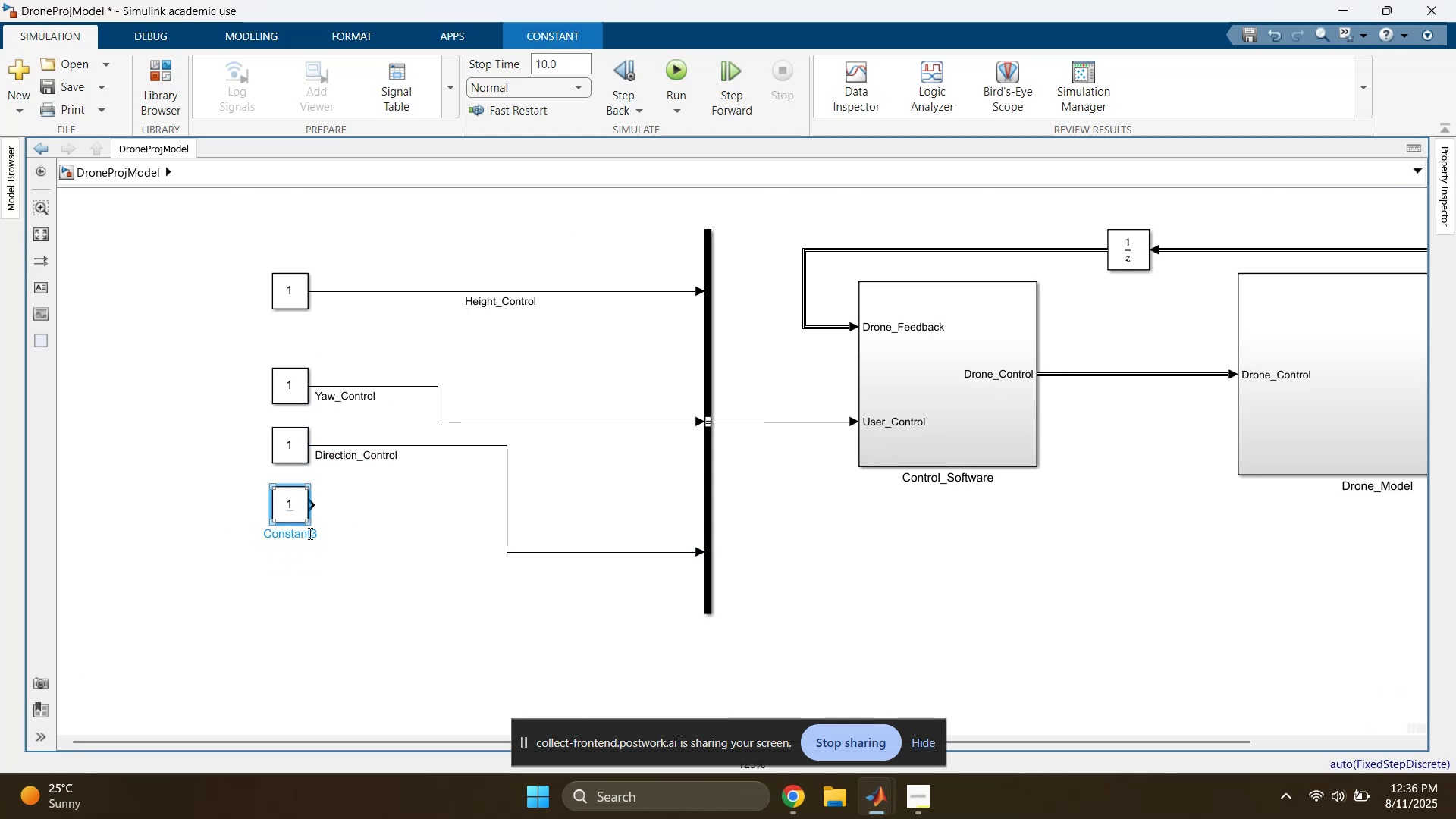 
left_click_drag(start_coordinate=[312, 509], to_coordinate=[712, 592])
 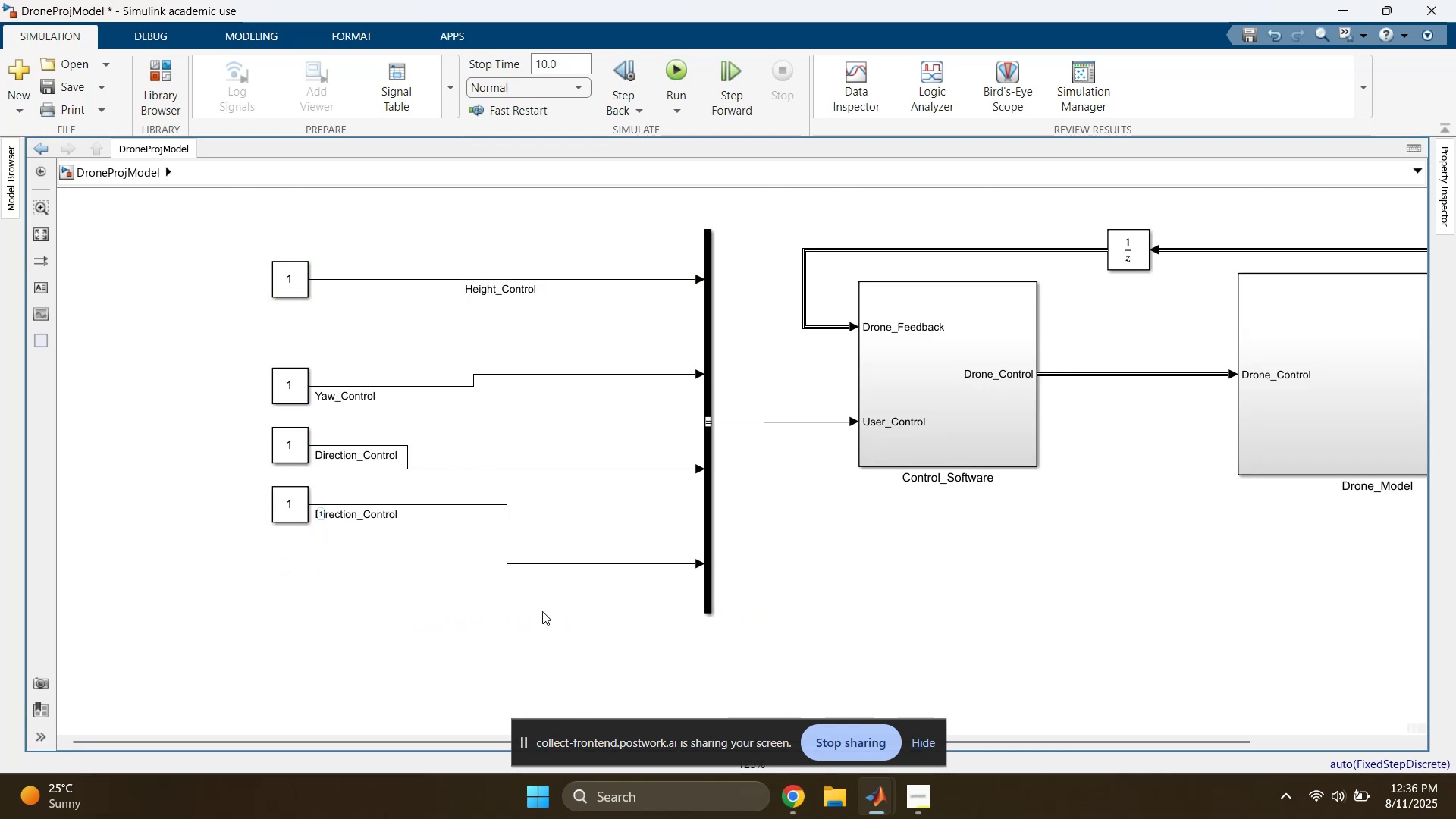 
left_click([470, 611])
 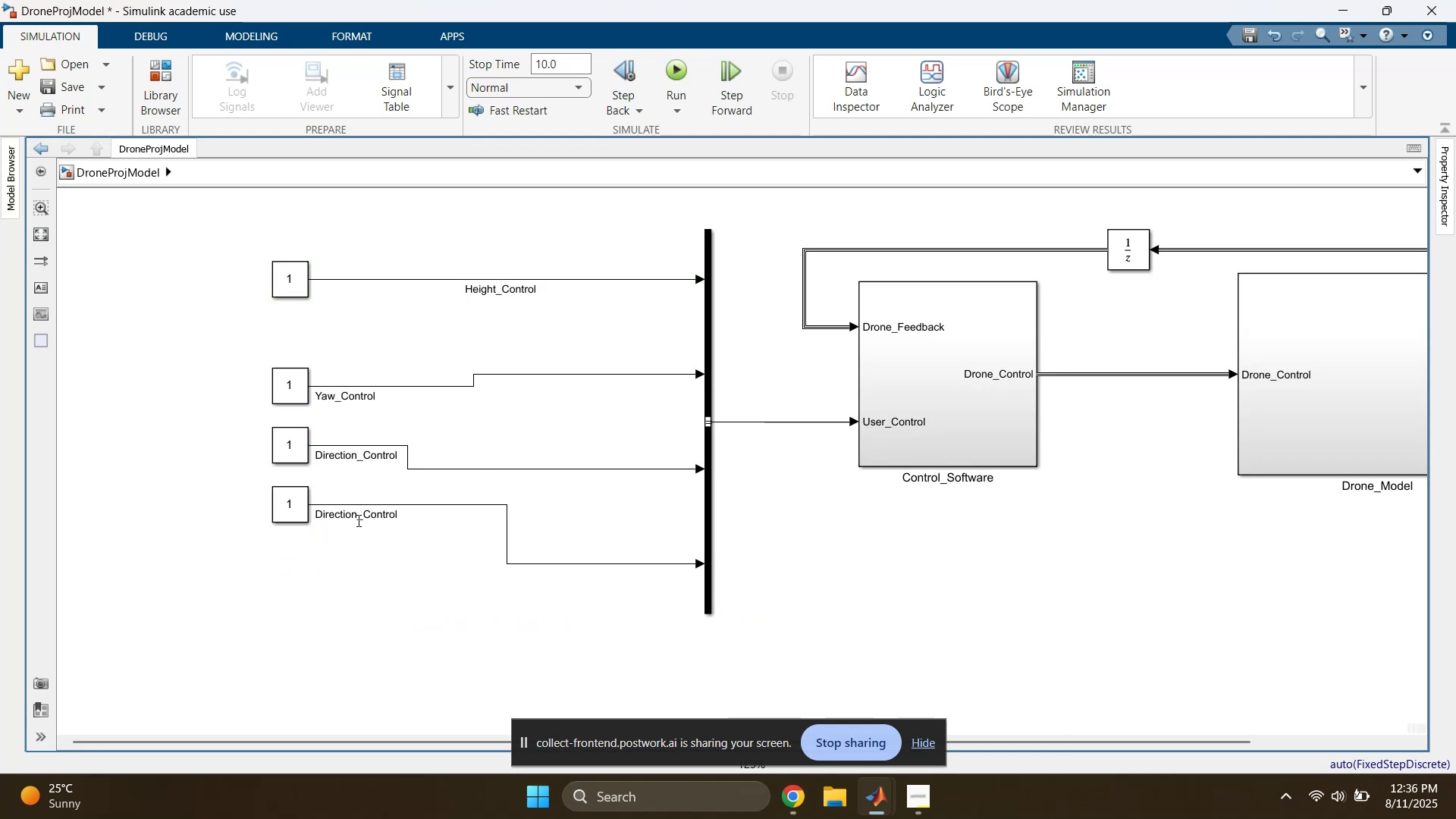 
double_click([355, 516])
 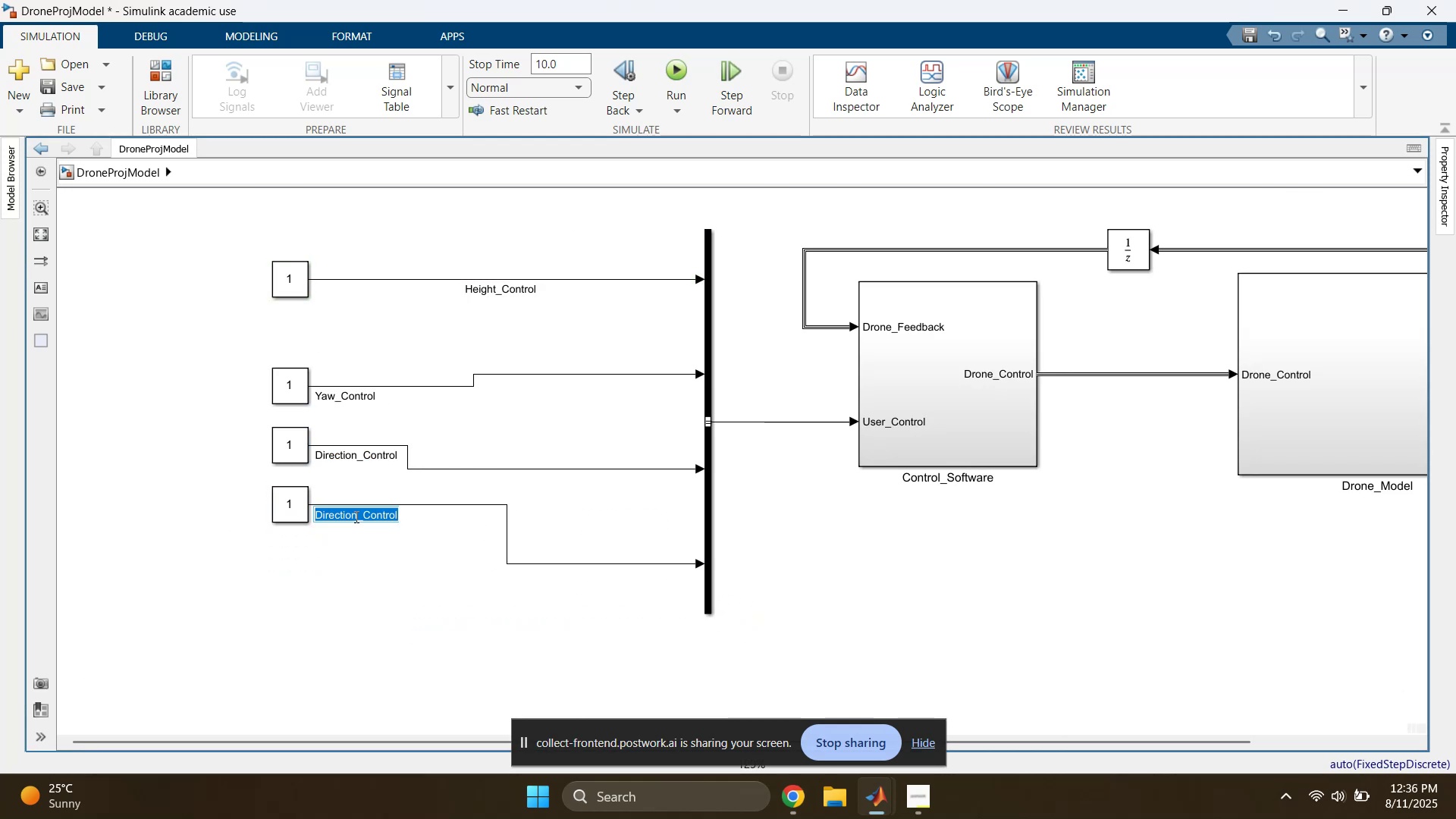 
triple_click([355, 516])
 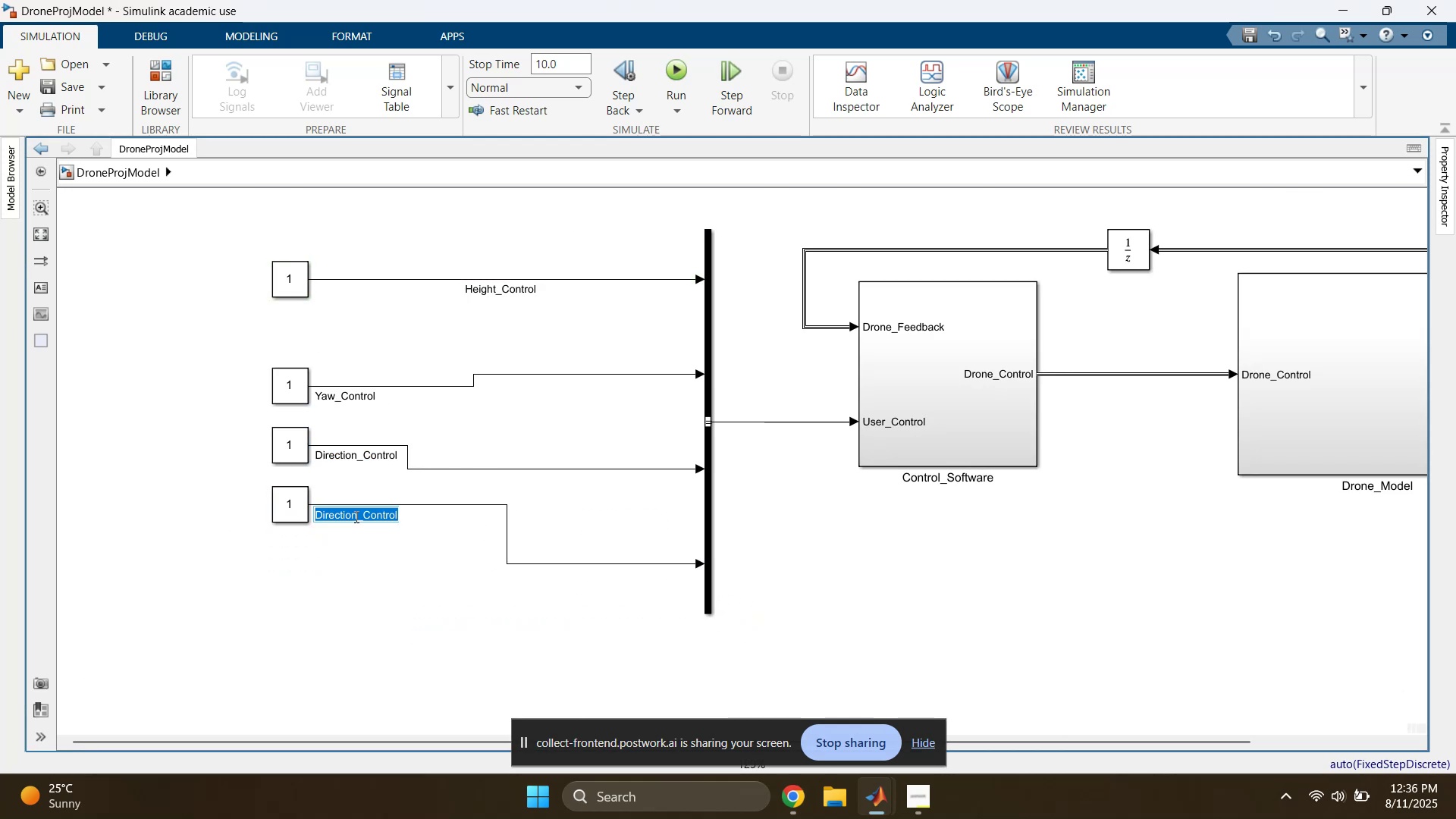 
type(Flight_m)
key(Backspace)
type(Mode_Selection)
 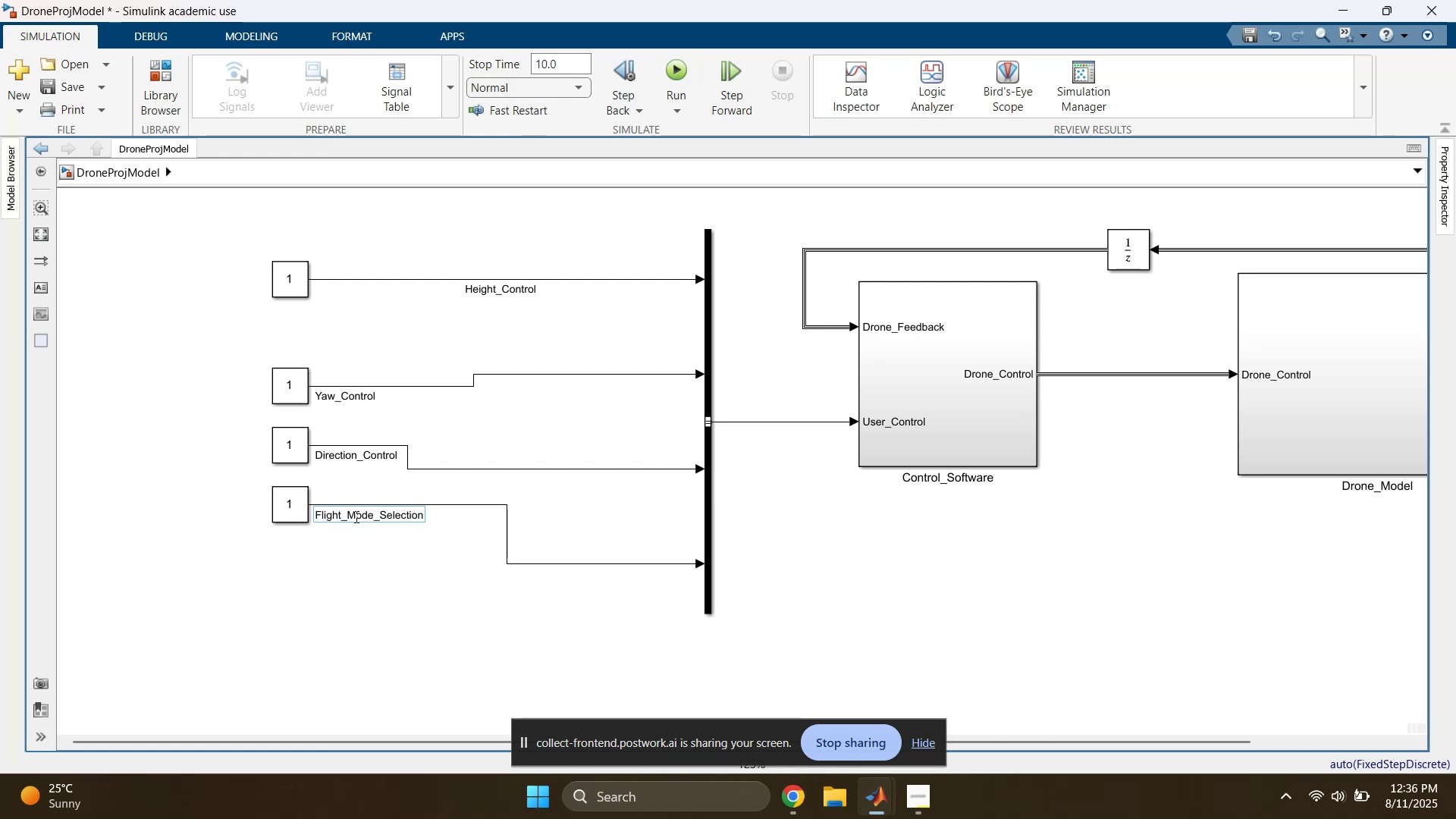 
left_click([370, 604])
 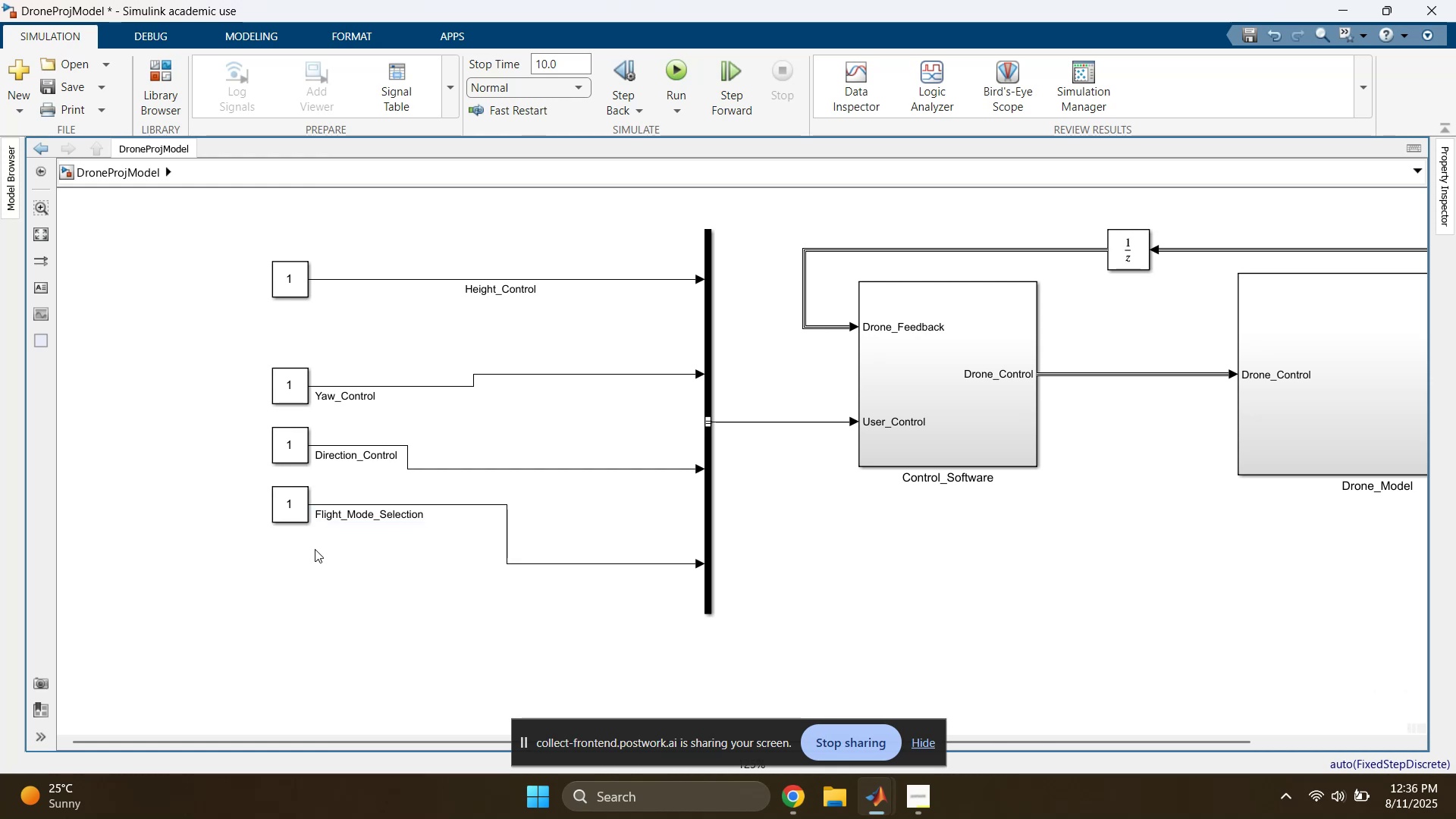 
left_click_drag(start_coordinate=[294, 447], to_coordinate=[296, 470])
 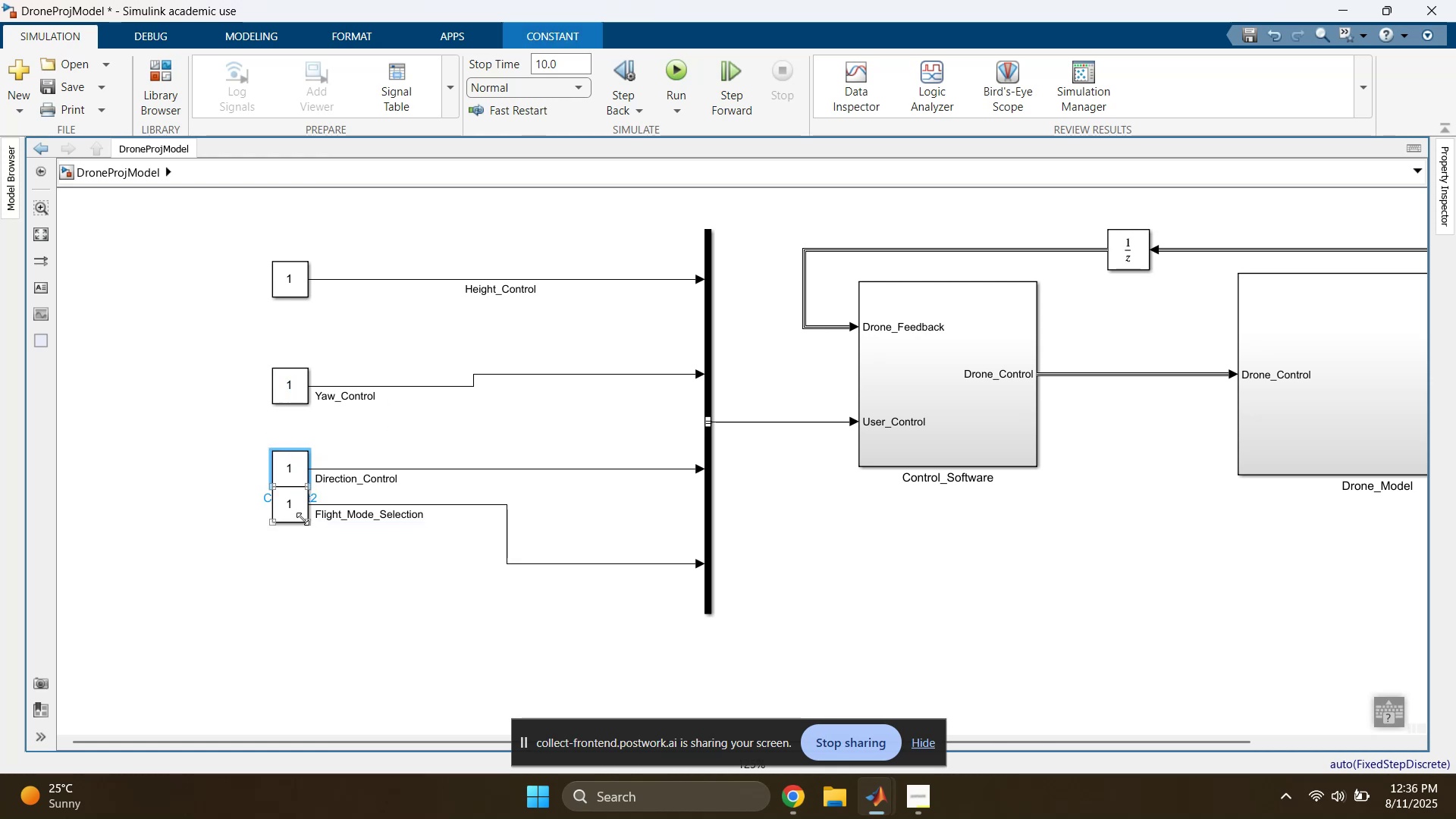 
left_click_drag(start_coordinate=[299, 511], to_coordinate=[298, 573])
 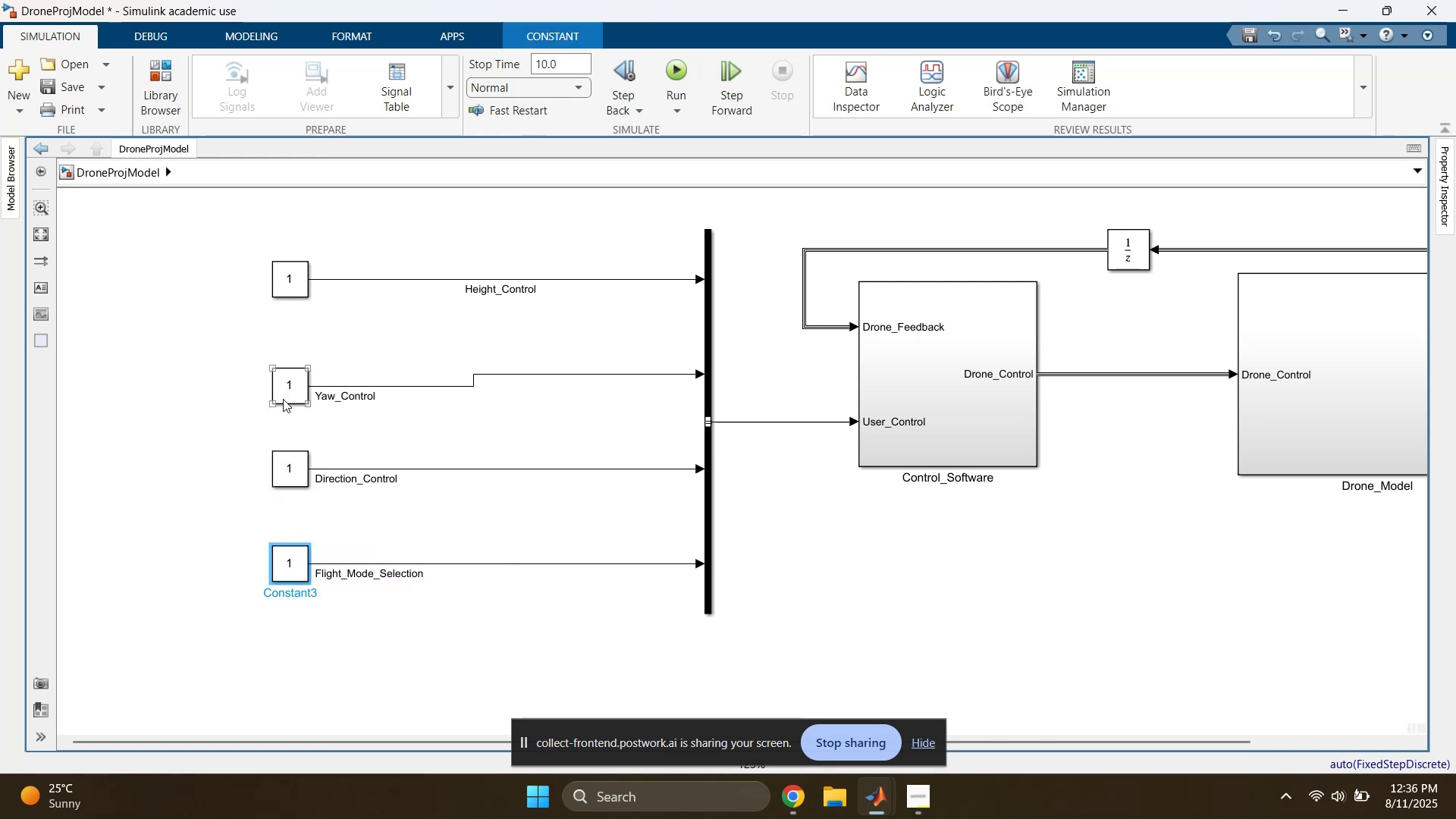 
left_click_drag(start_coordinate=[289, 385], to_coordinate=[293, 367])
 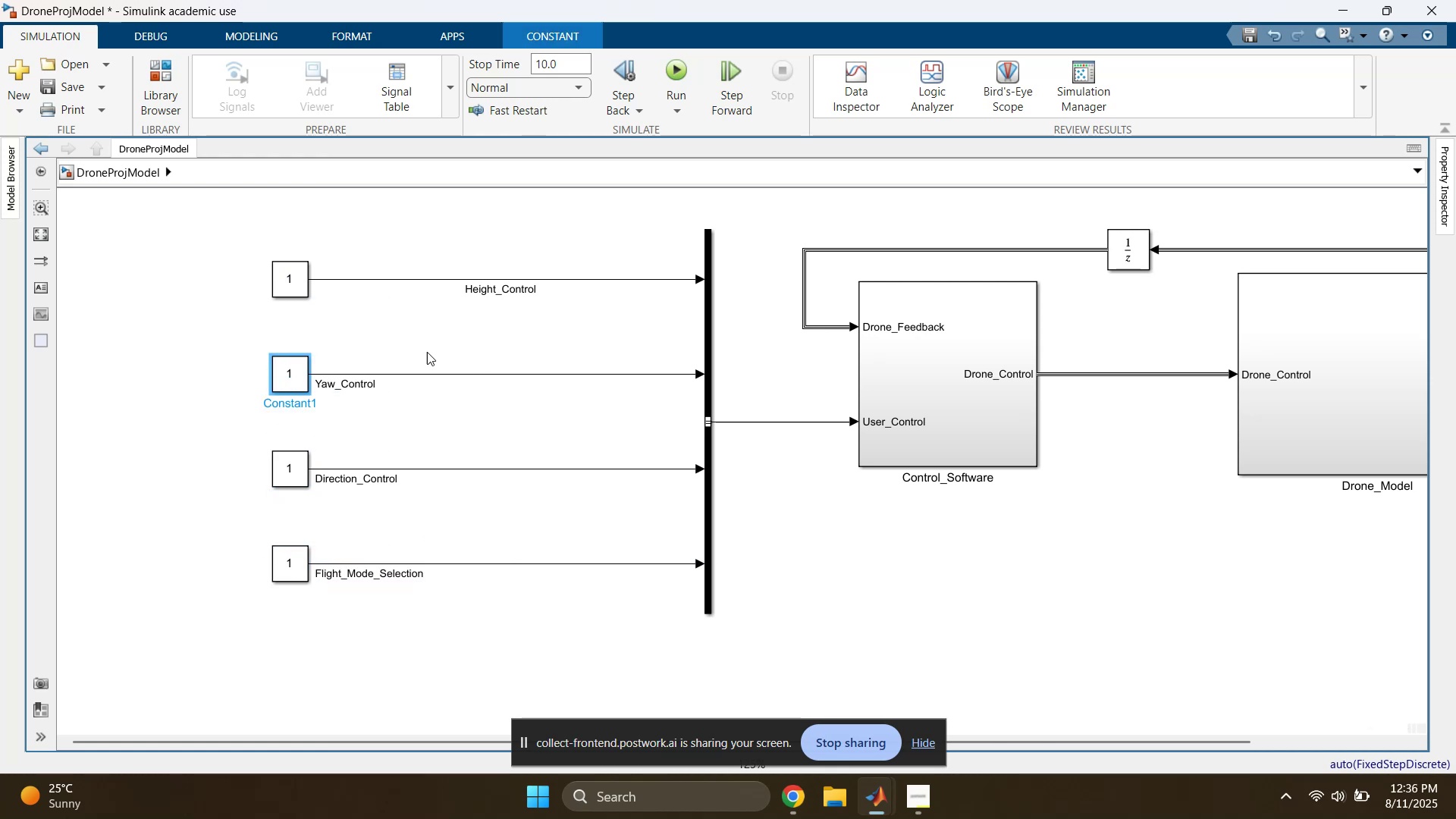 
left_click([428, 350])
 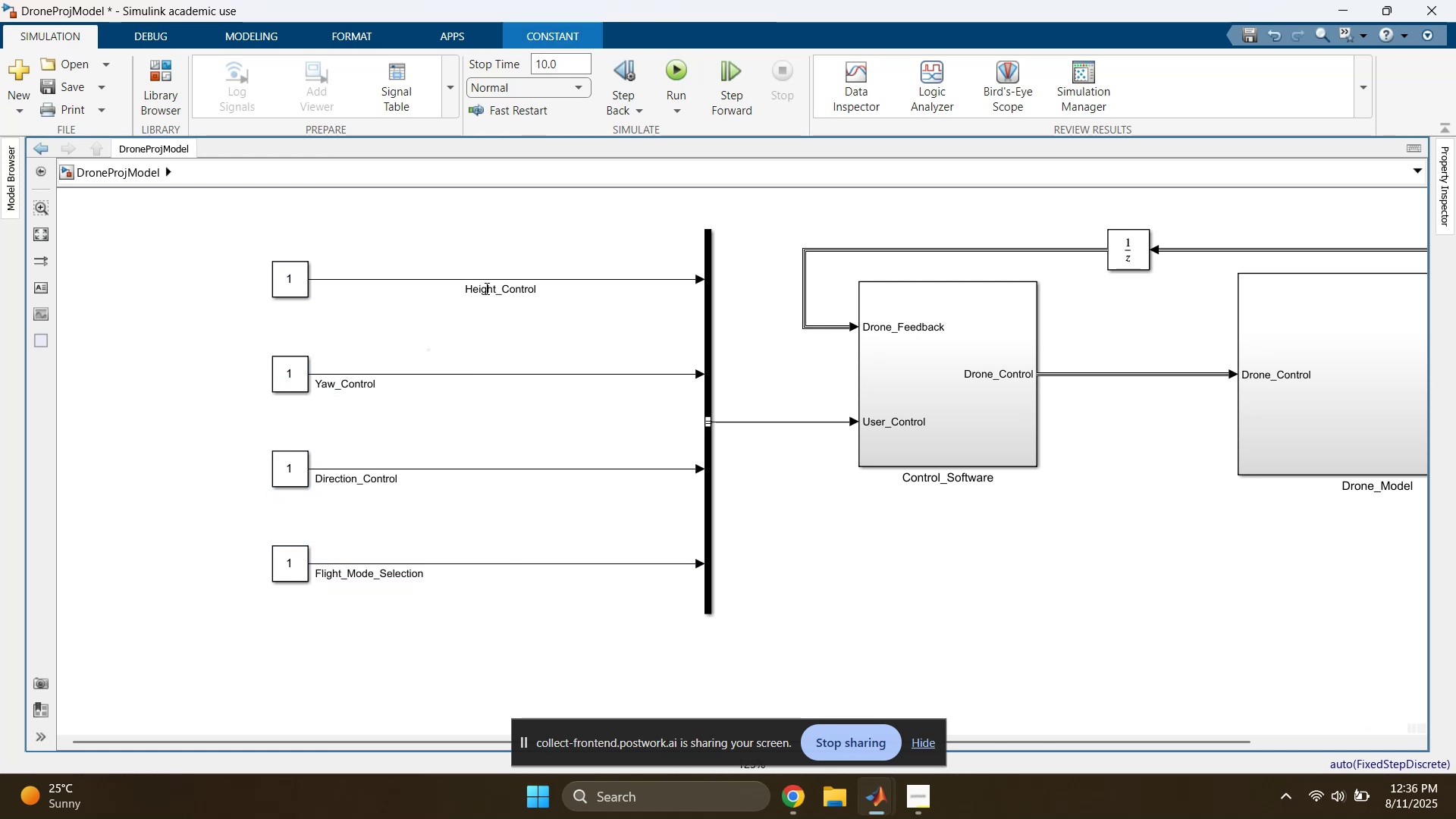 
left_click_drag(start_coordinate=[486, 287], to_coordinate=[337, 287])
 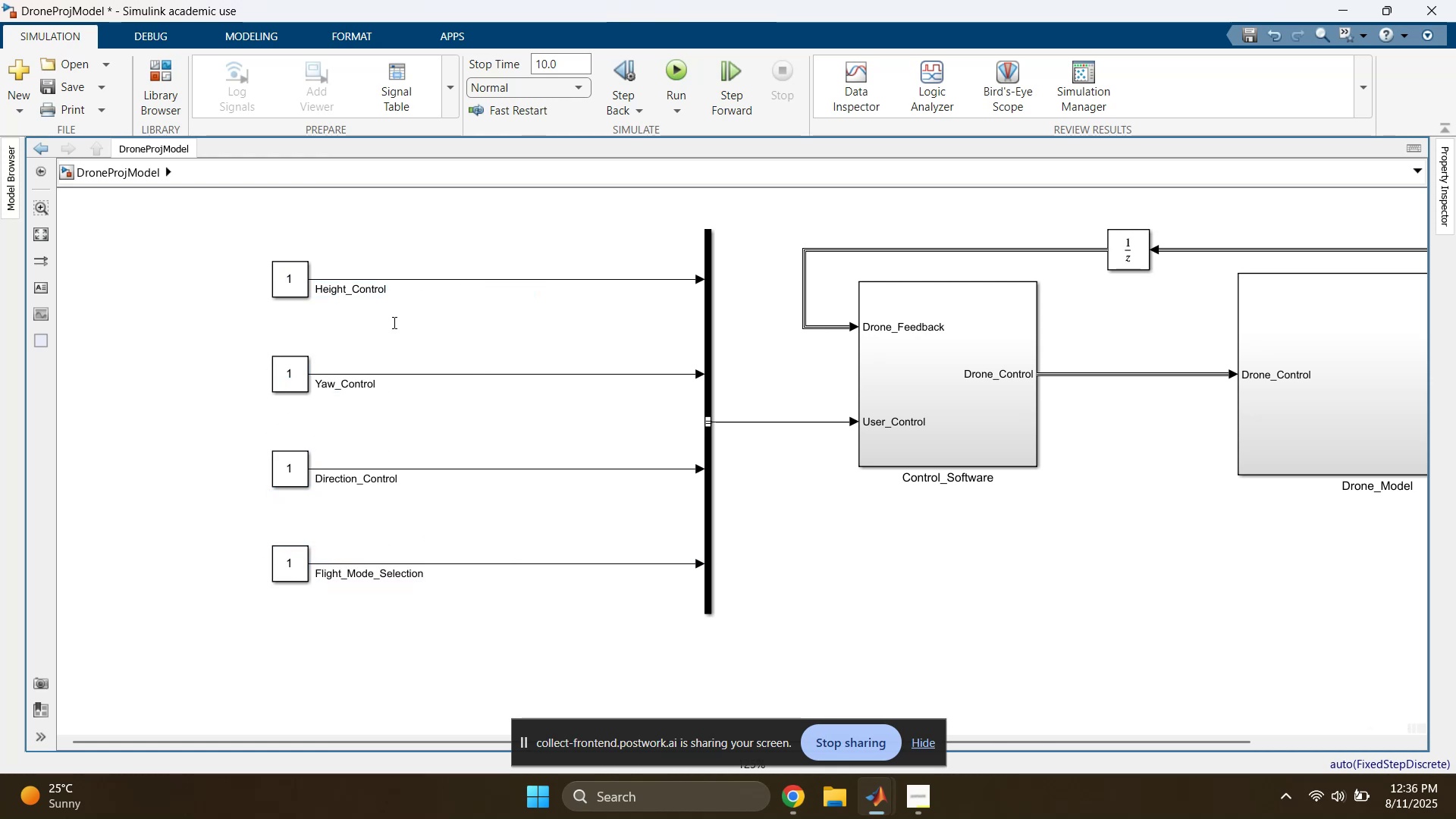 
left_click([427, 333])
 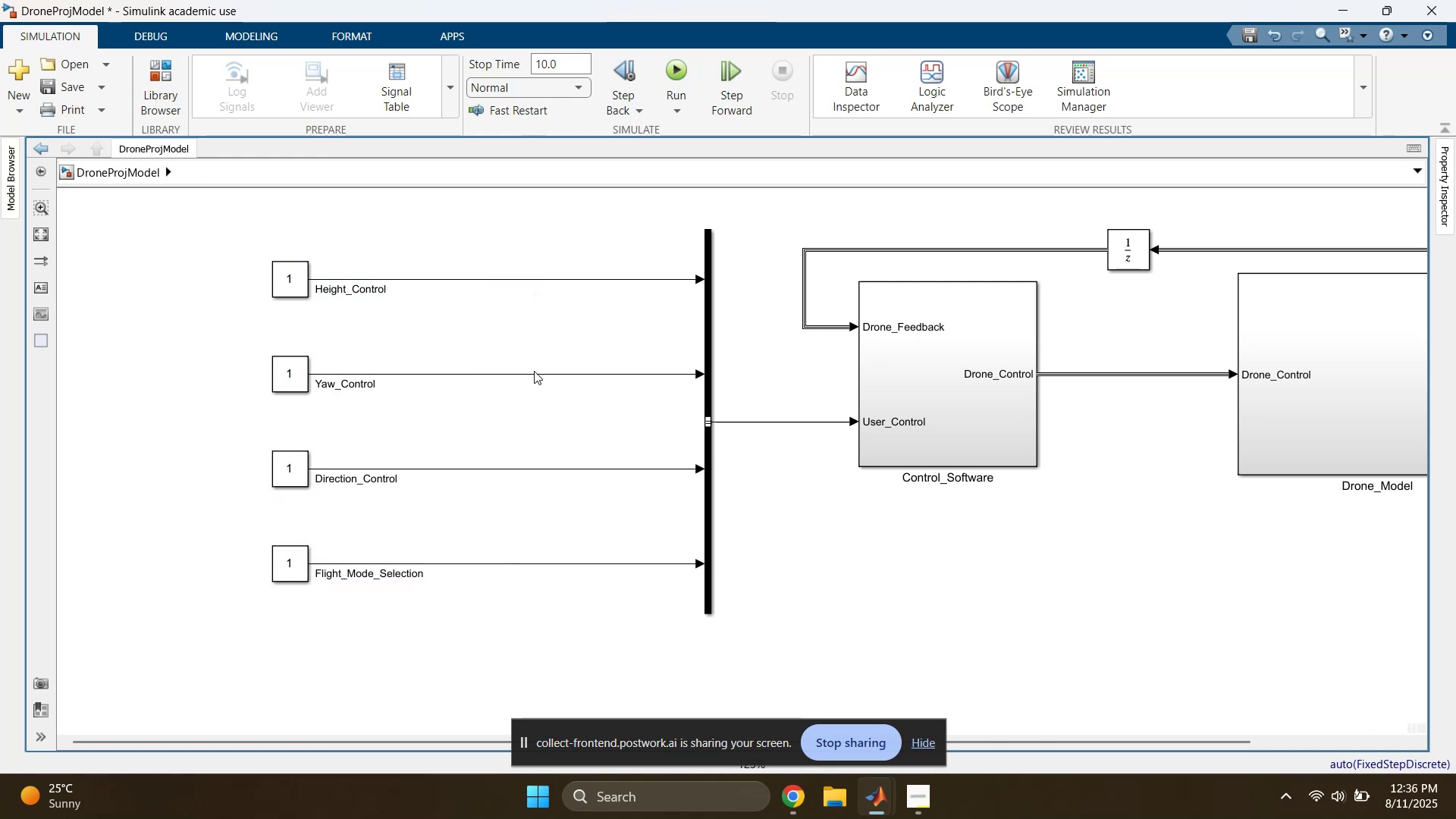 
scroll: coordinate [868, 609], scroll_direction: down, amount: 2.0
 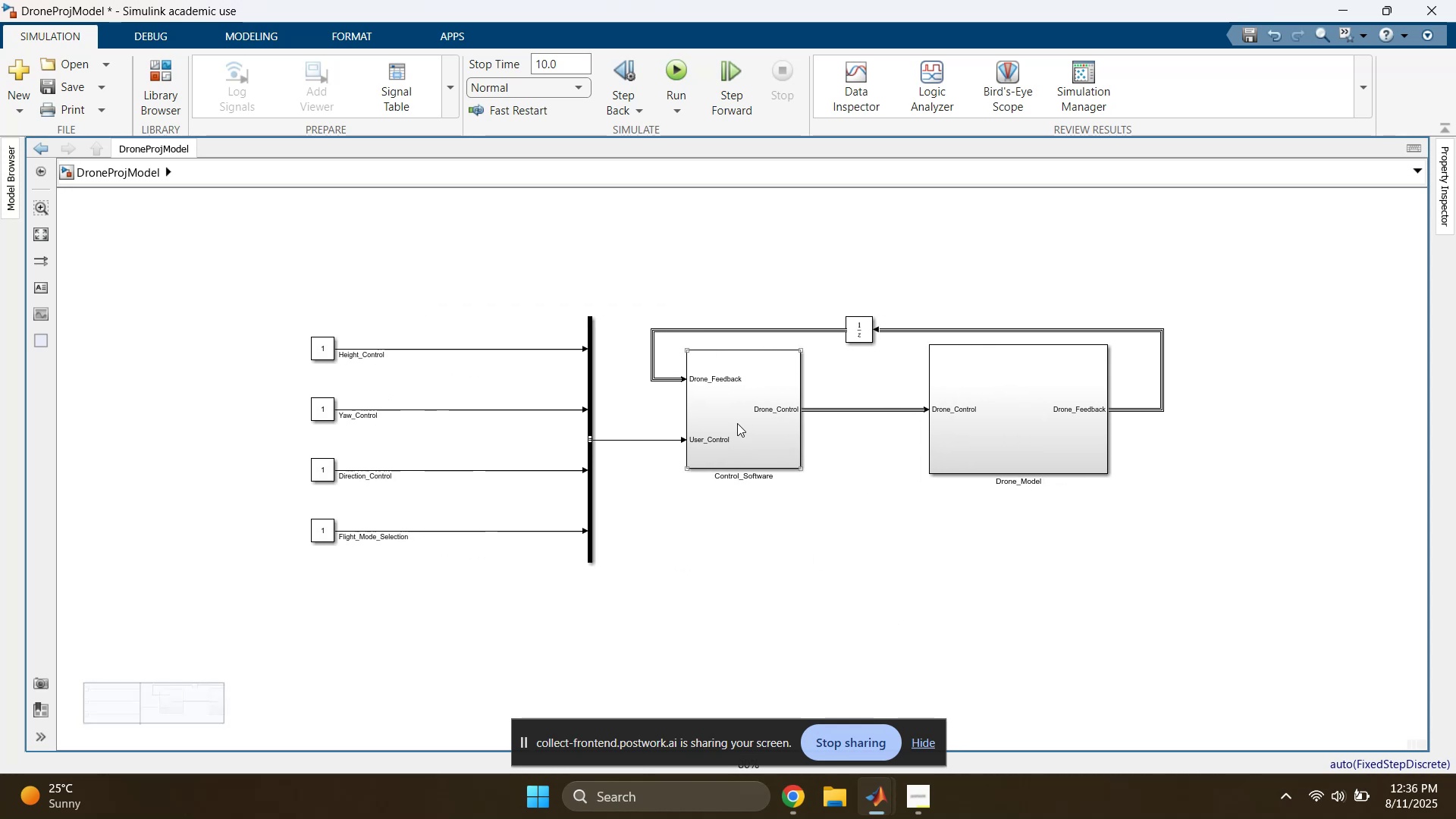 
double_click([930, 588])
 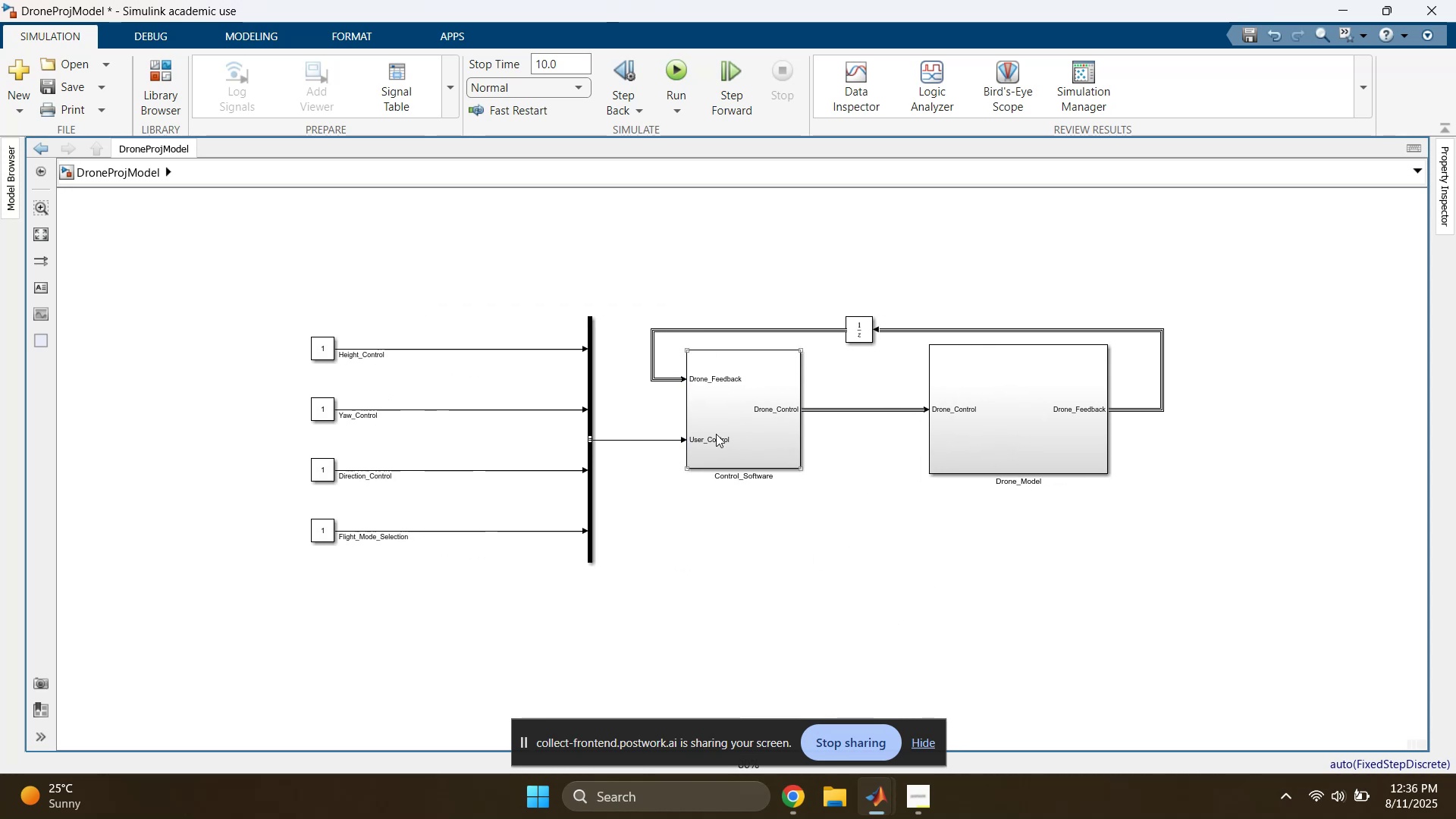 
left_click([638, 288])
 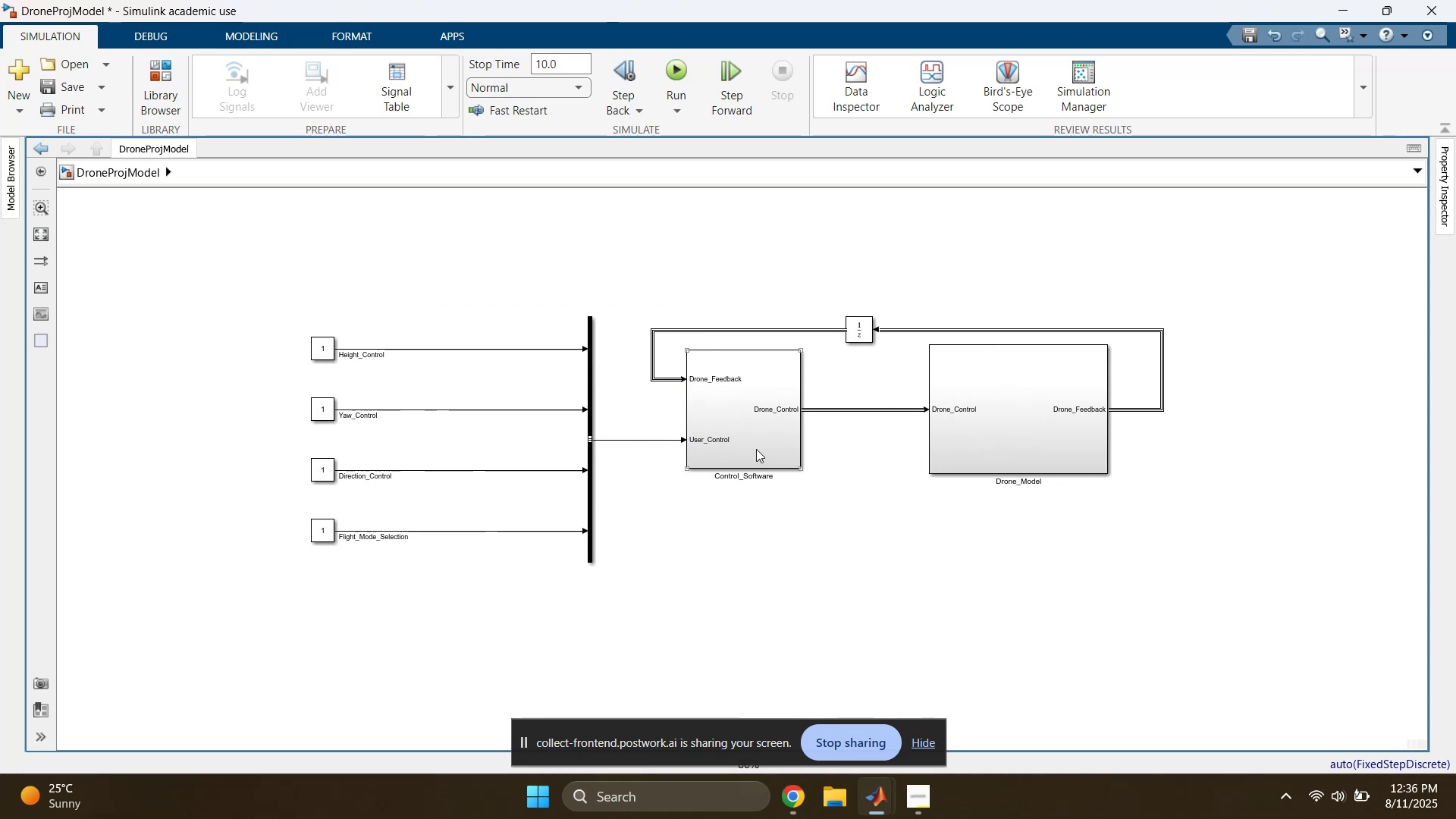 
scroll: coordinate [878, 493], scroll_direction: up, amount: 2.0
 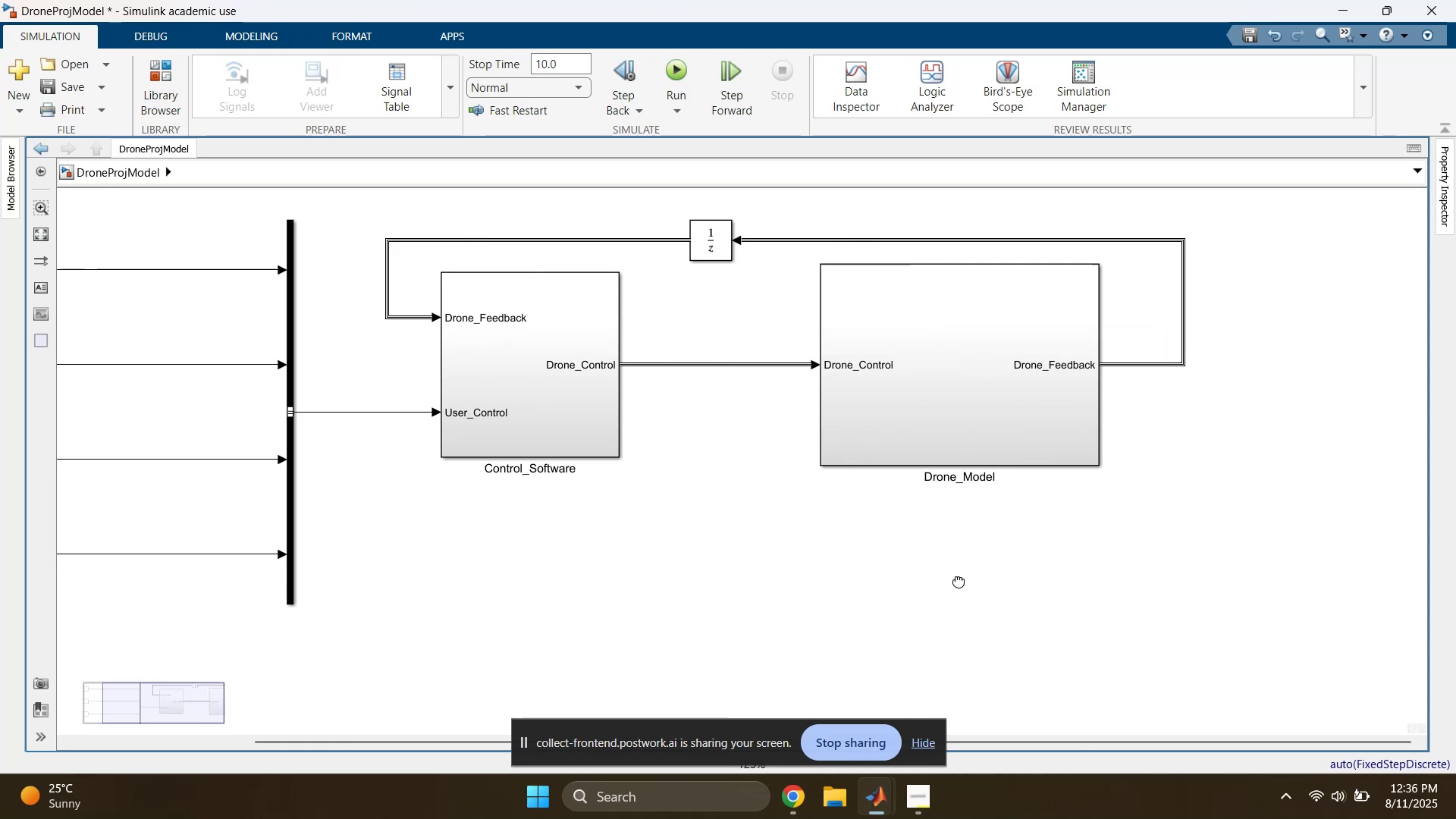 
scroll: coordinate [907, 632], scroll_direction: down, amount: 1.0
 